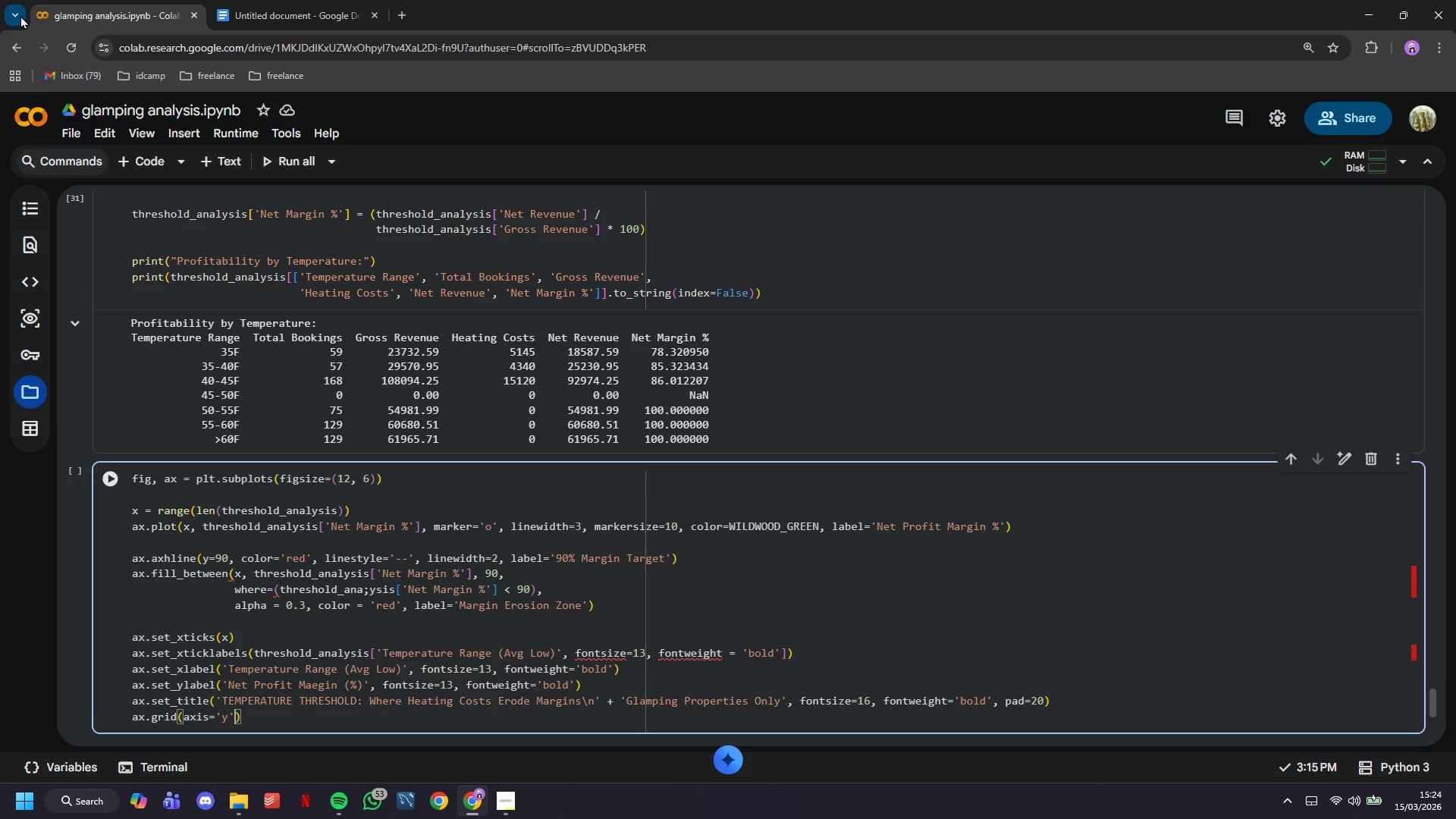 
key(ArrowRight)
 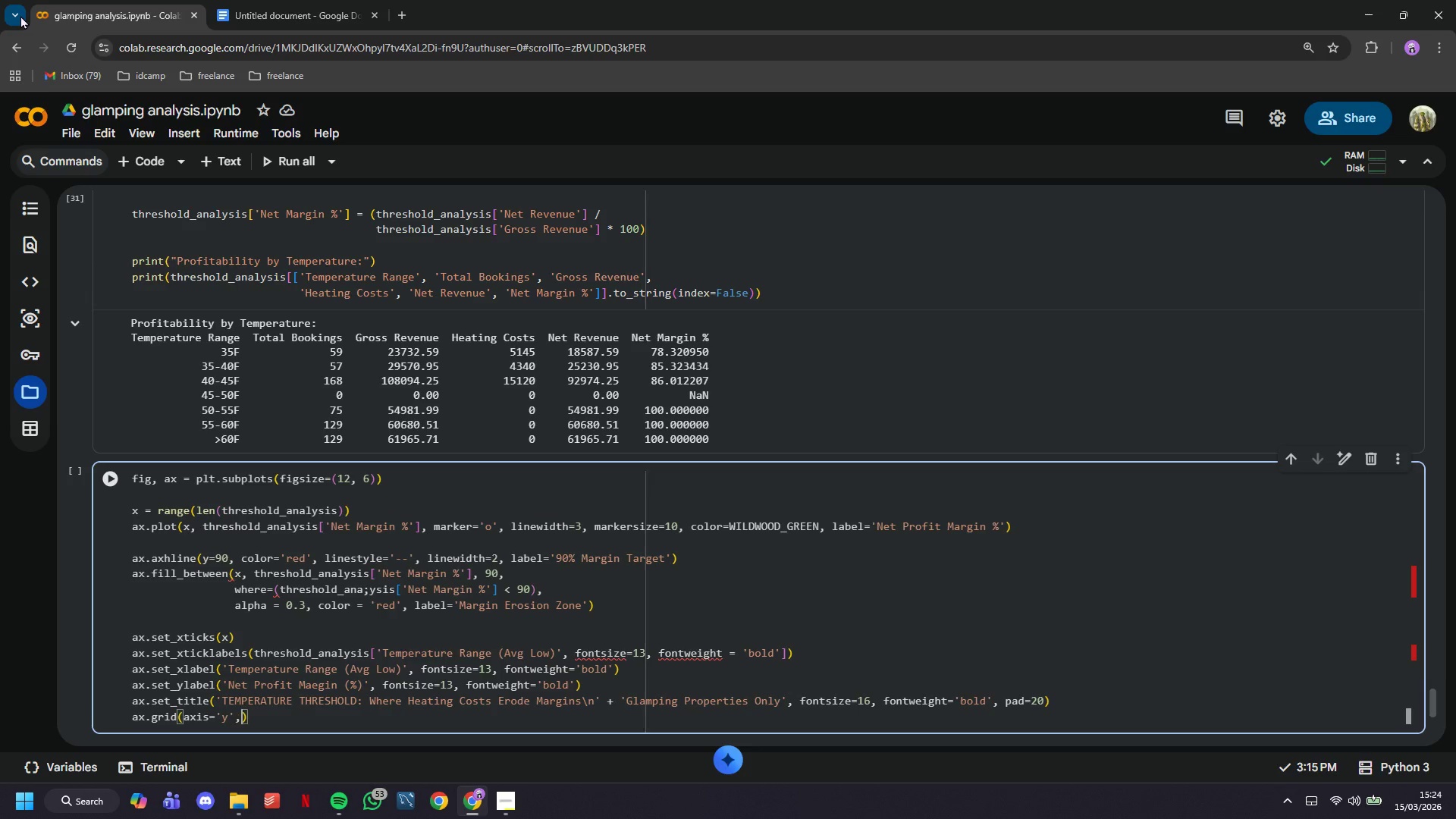 
type(, alpha=0.43)
key(Backspace)
type(3)
key(Backspace)
key(Backspace)
type(3m )
key(Backspace)
key(Backspace)
type(, linestyle='--)
 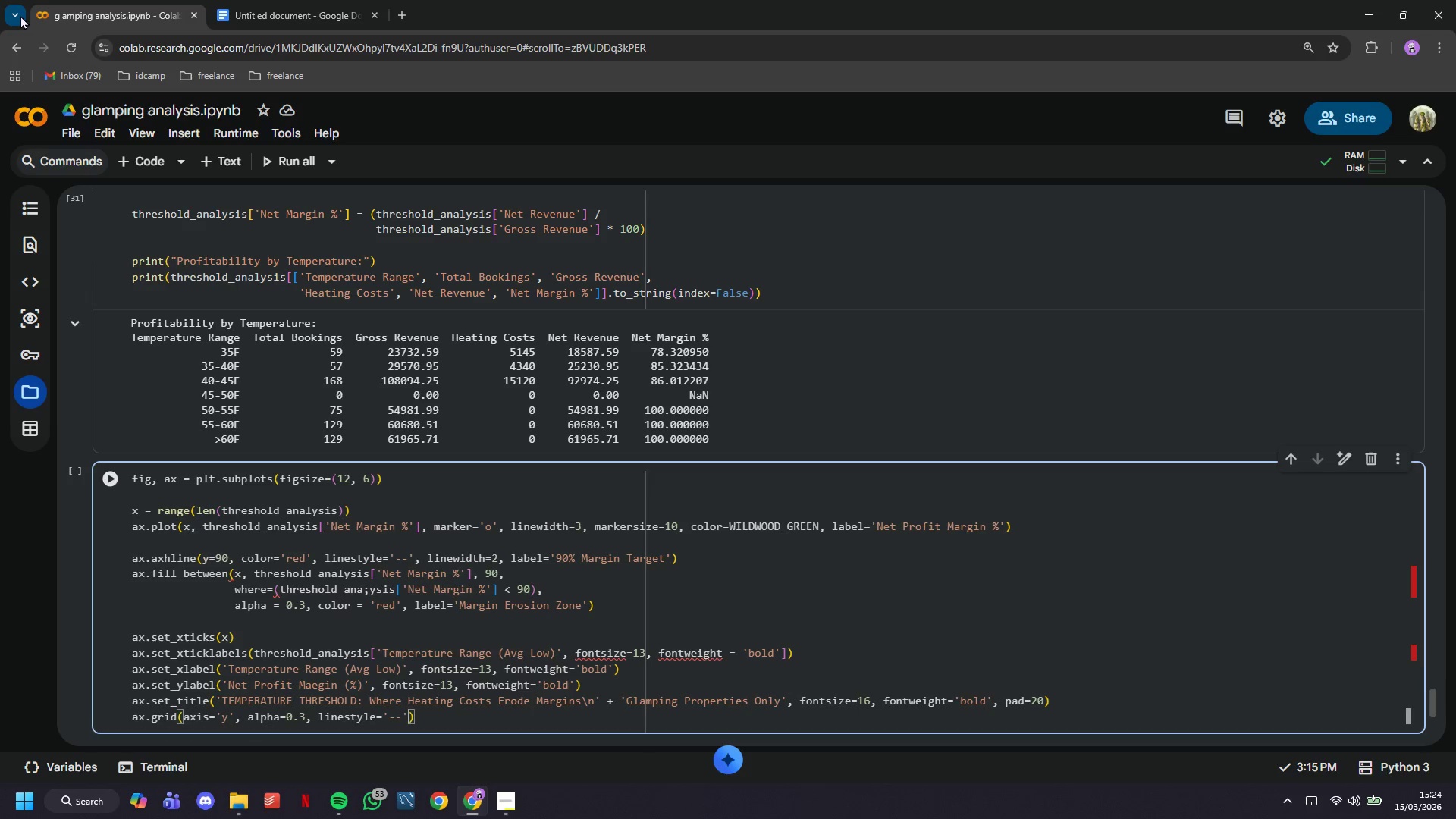 
key(ArrowRight)
 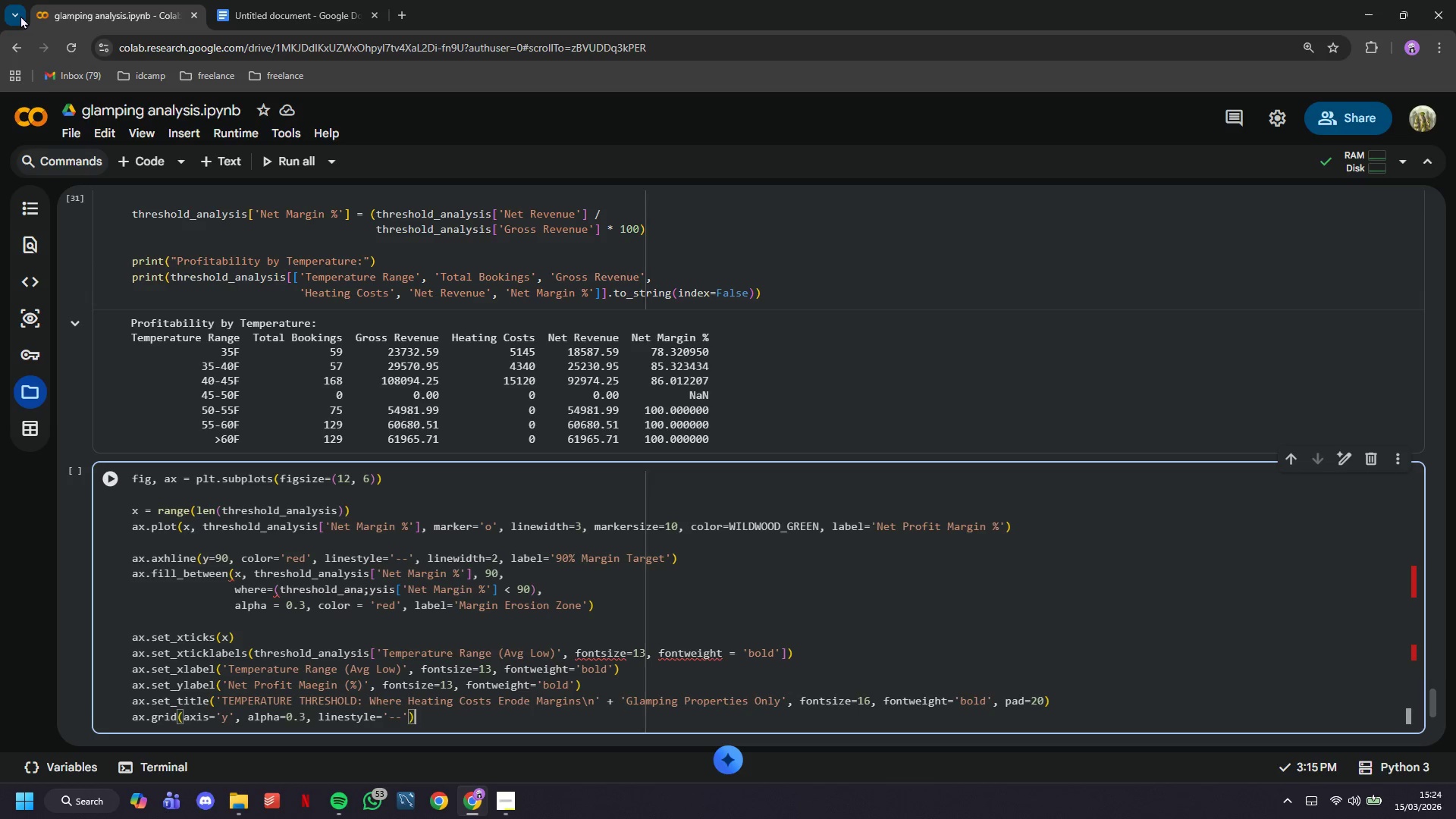 
key(ArrowRight)
 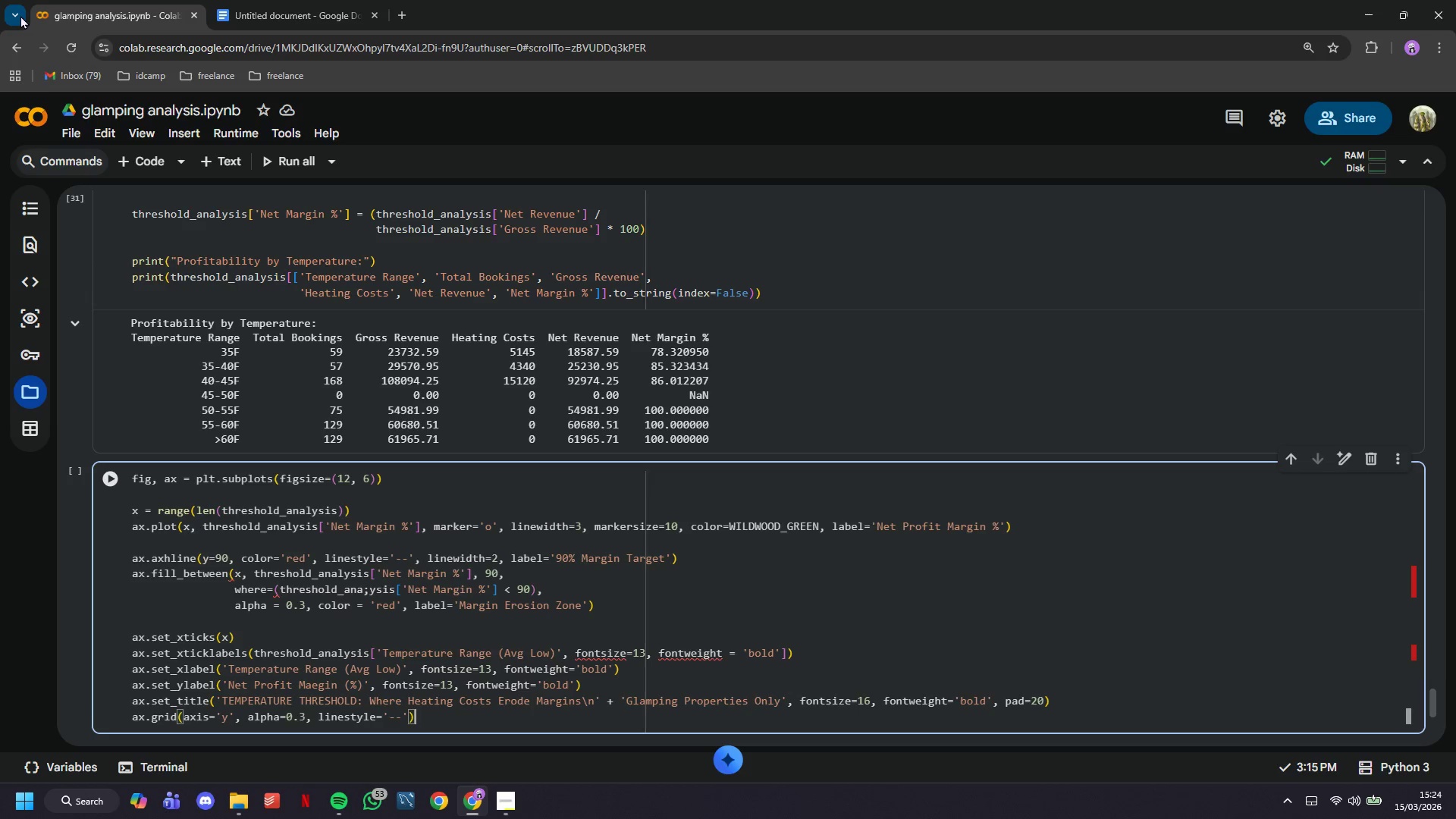 
key(Enter)
 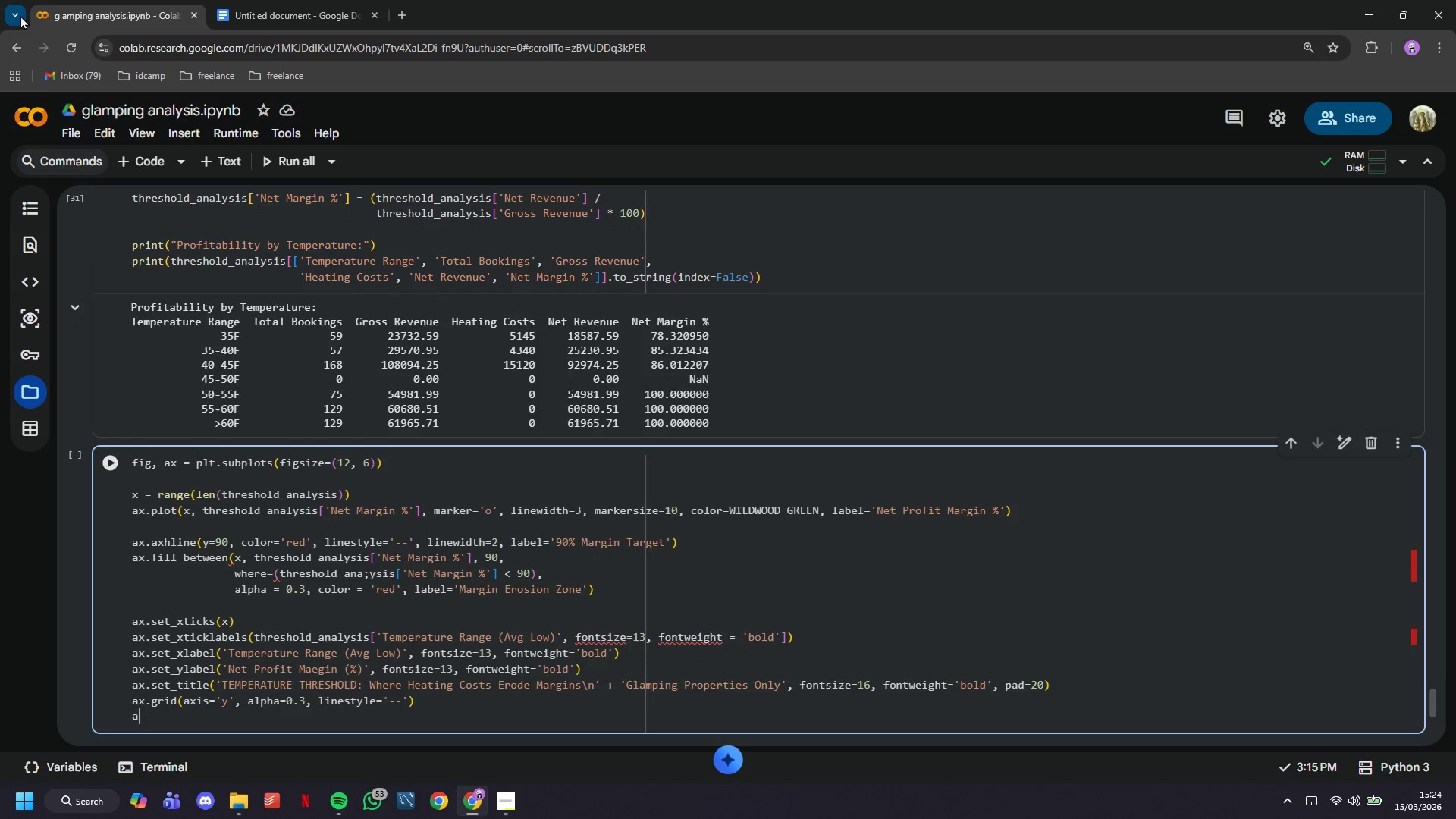 
type(ax.legend(fontsize=11)
 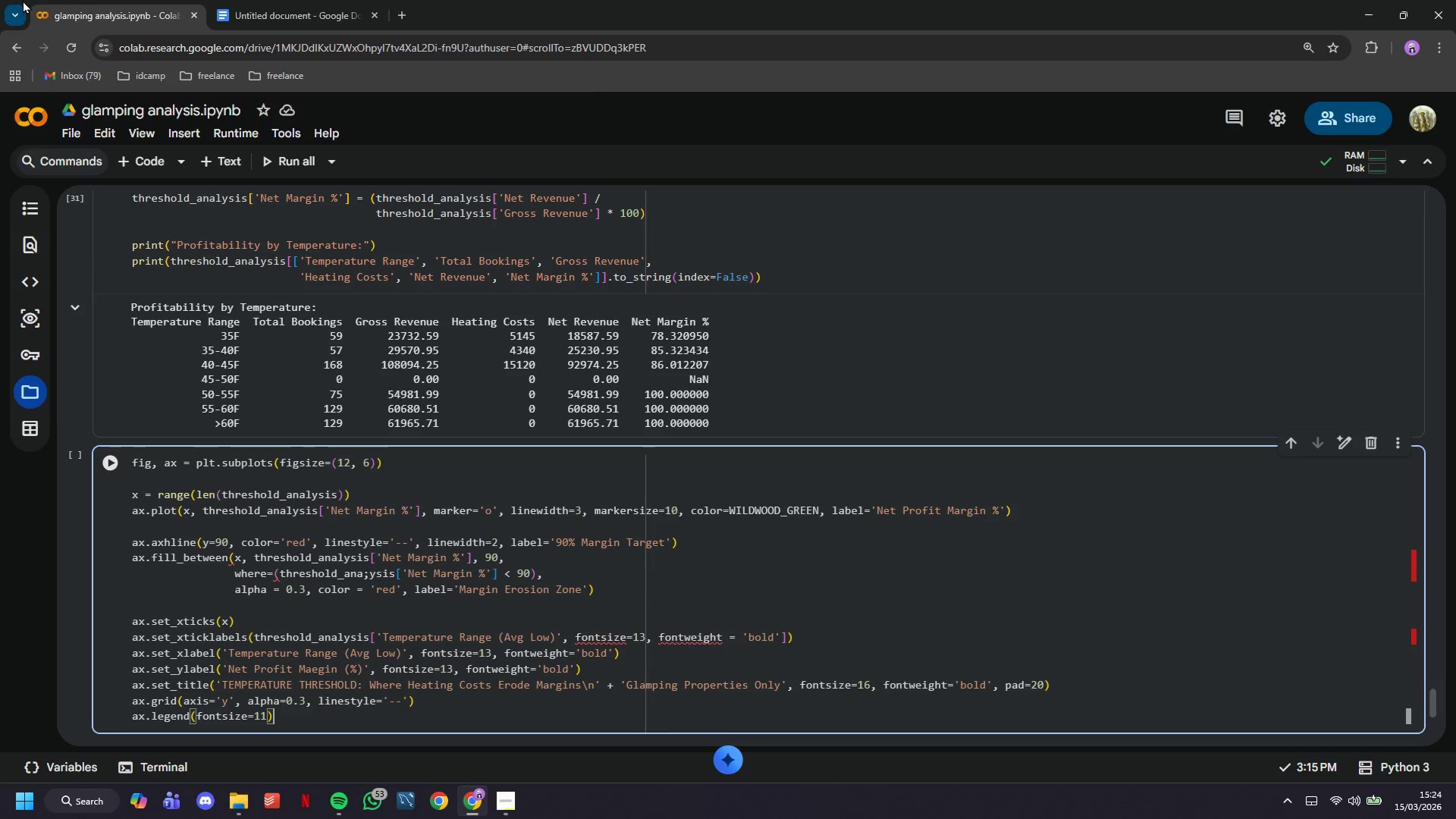 
 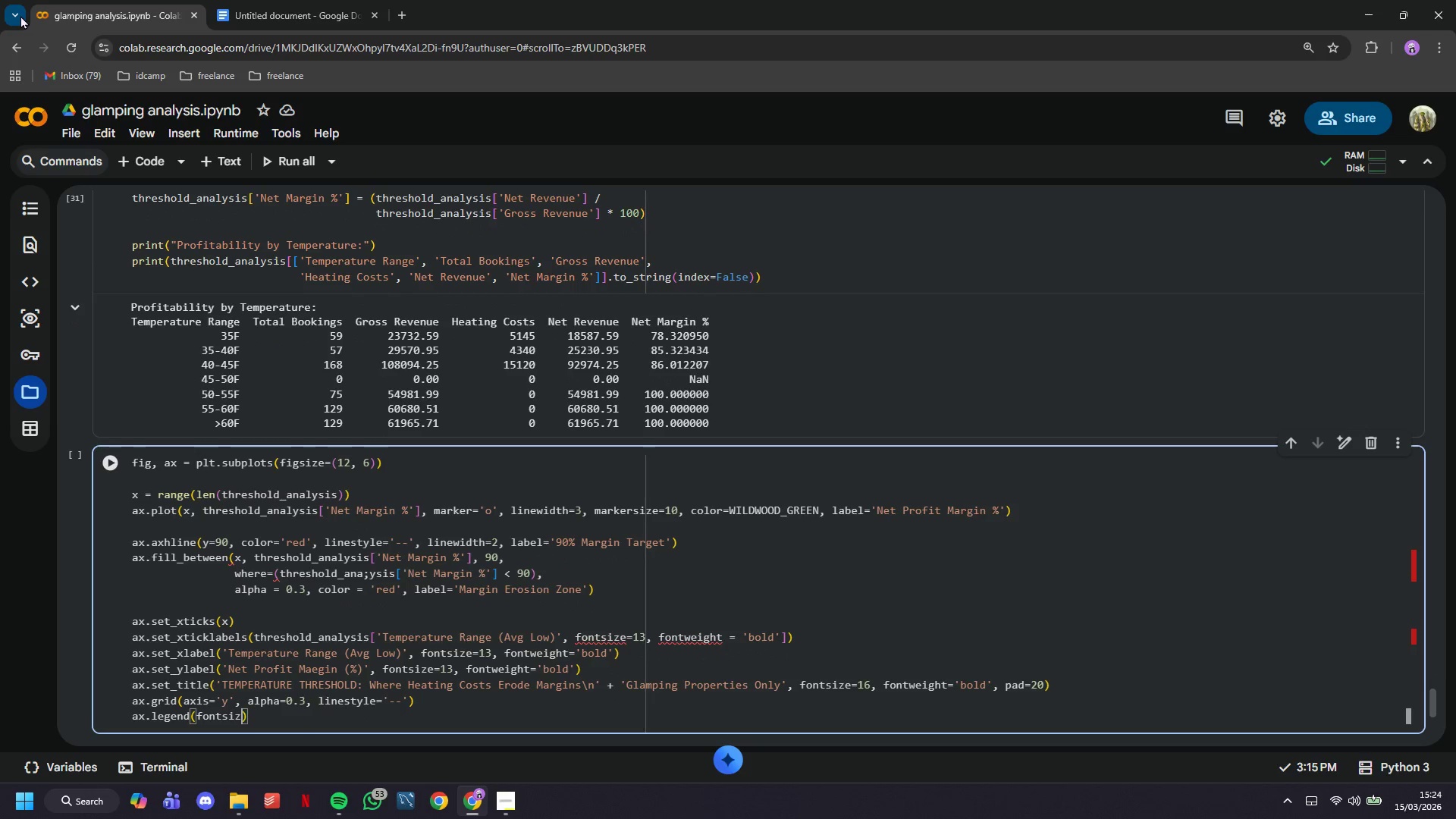 
key(ArrowRight)
 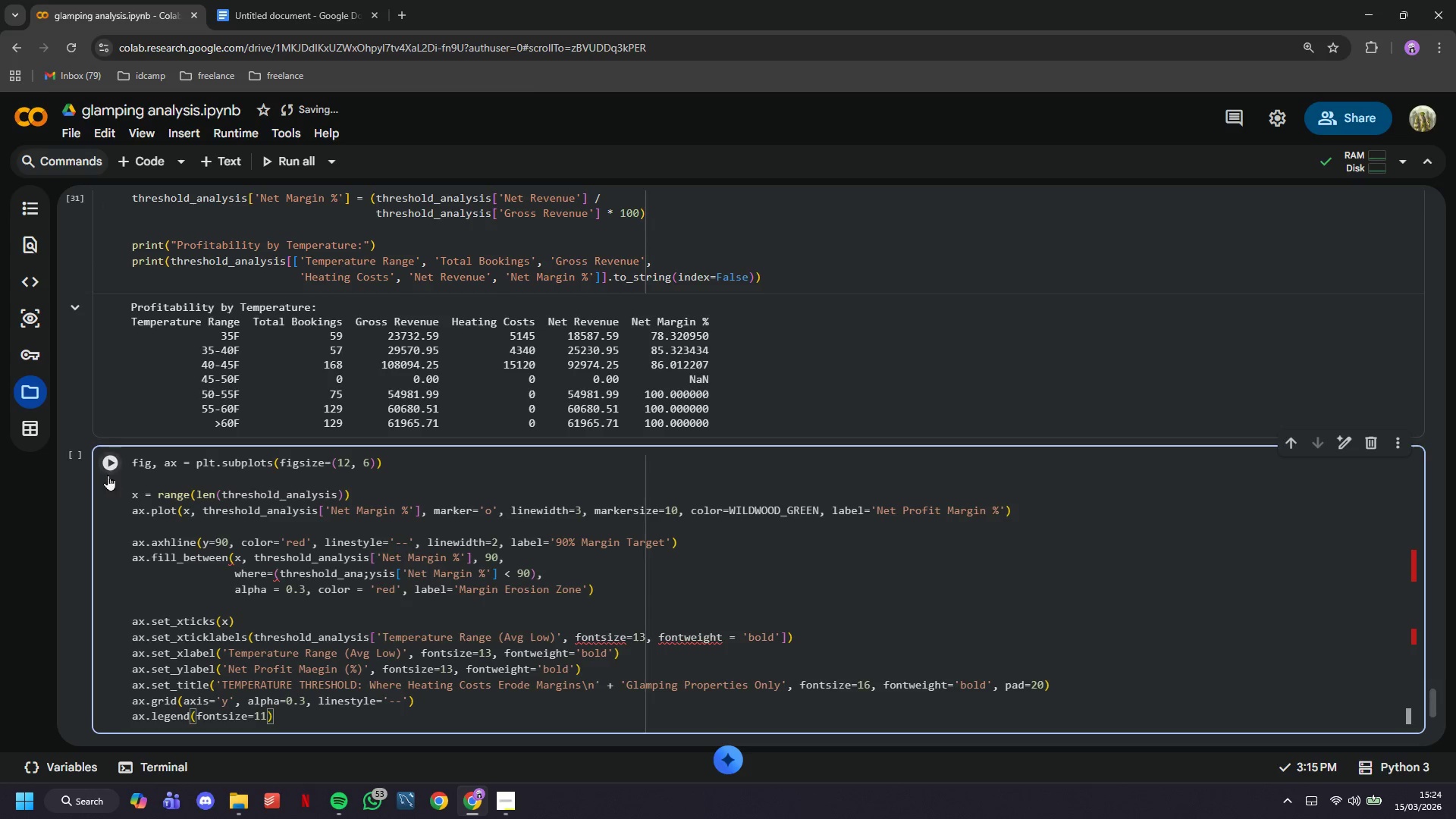 
scroll: coordinate [369, 450], scroll_direction: down, amount: 5.0
 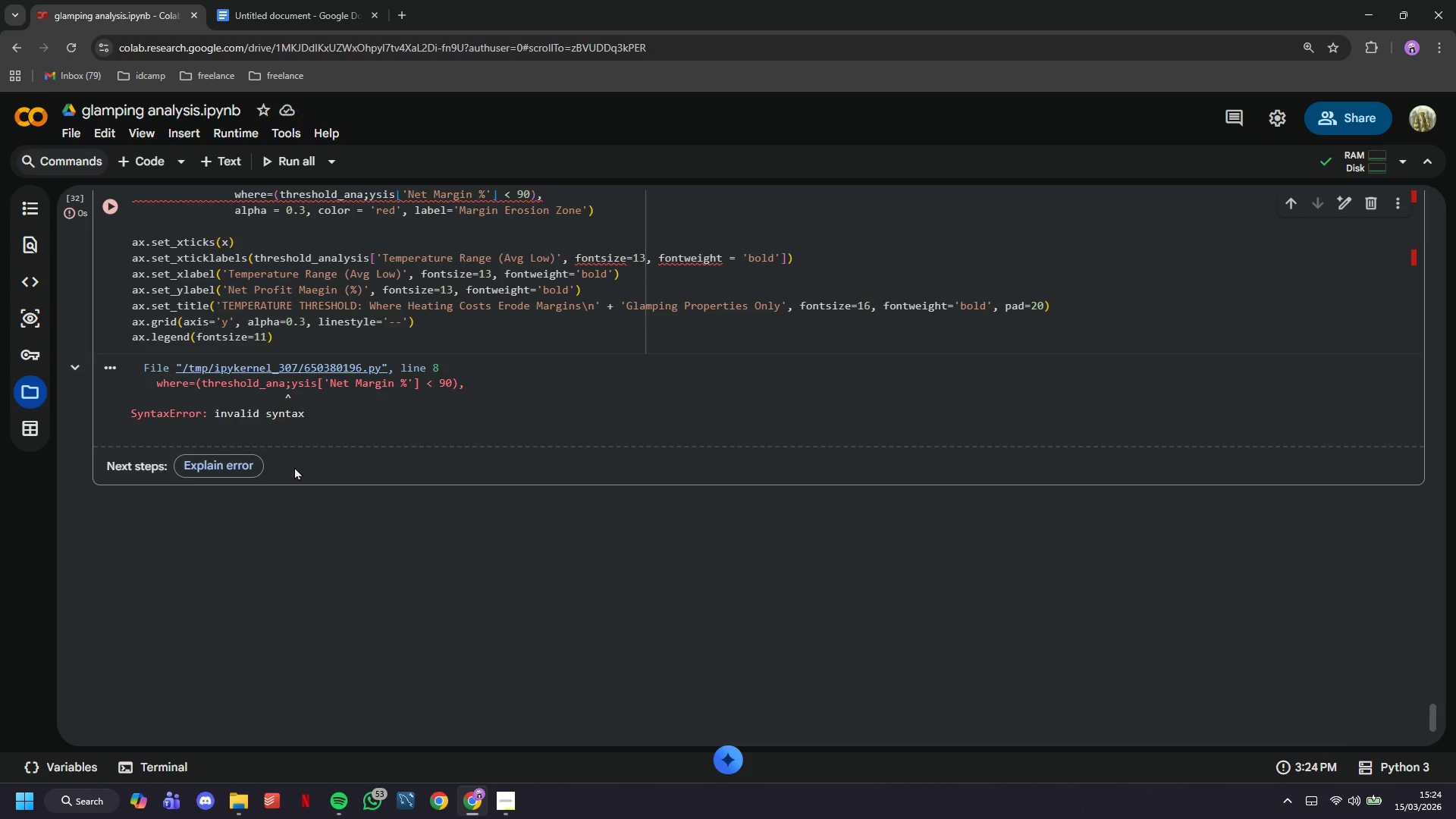 
scroll: coordinate [296, 466], scroll_direction: up, amount: 1.0
 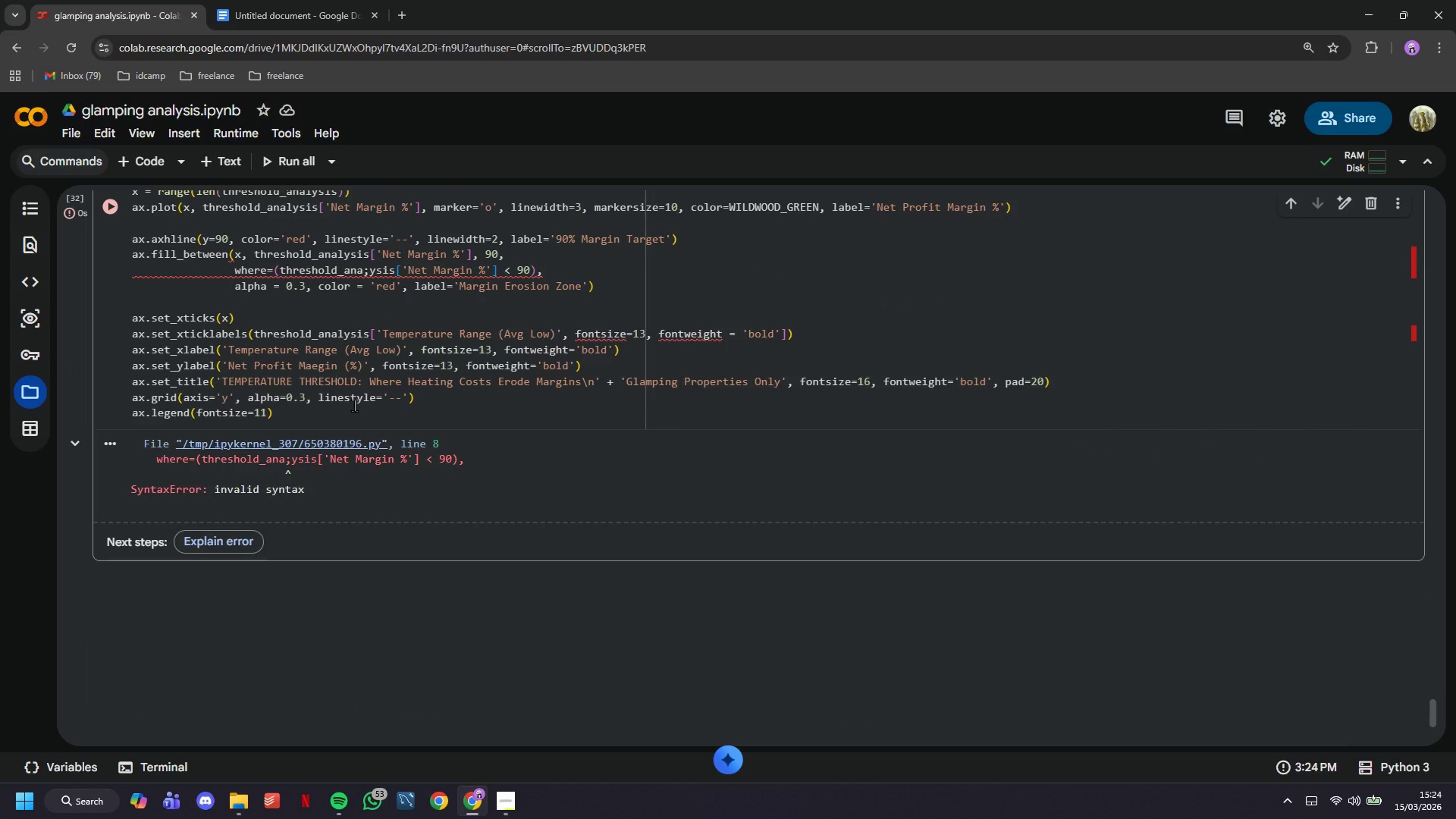 
wait(5.63)
 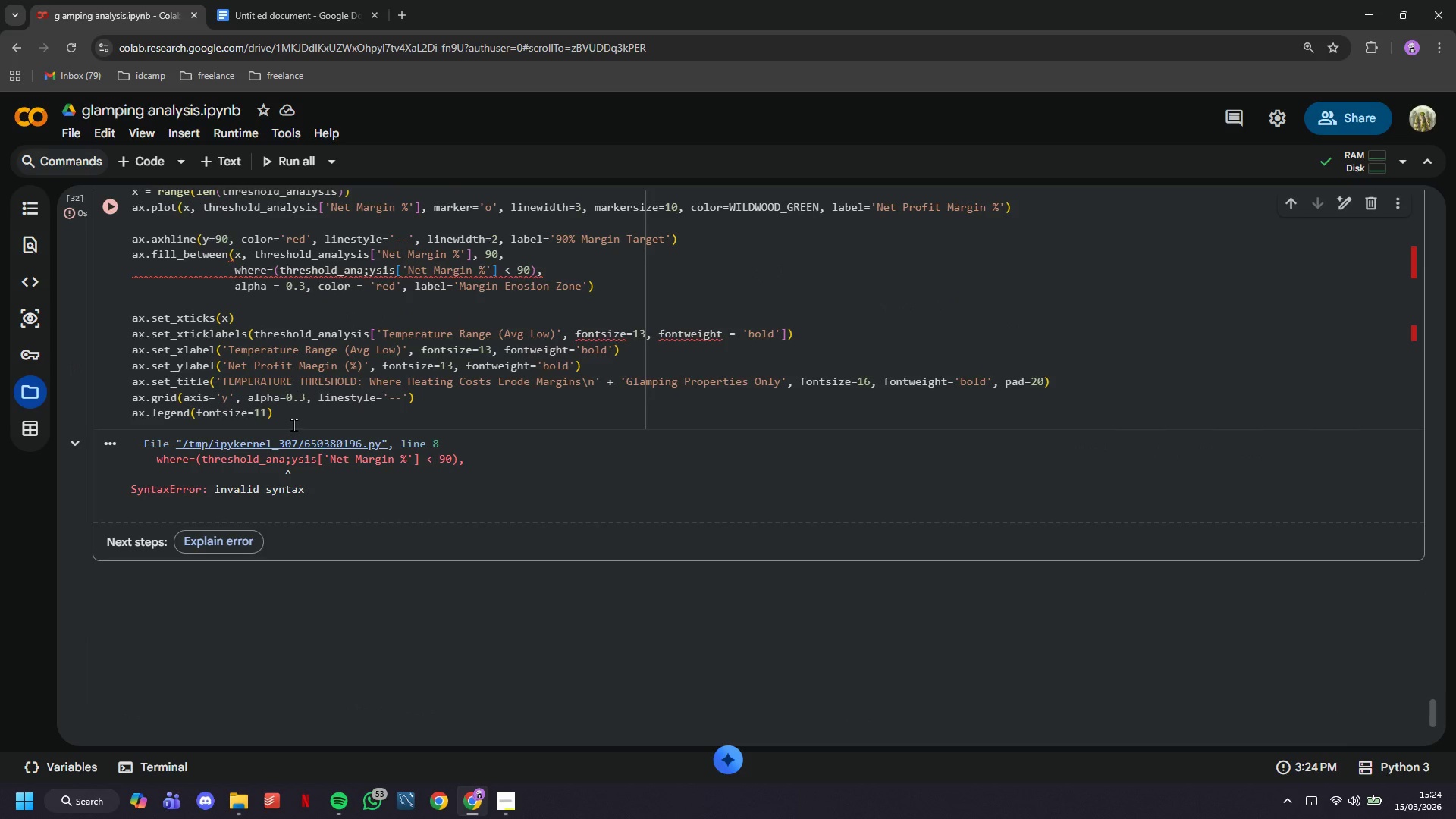 
scroll: coordinate [388, 425], scroll_direction: up, amount: 1.0
 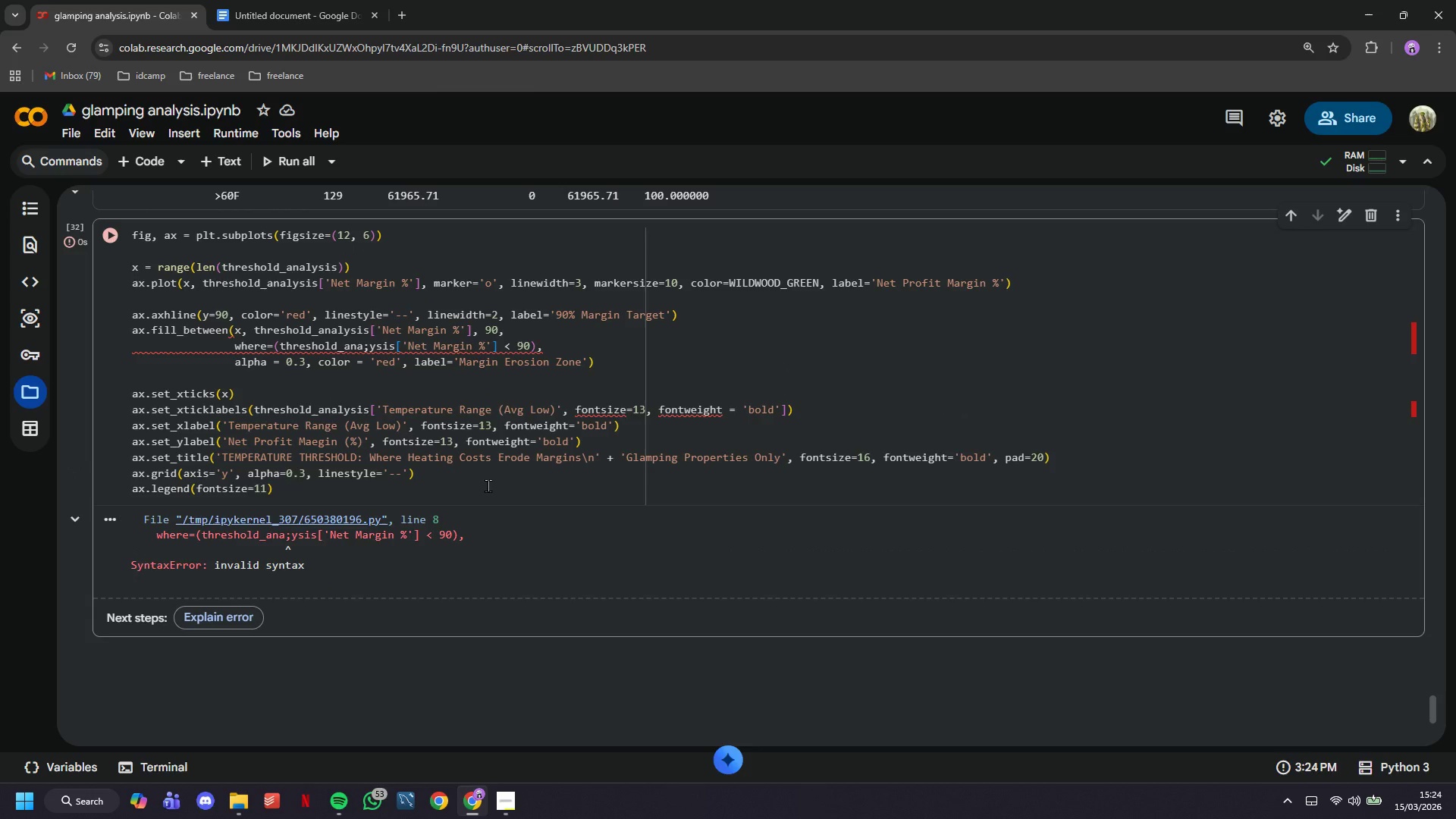 
wait(13.62)
 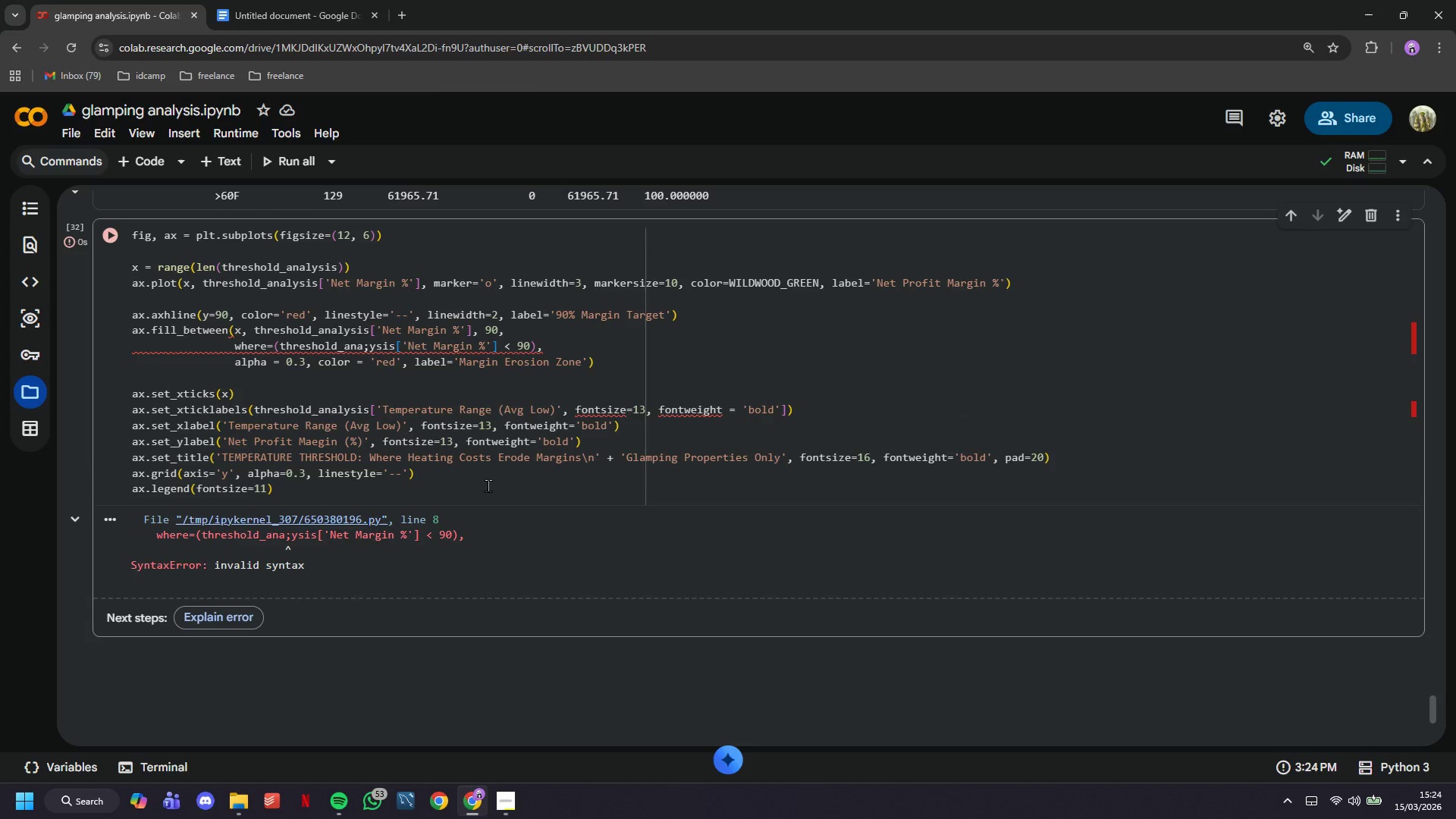 
key(Backspace)
 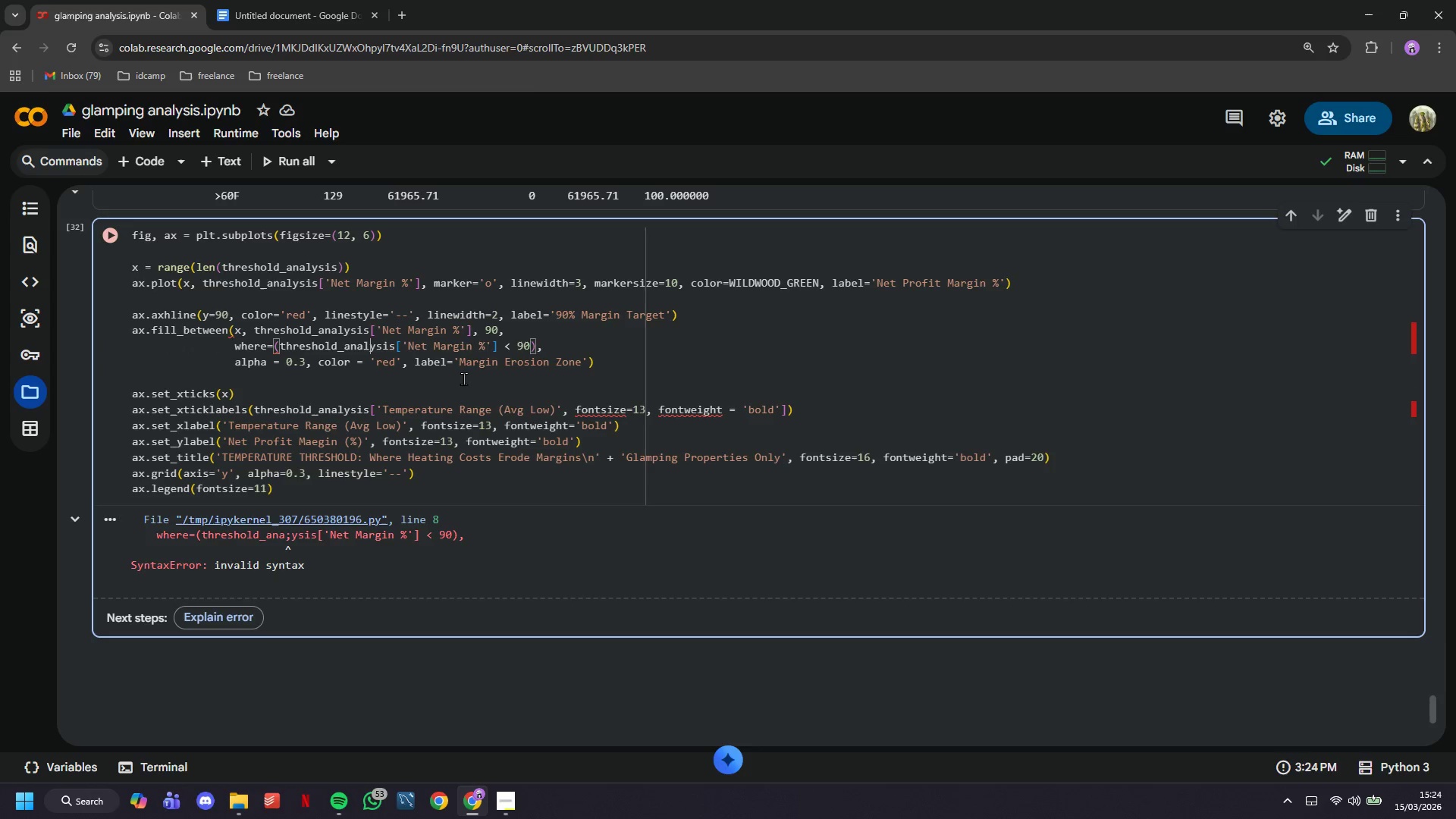 
key(L)
 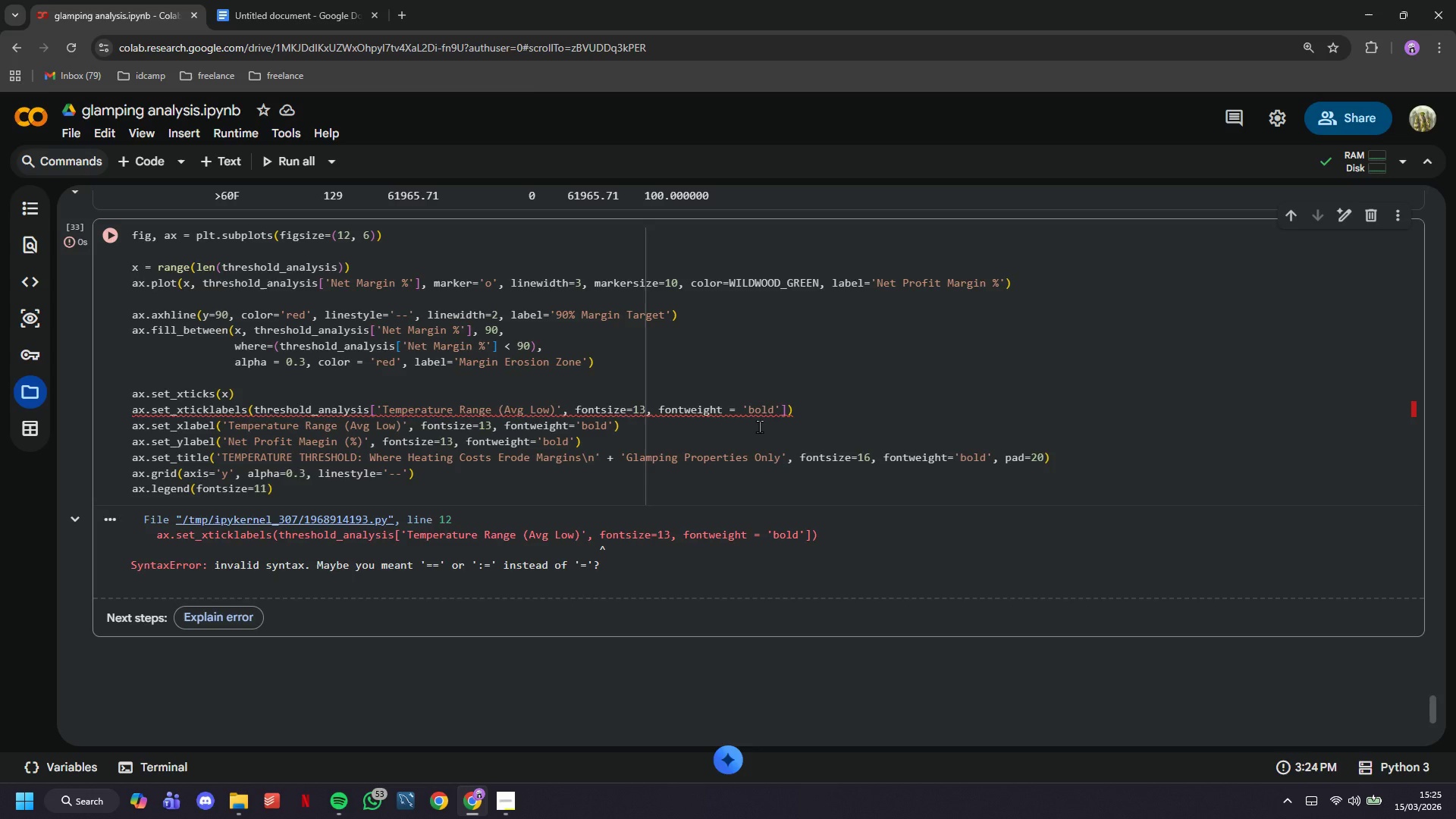 
wait(21.33)
 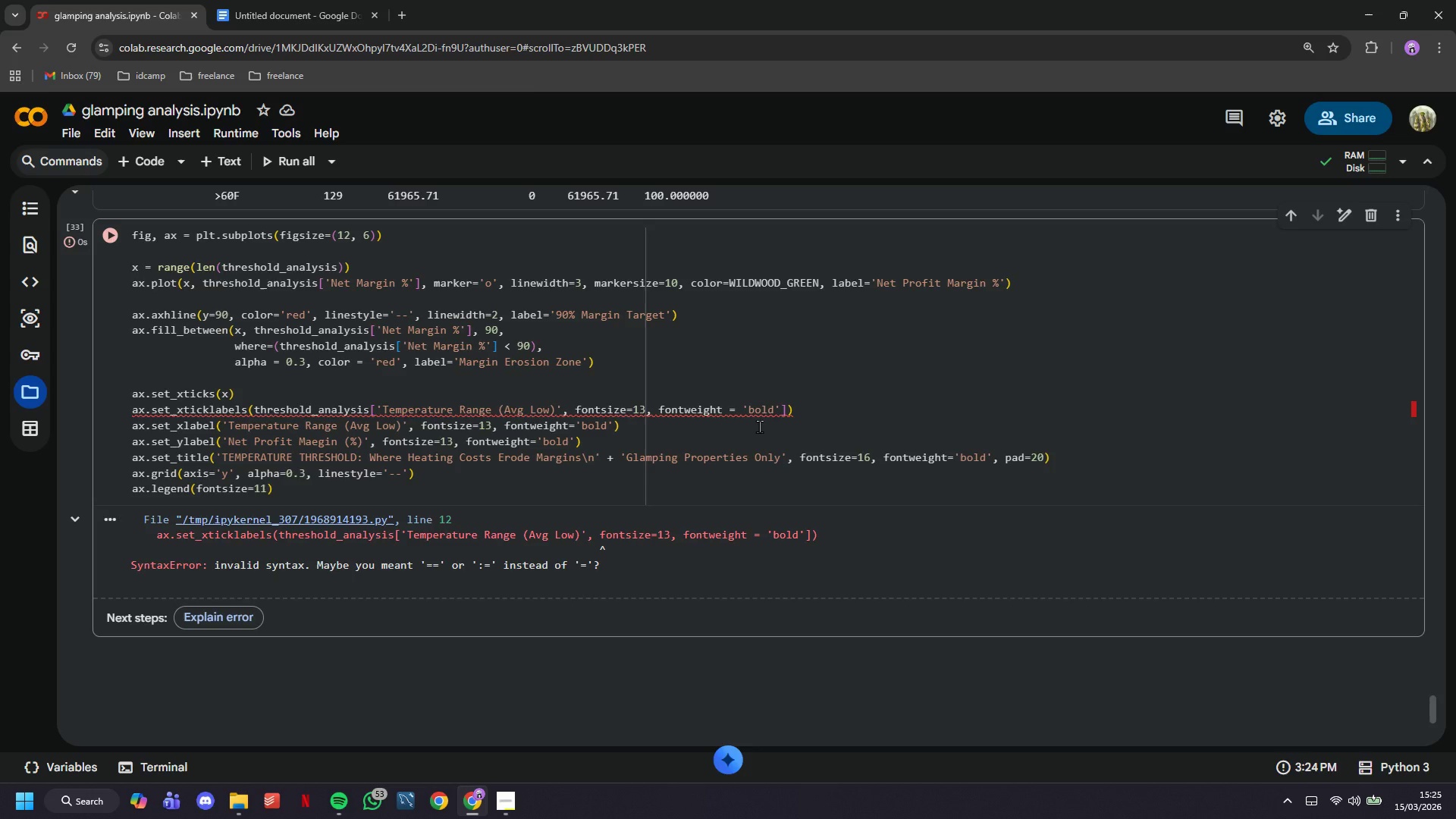 
left_click([556, 412])
 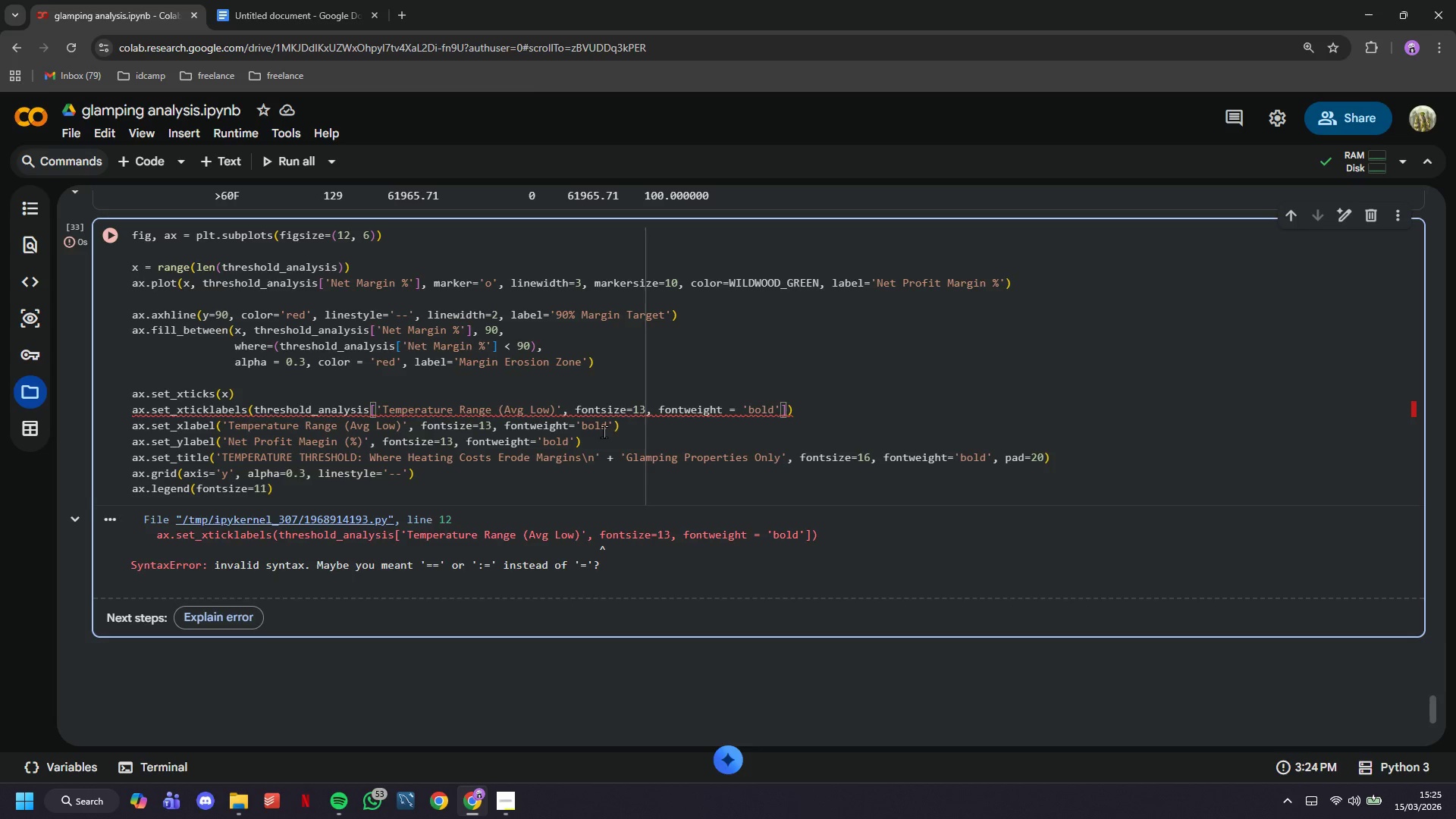 
key(Backspace)
 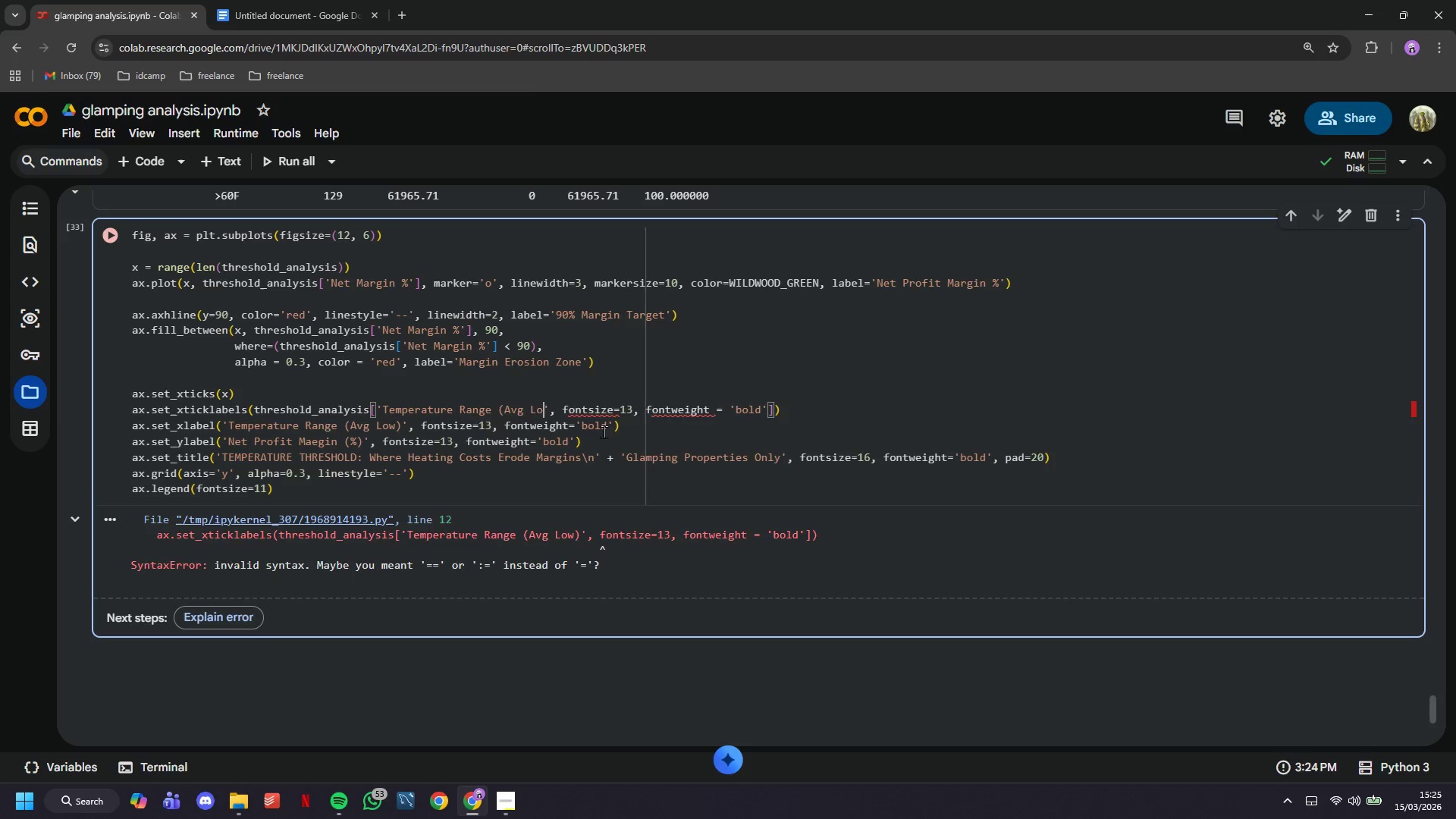 
key(Backspace)
 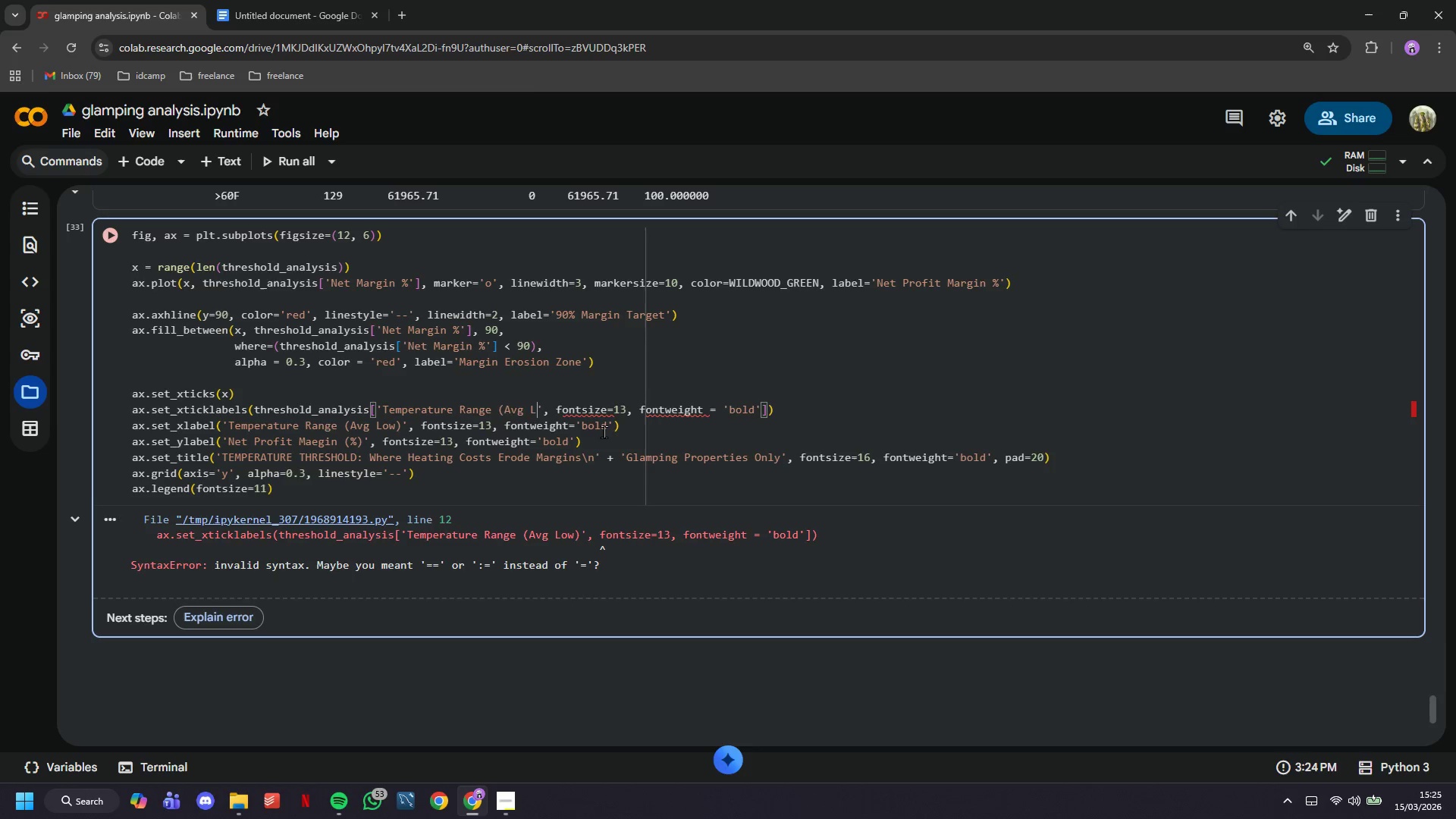 
key(Backspace)
 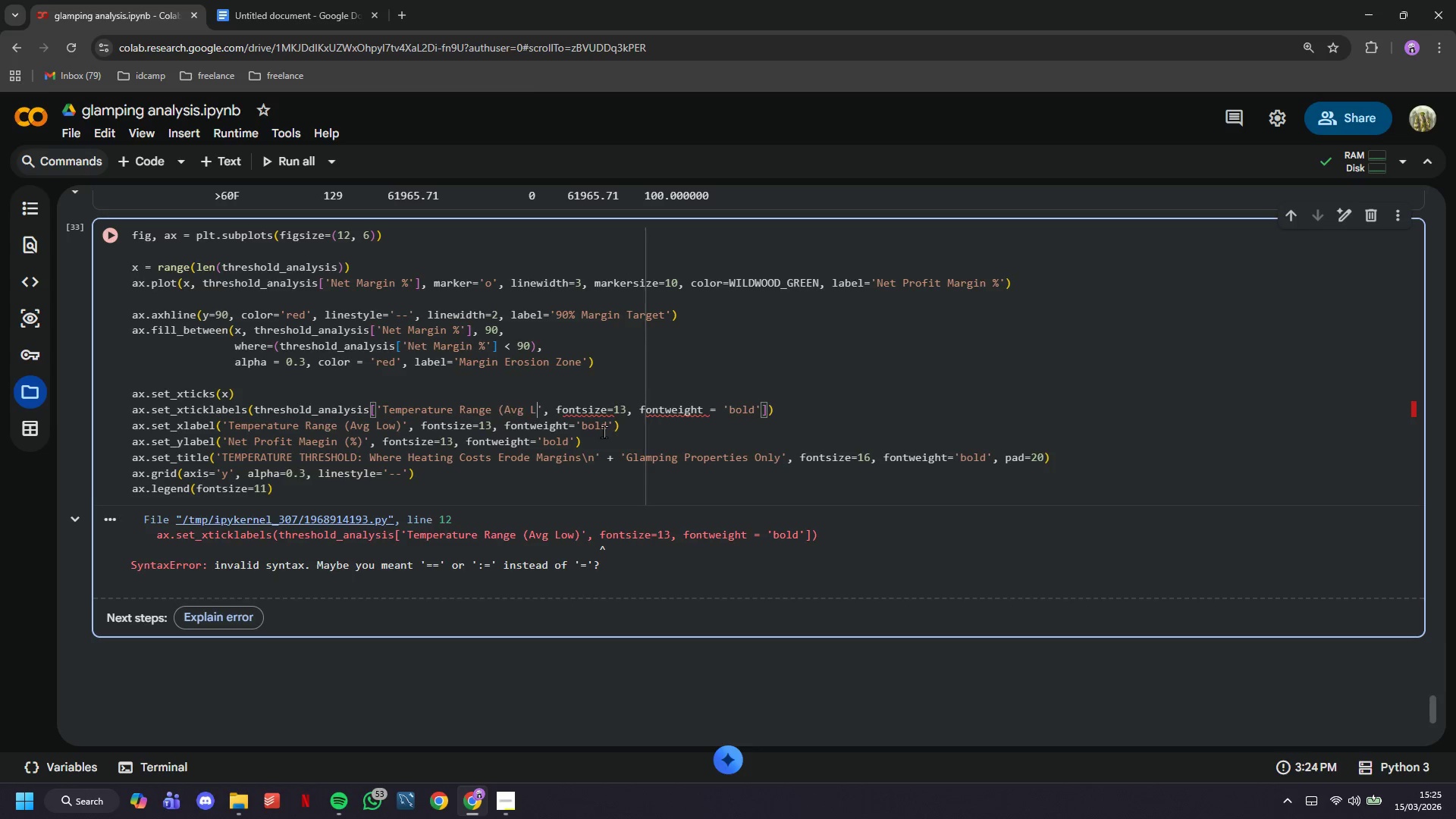 
key(Backspace)
 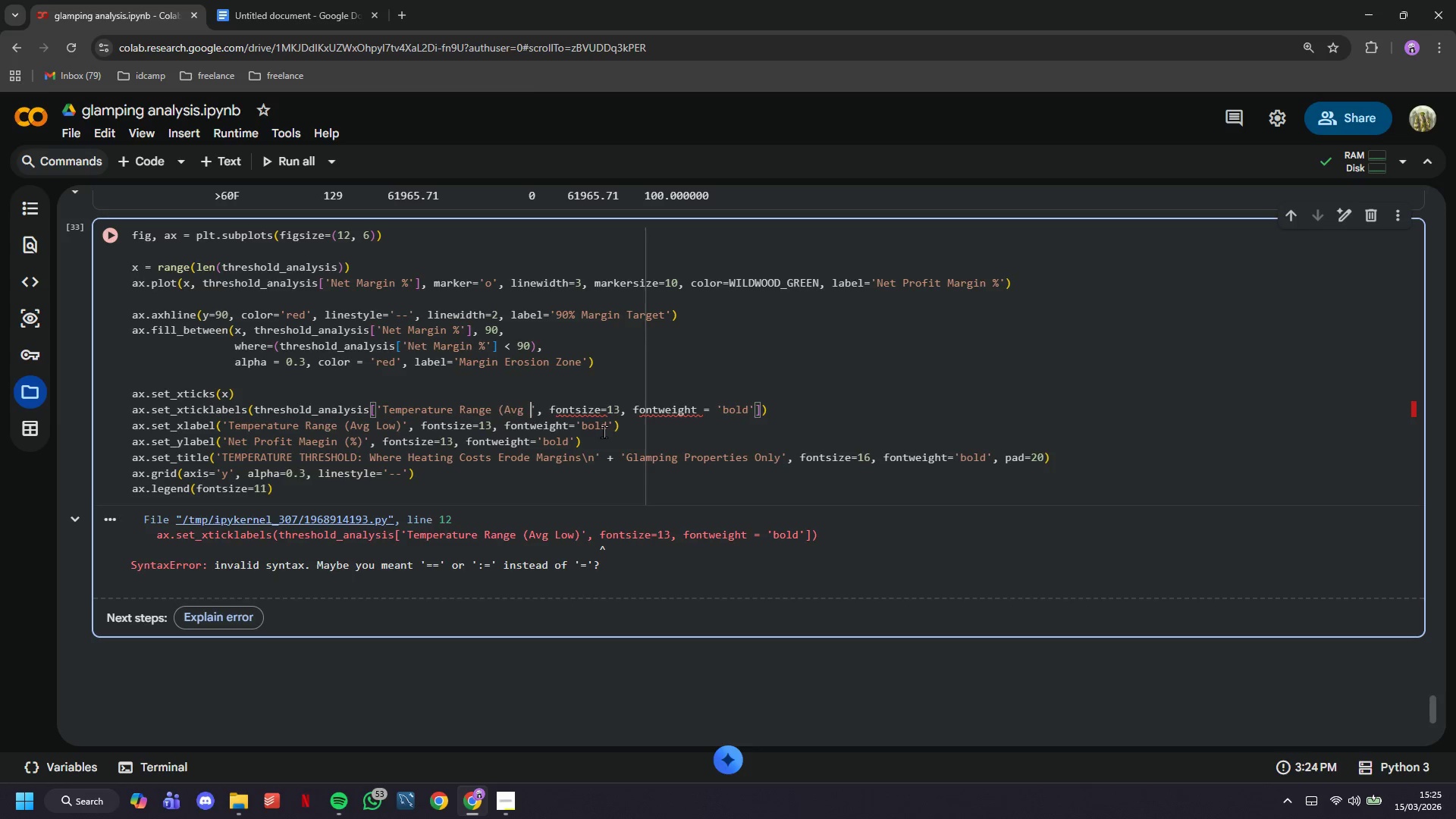 
key(Backspace)
 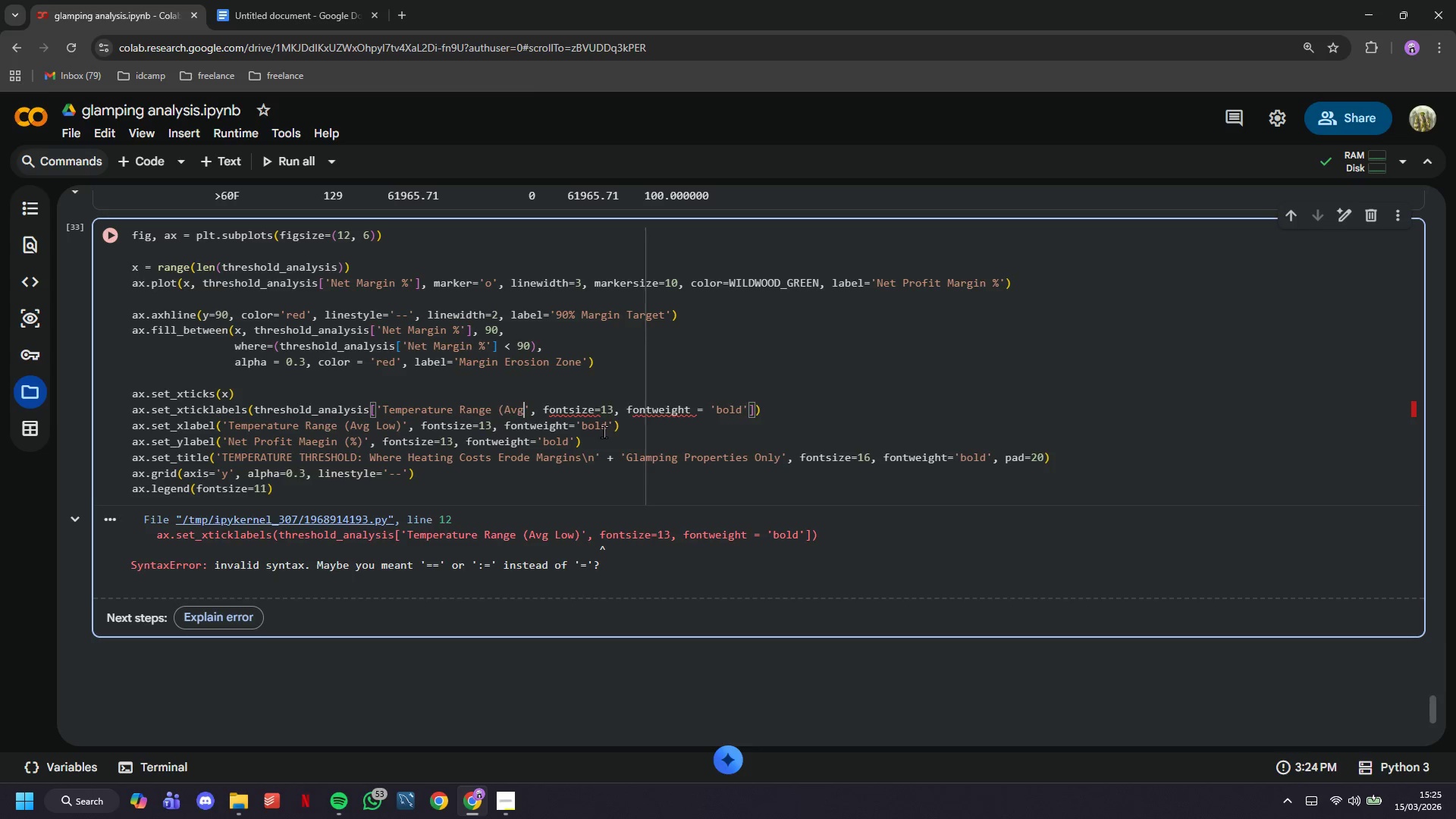 
key(Backspace)
 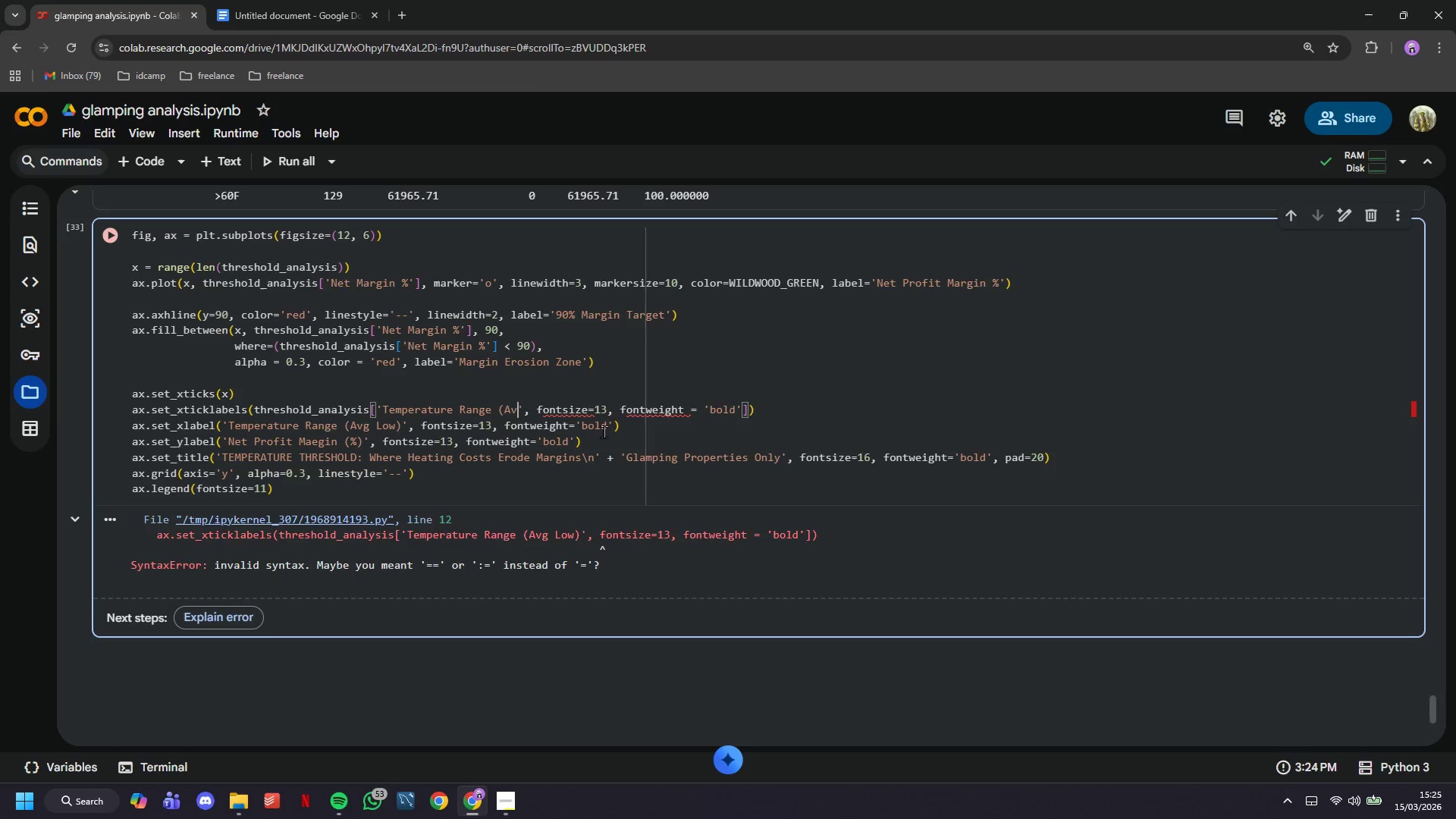 
key(Backspace)
 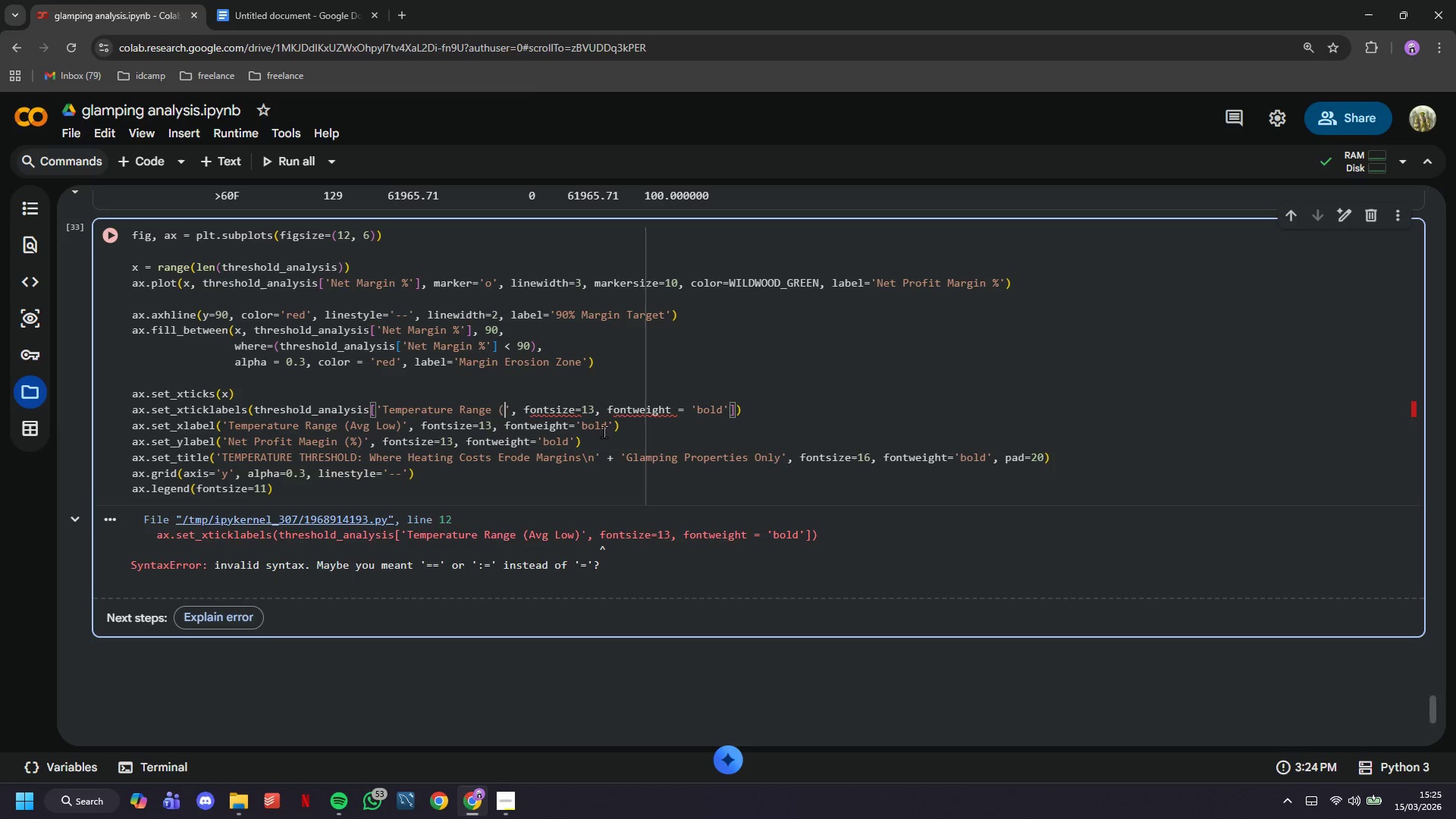 
key(Backspace)
 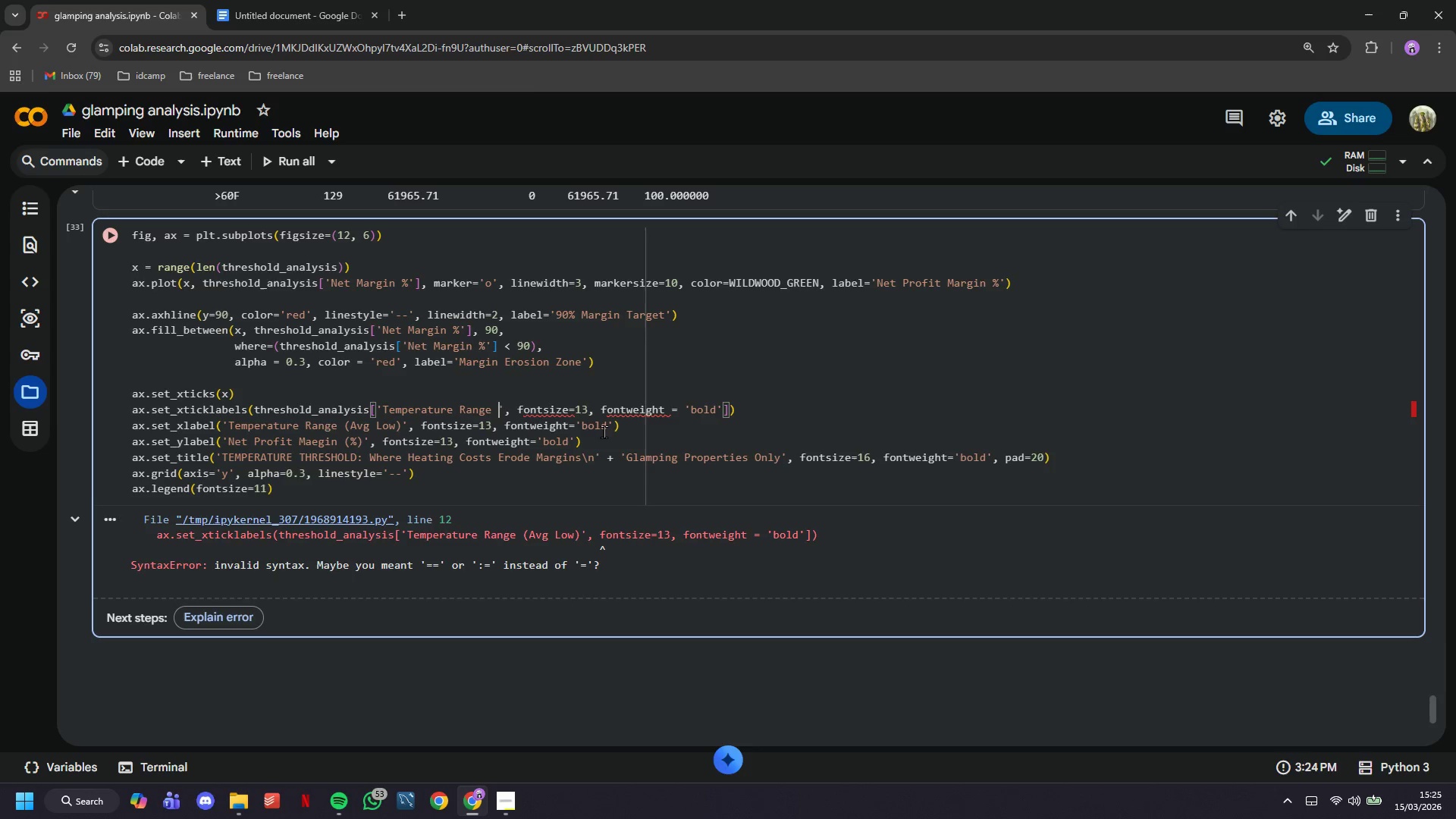 
key(Backspace)
 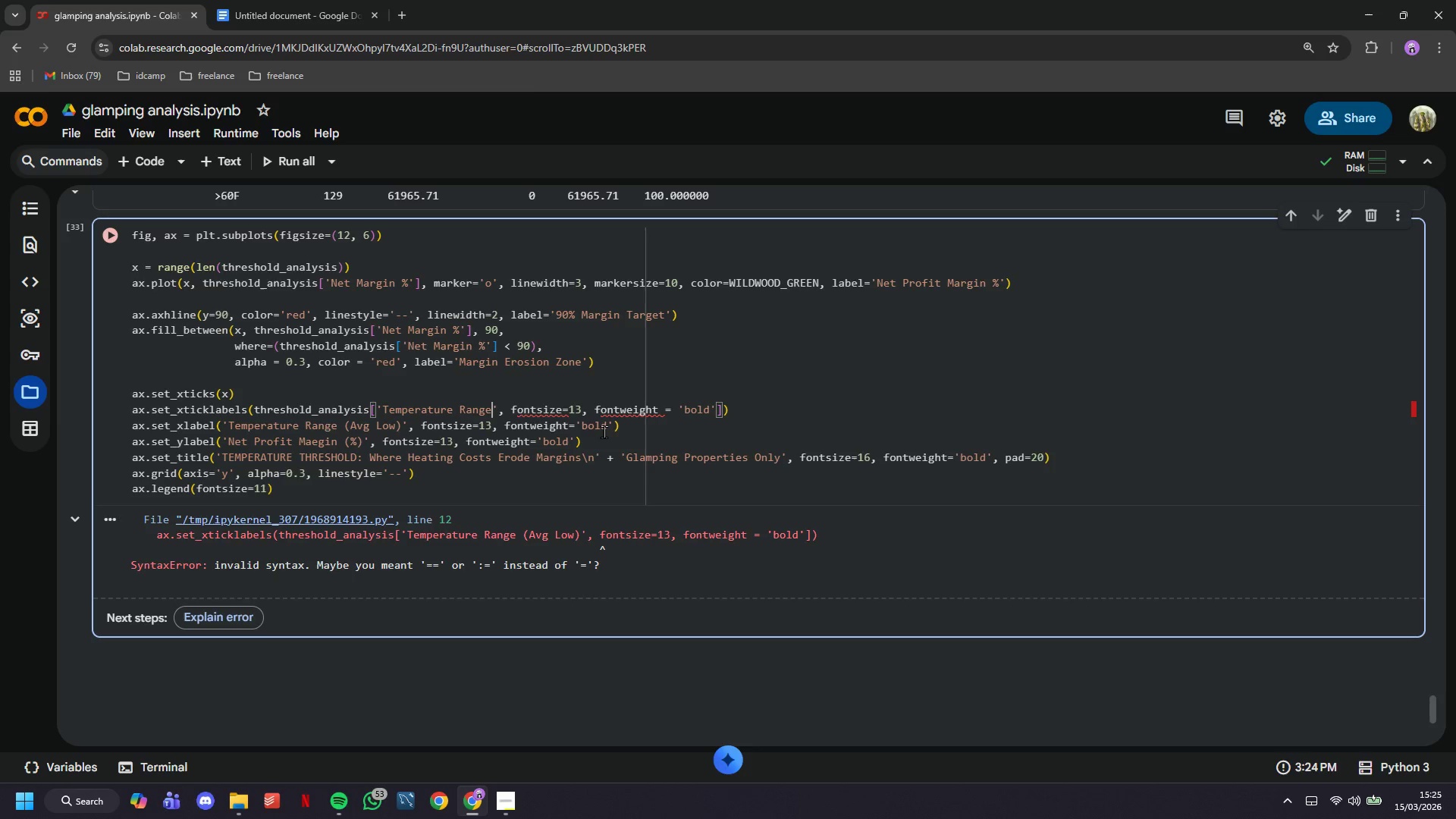 
key(Backspace)
 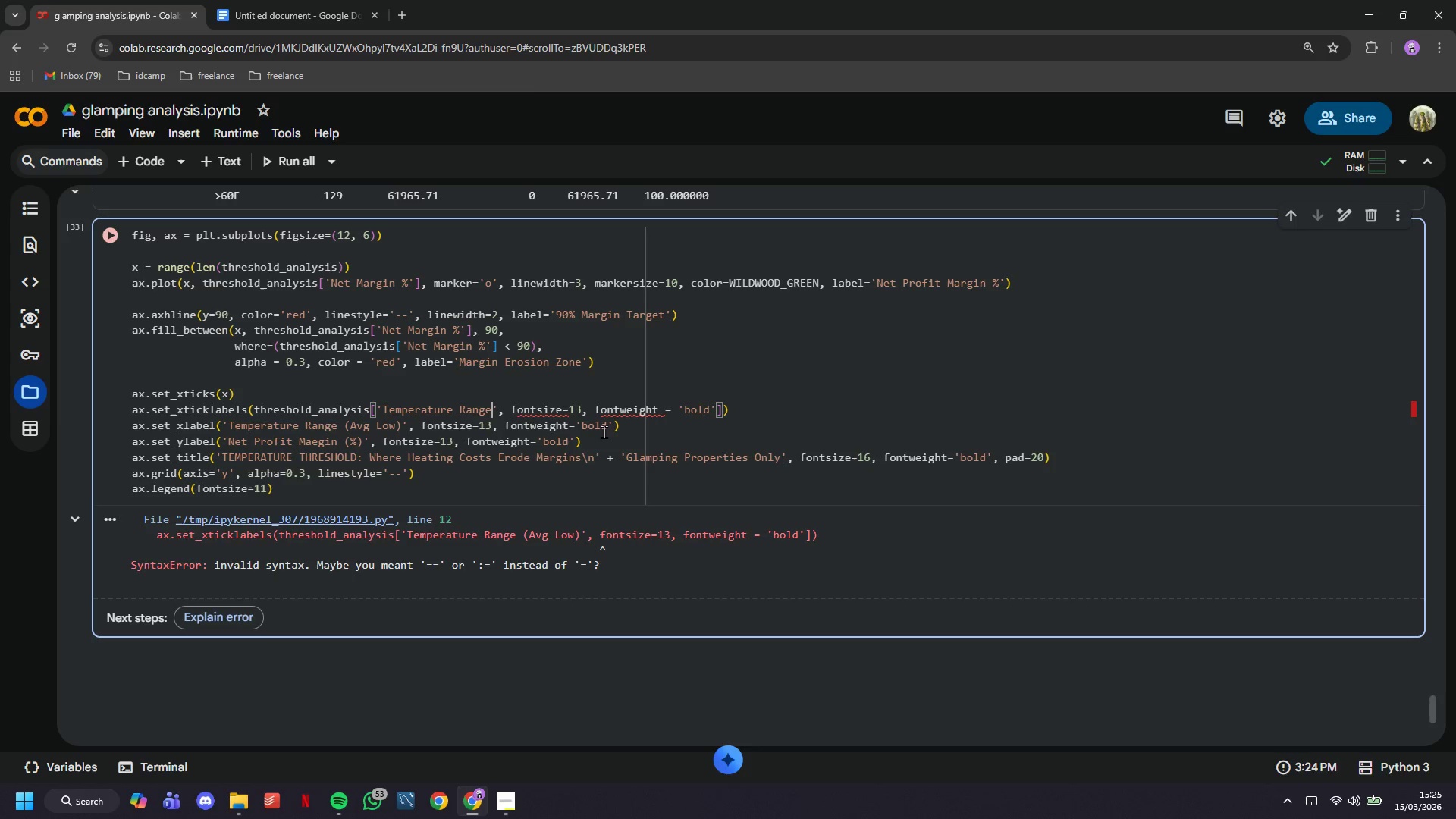 
key(ArrowRight)
 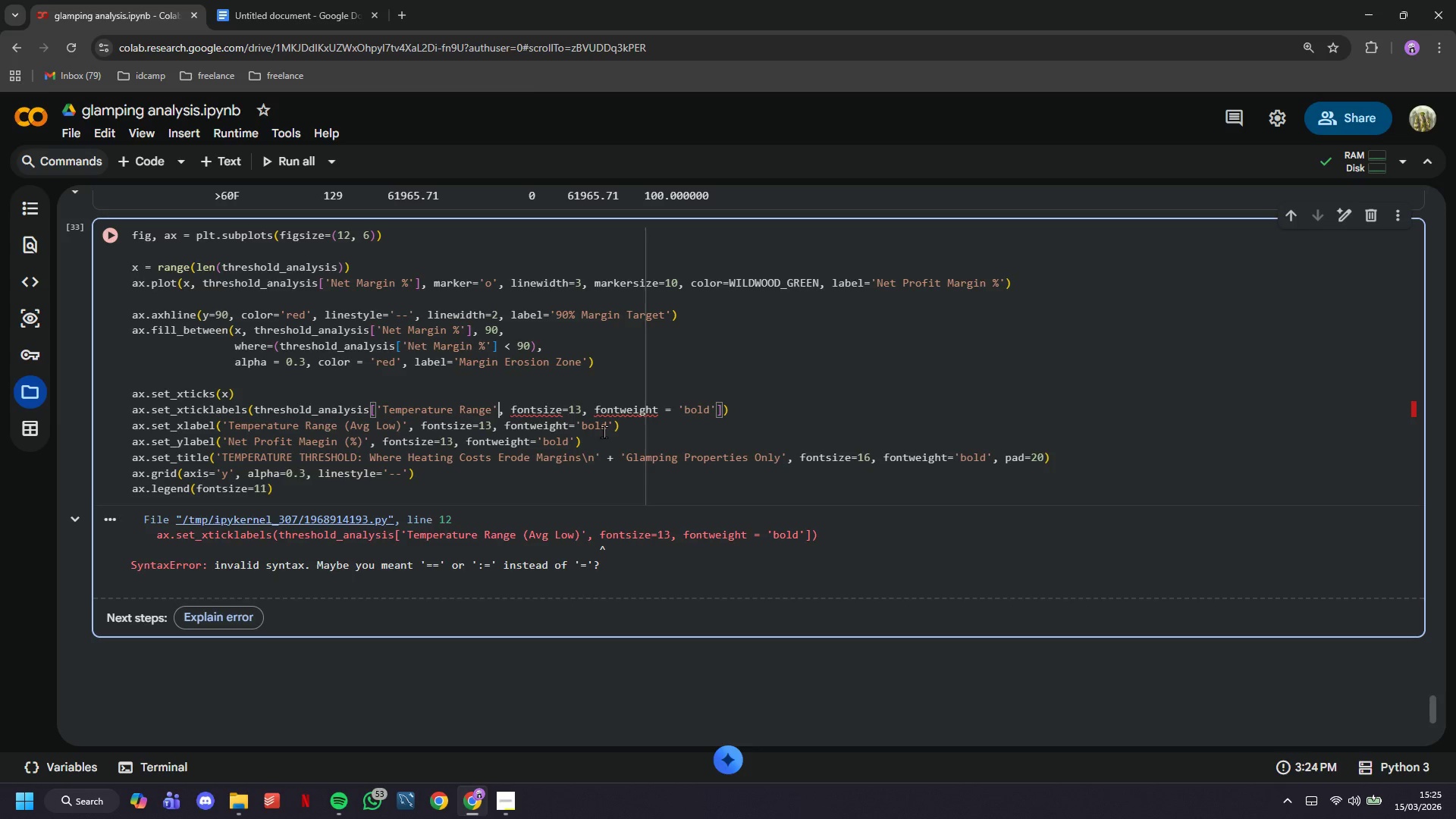 
key(BracketRight)
 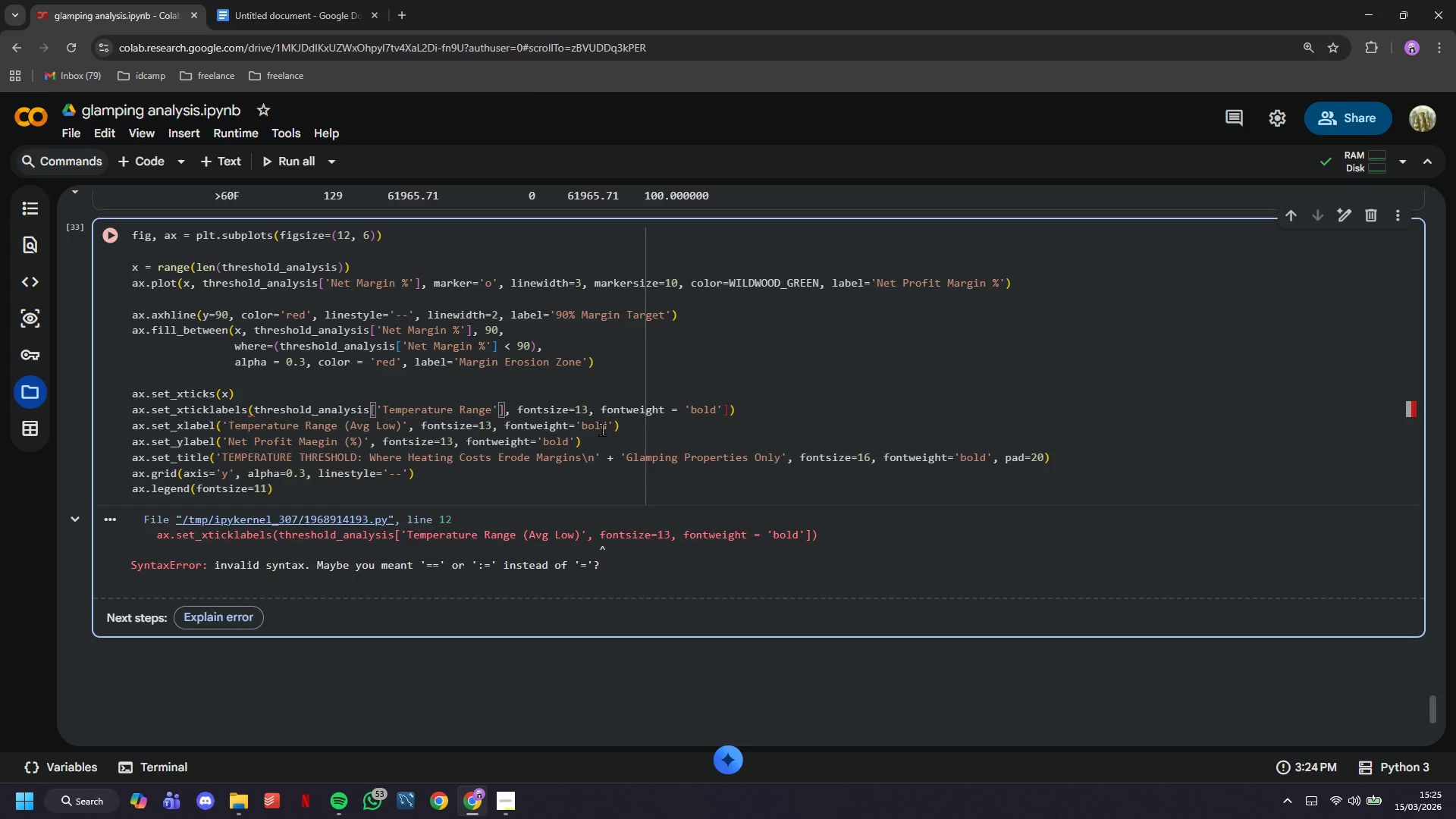 
wait(9.62)
 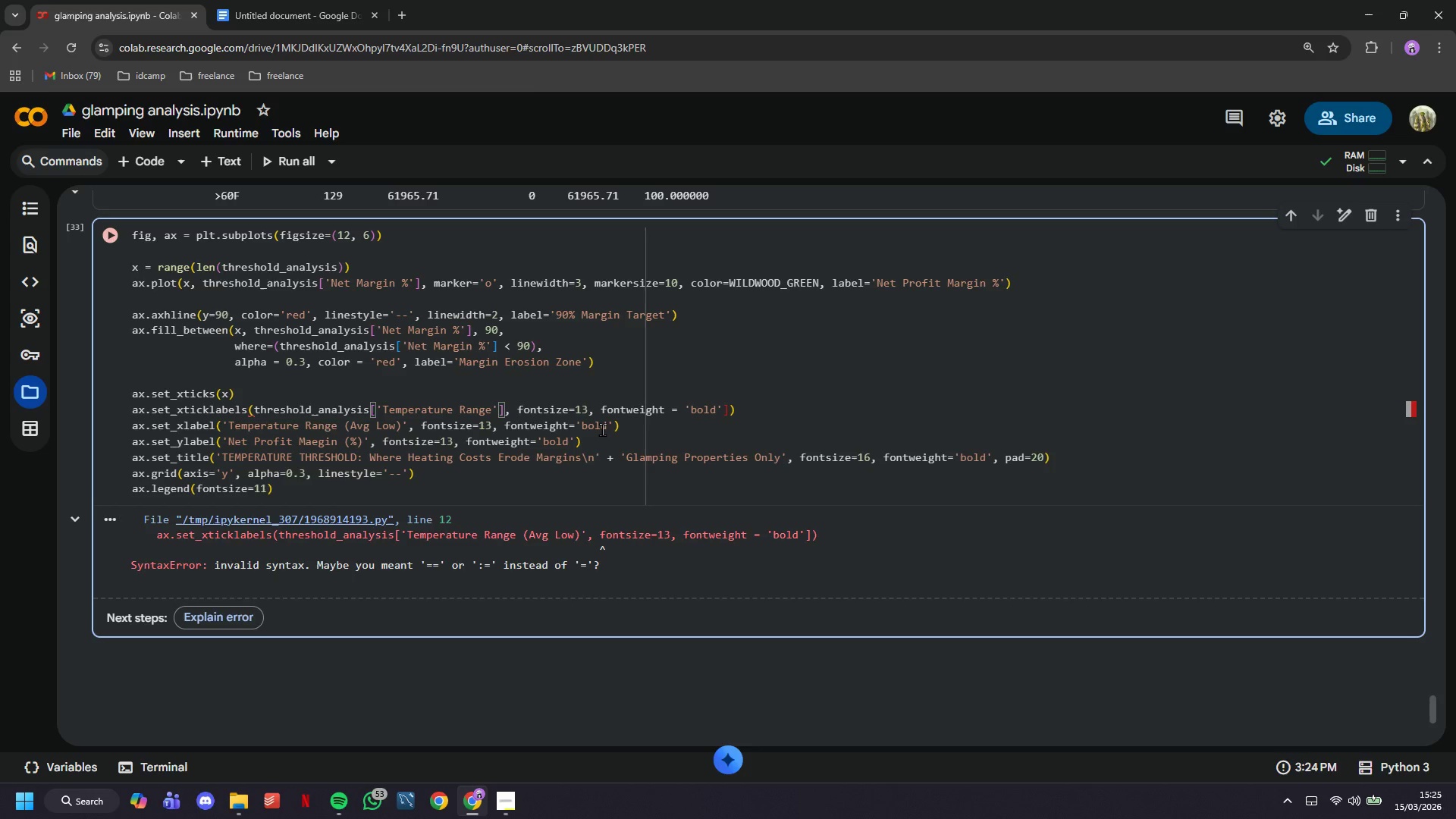 
key(ArrowLeft)
 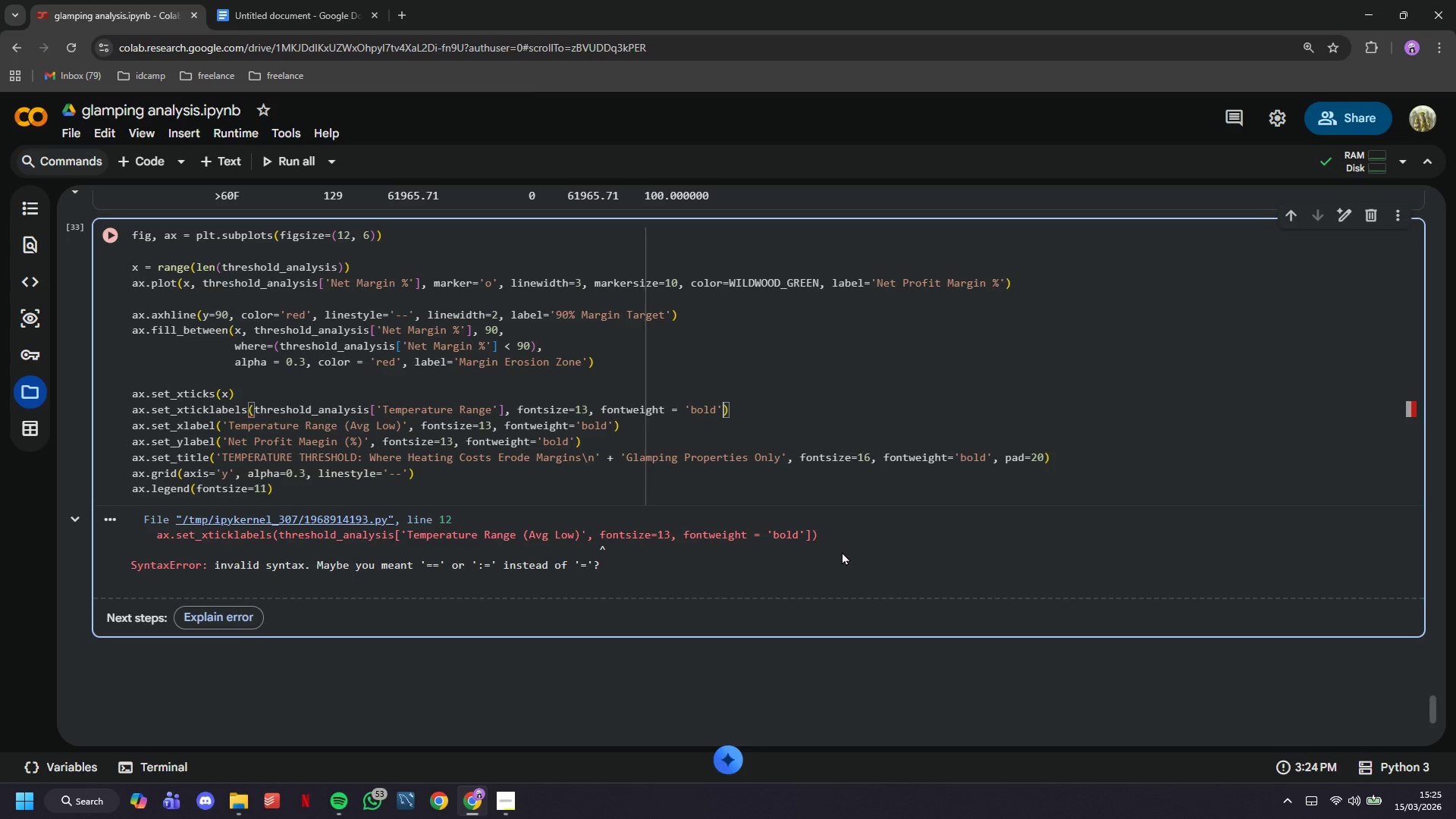 
key(Backspace)
 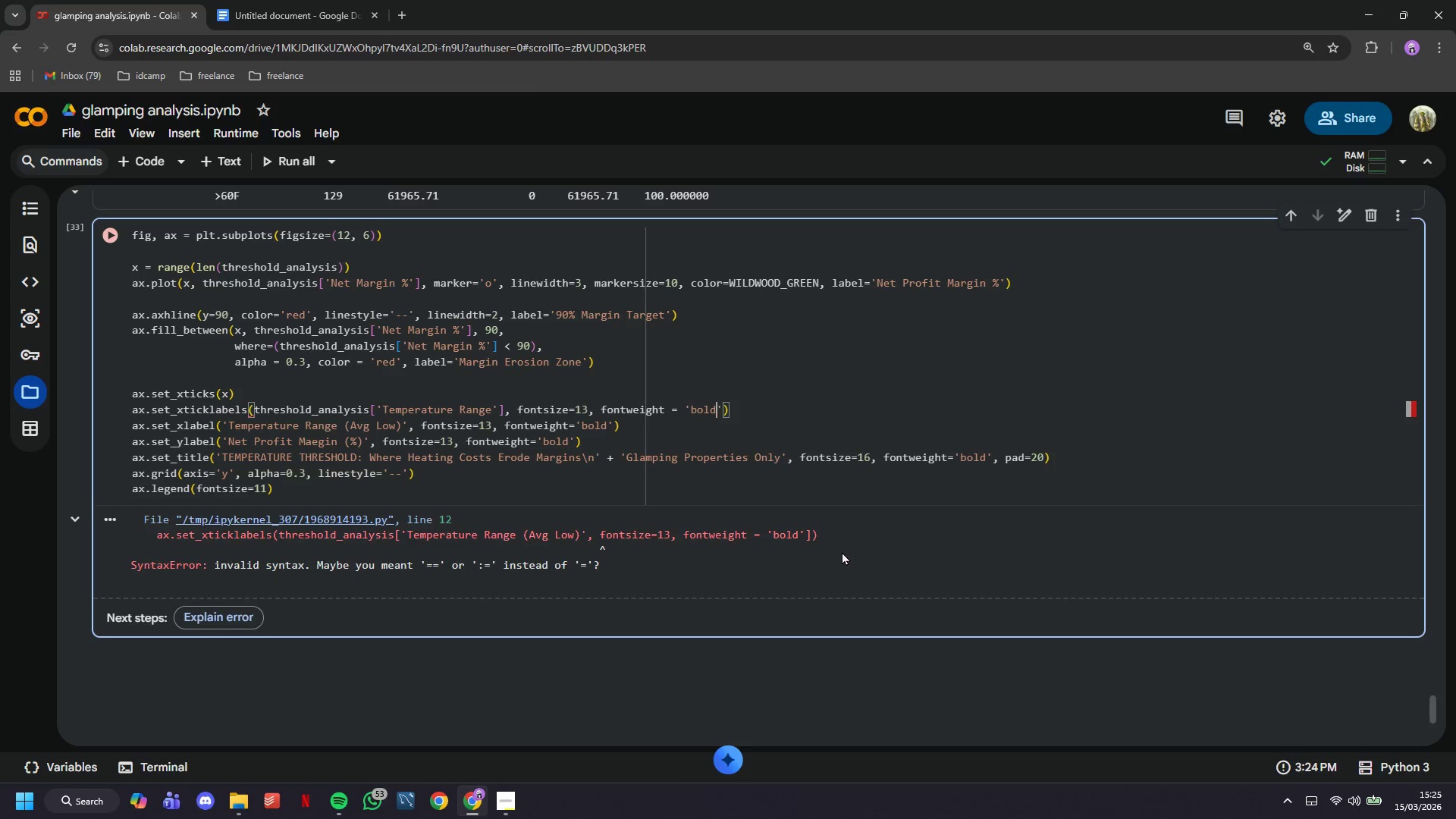 
hold_key(key=ArrowLeft, duration=1.19)
 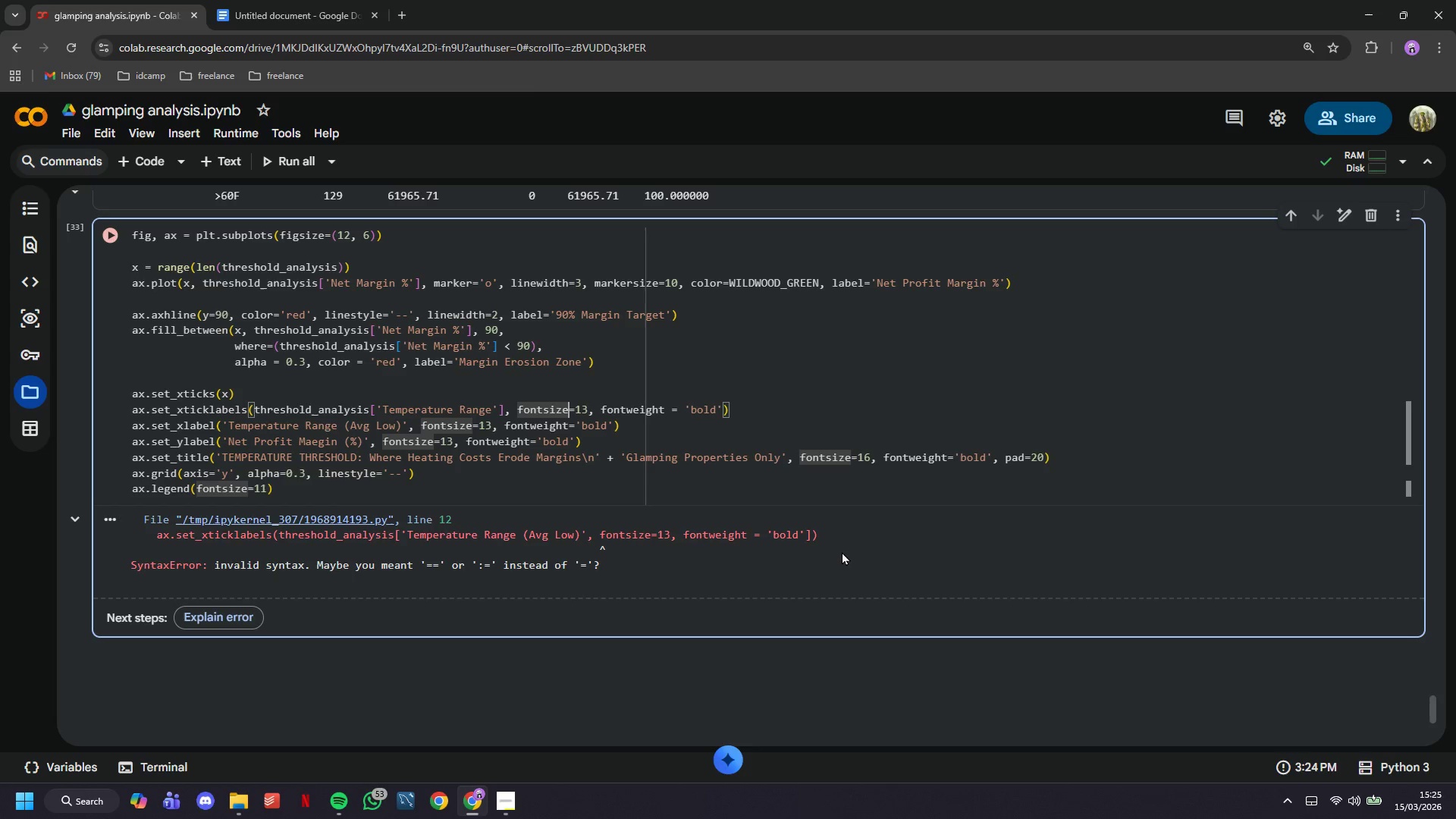 
hold_key(key=Backspace, duration=0.64)
 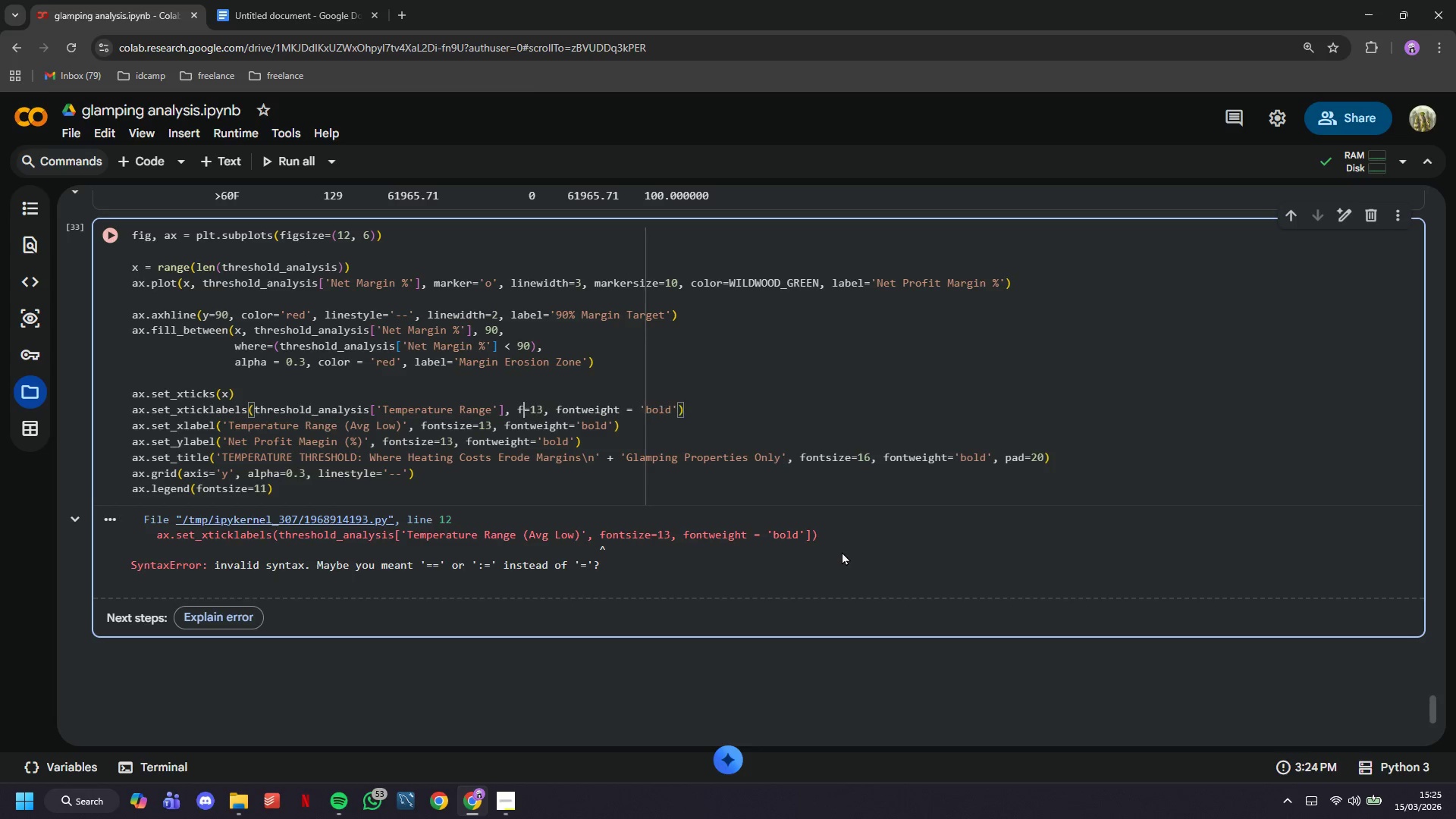 
key(Backspace)
key(Backspace)
type(rorat)
key(Backspace)
key(Backspace)
key(Backspace)
type(tation)
 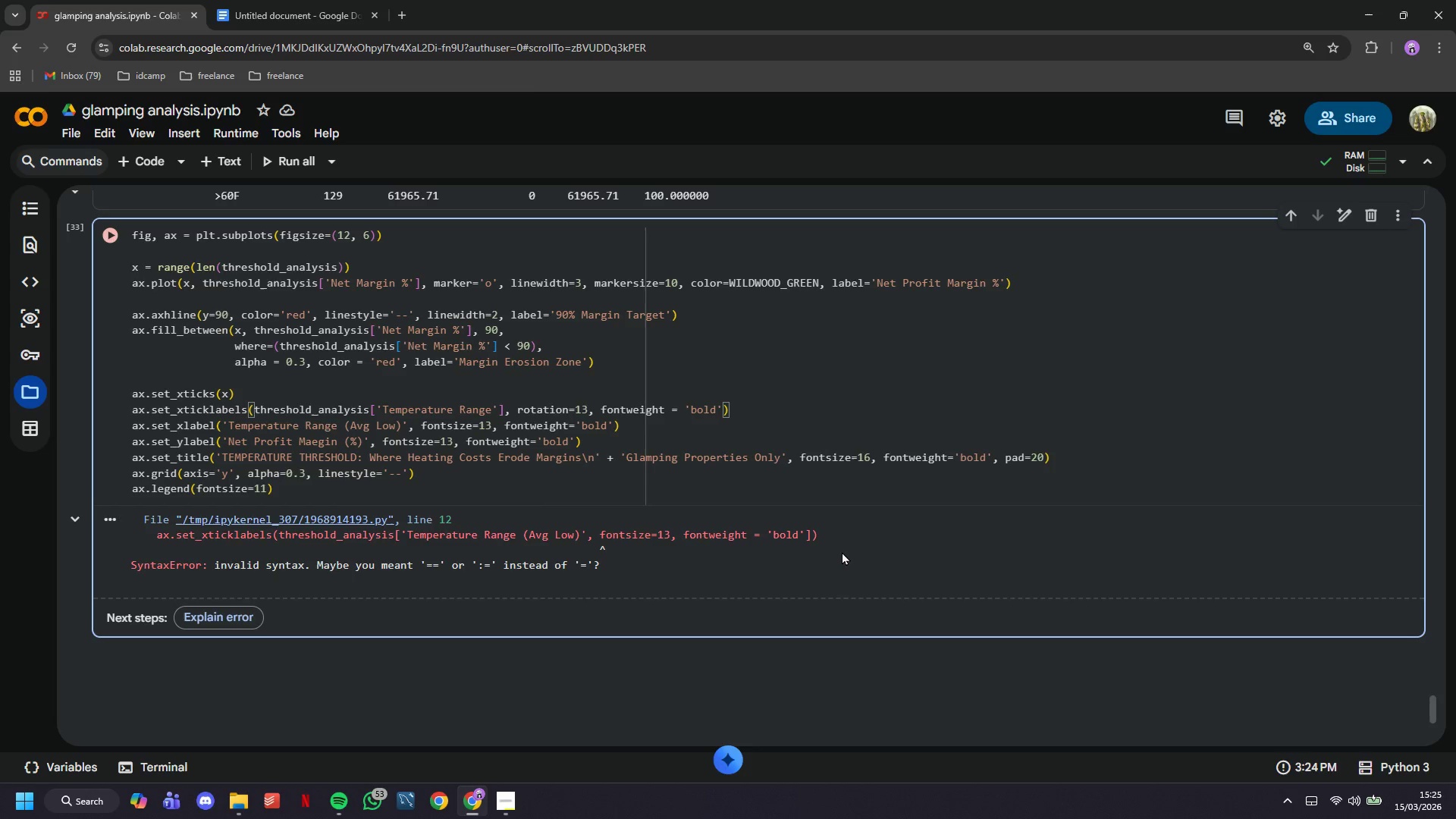 
key(ArrowRight)
 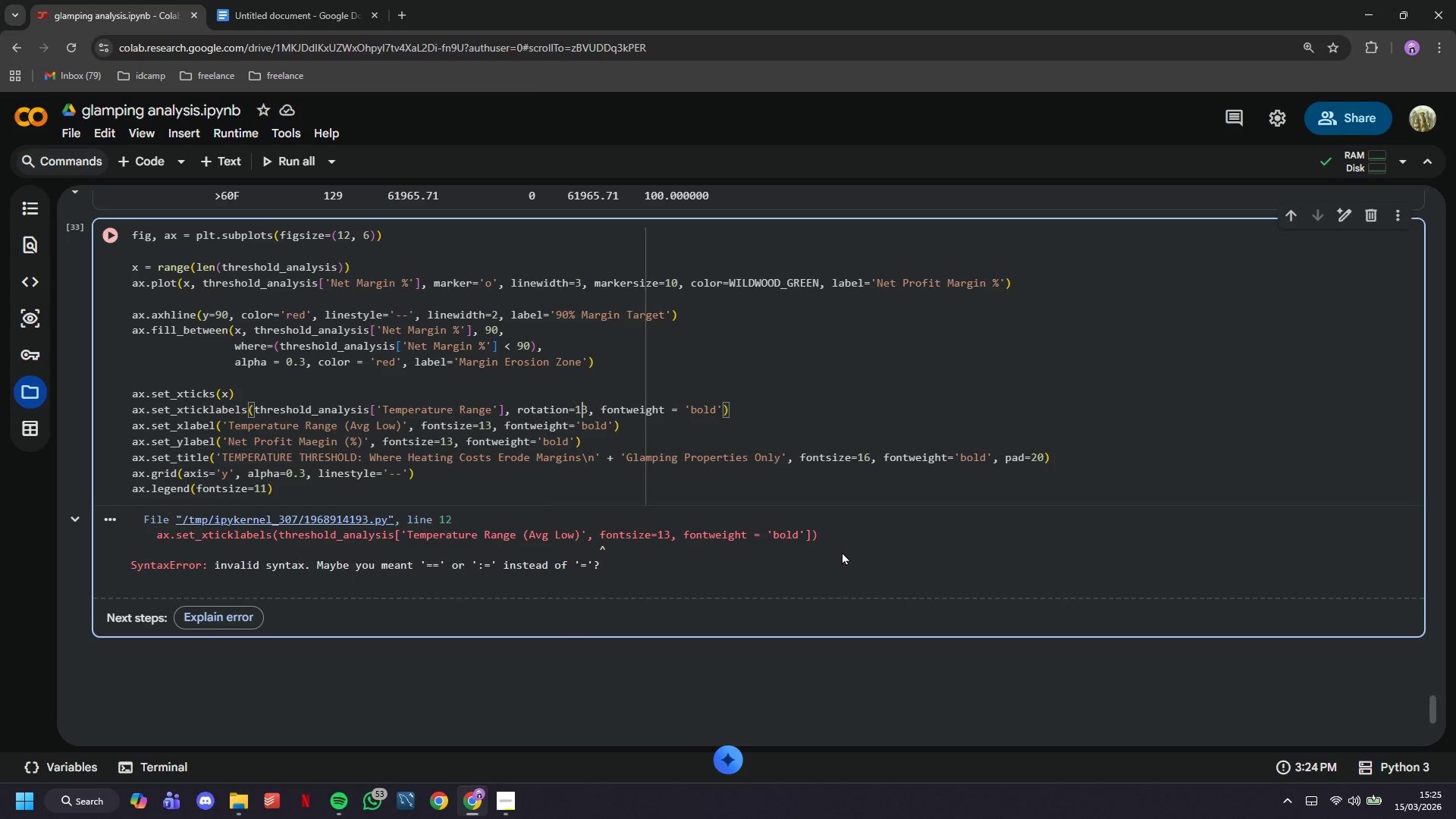 
key(ArrowRight)
 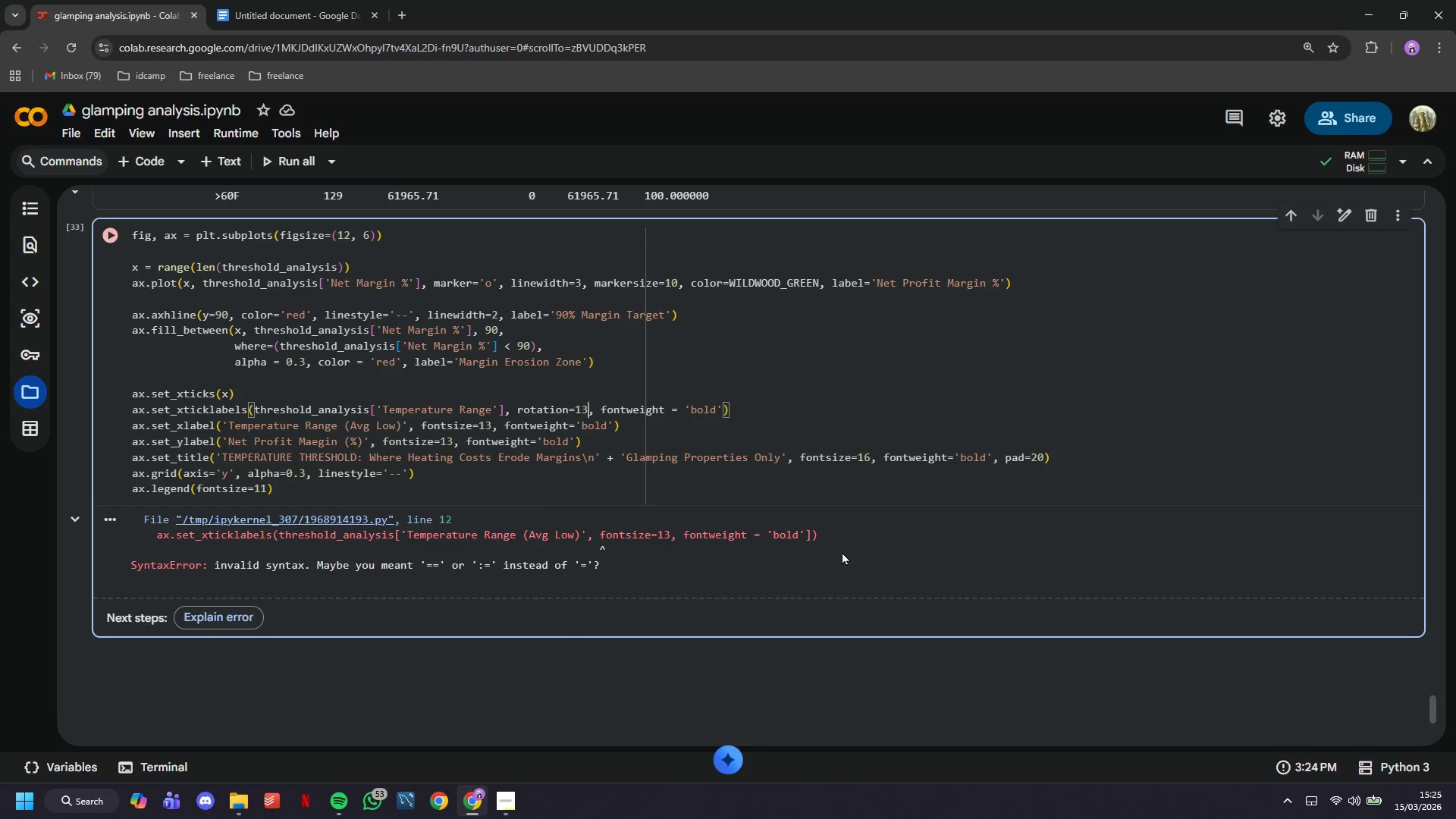 
key(ArrowRight)
 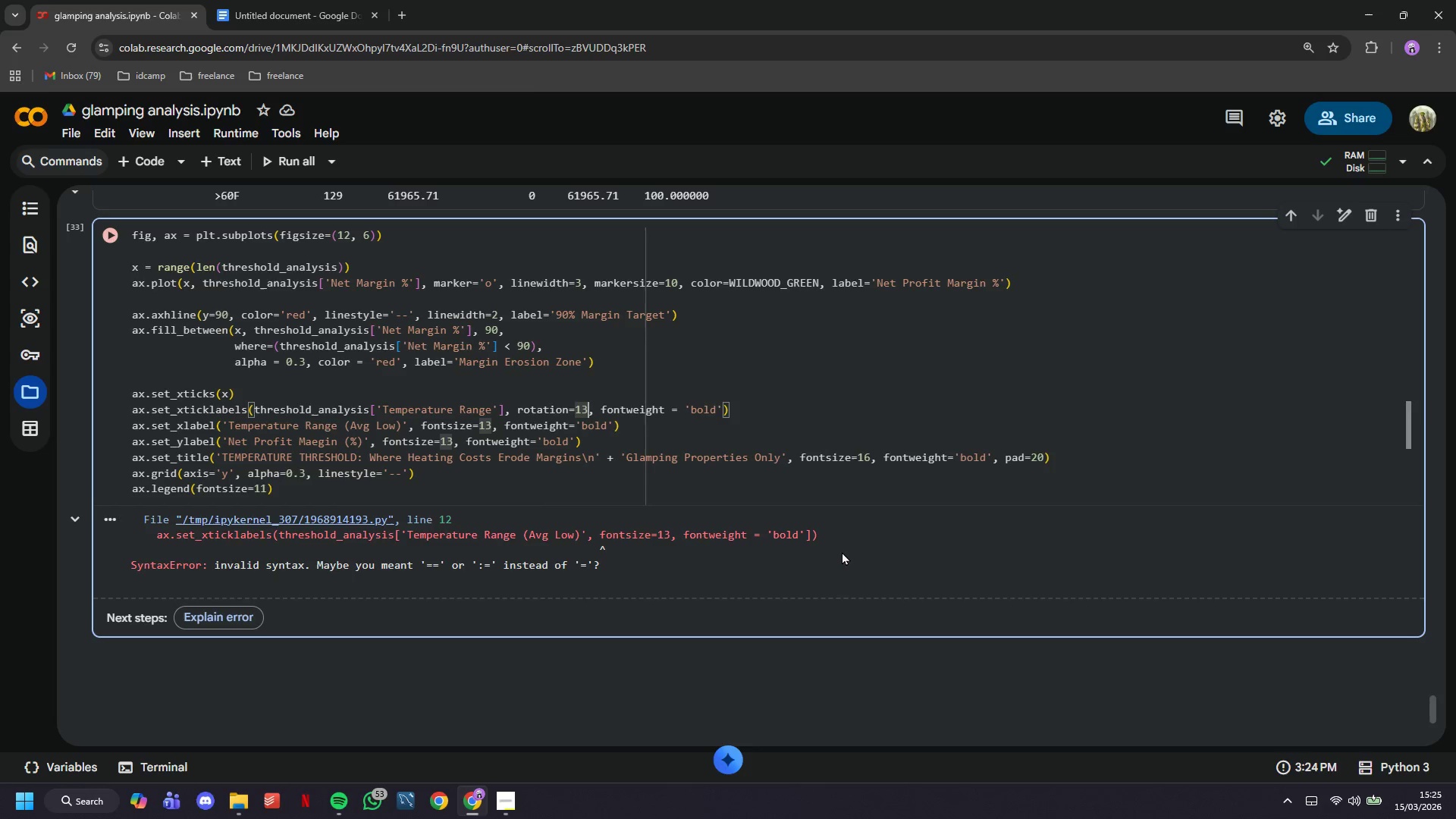 
key(Backspace)
key(Backspace)
type(30)
 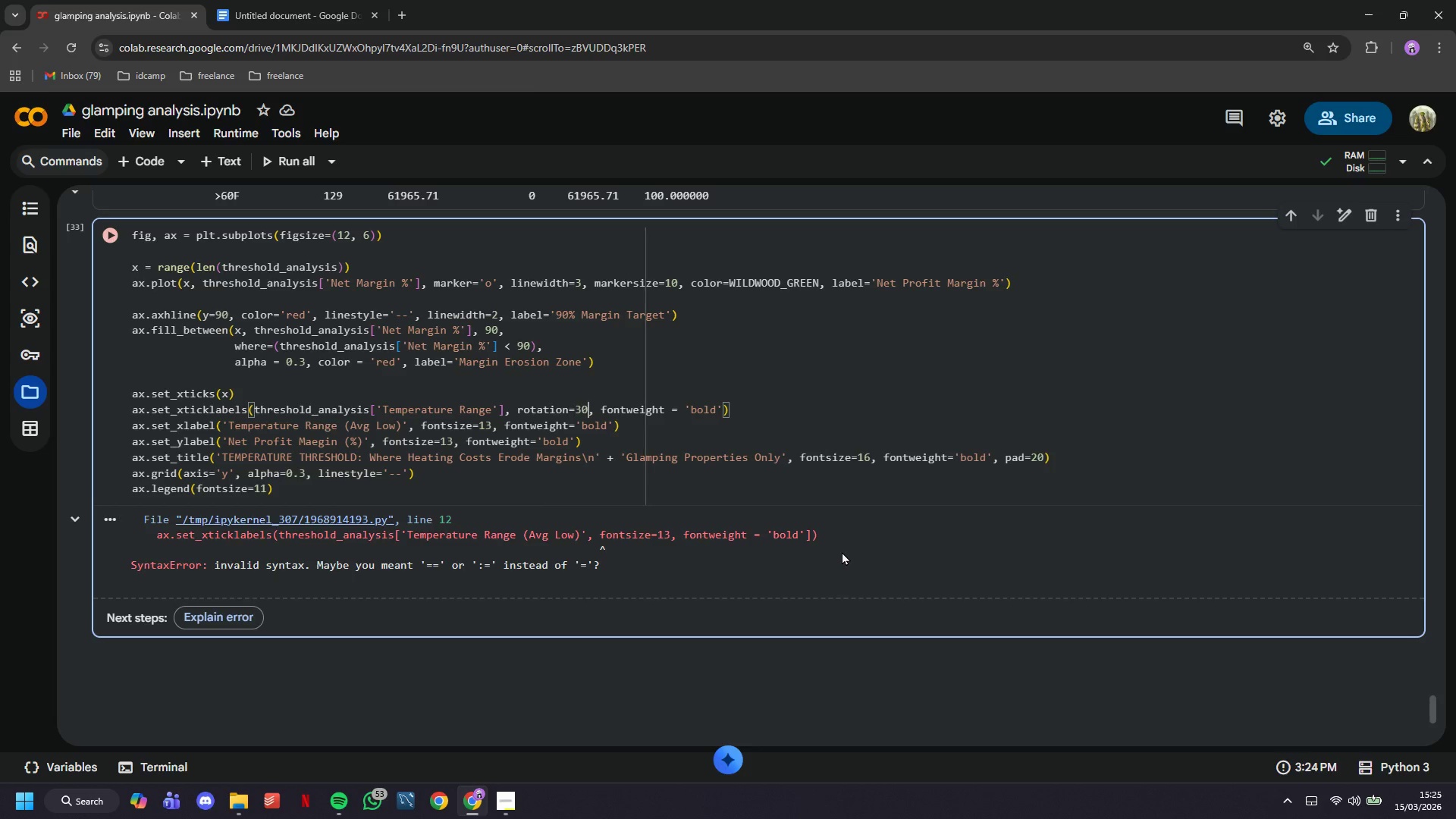 
key(ArrowRight)
 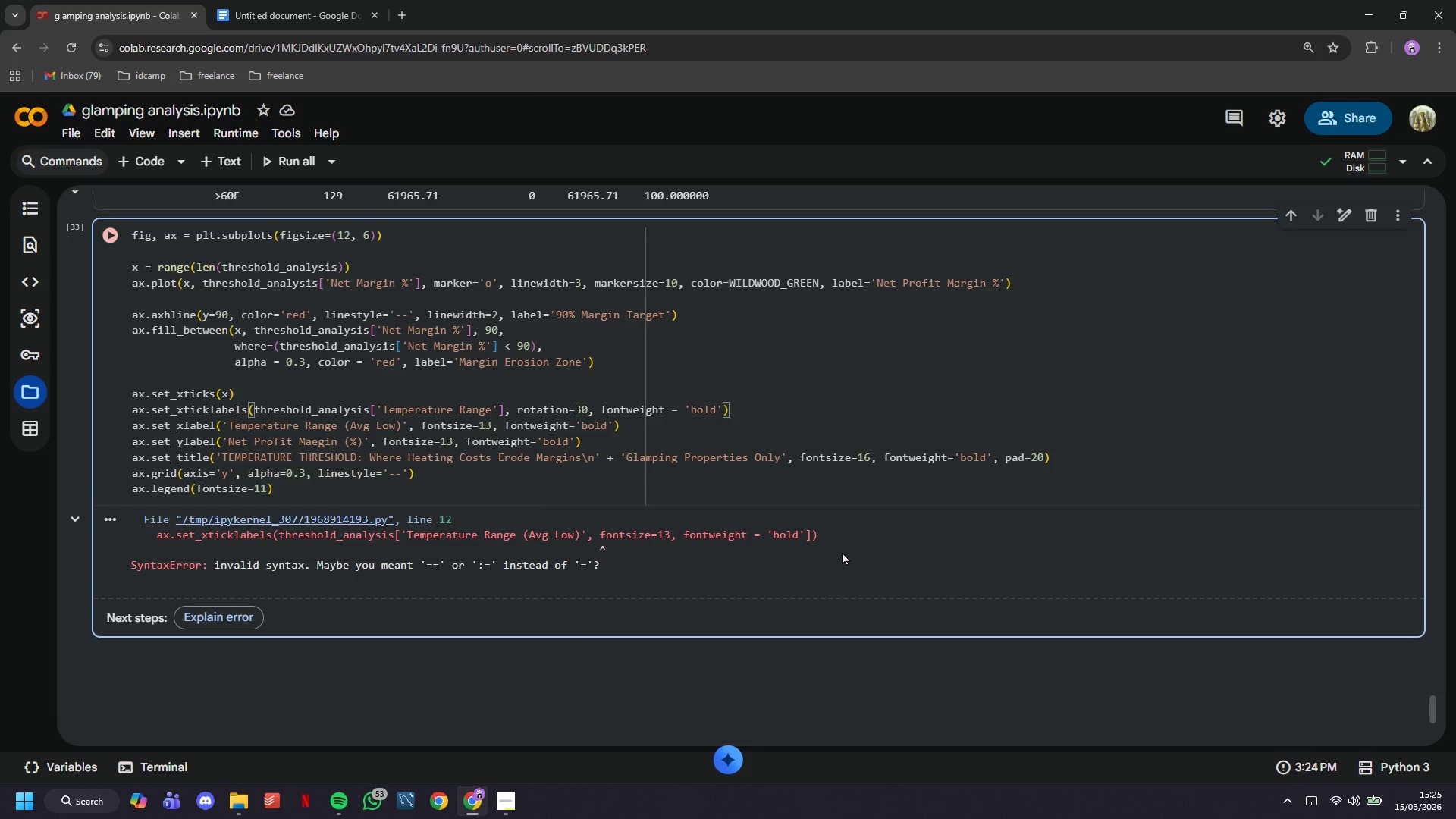 
hold_key(key=ArrowRight, duration=1.08)
 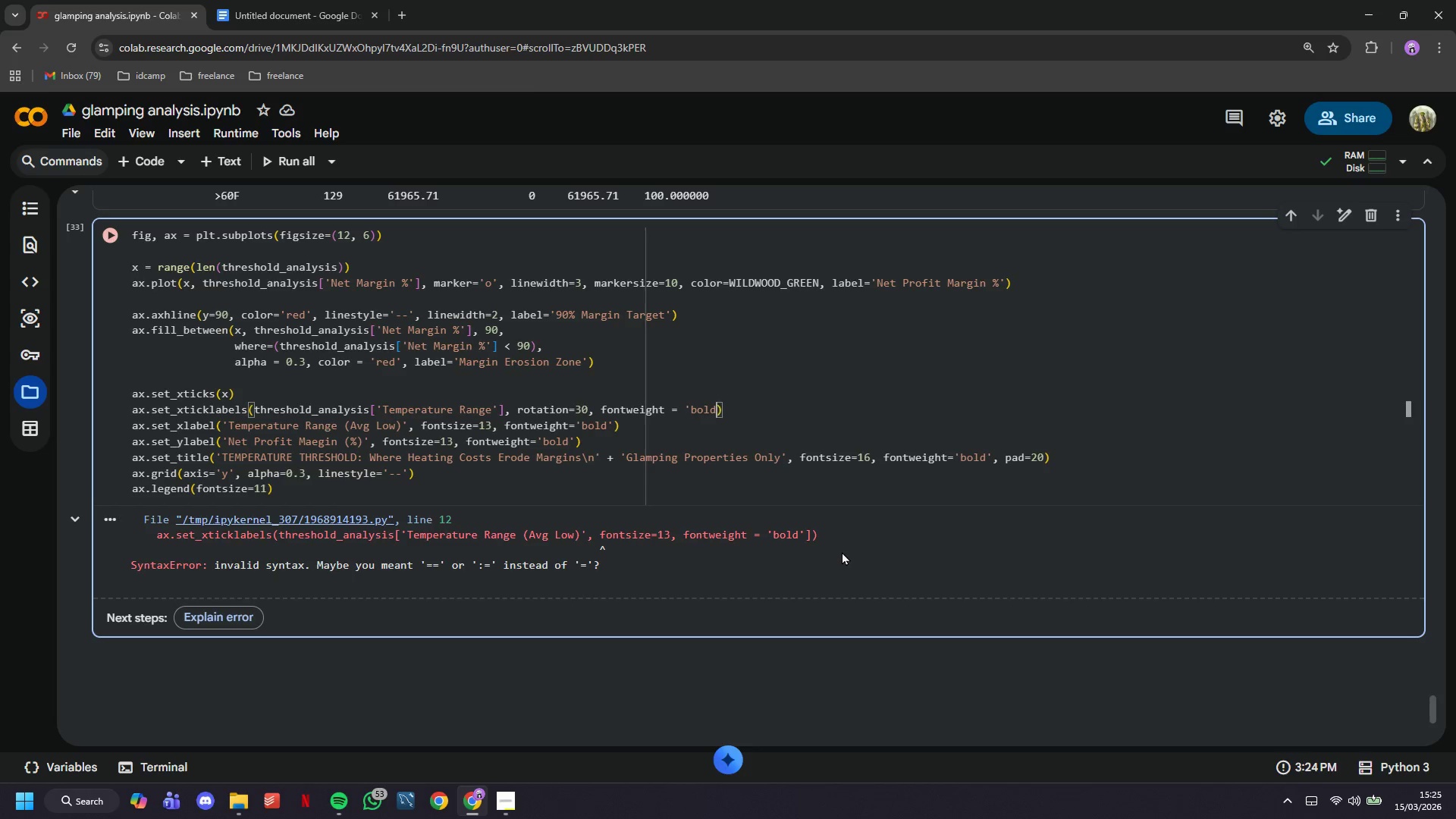 
hold_key(key=Backspace, duration=0.97)
 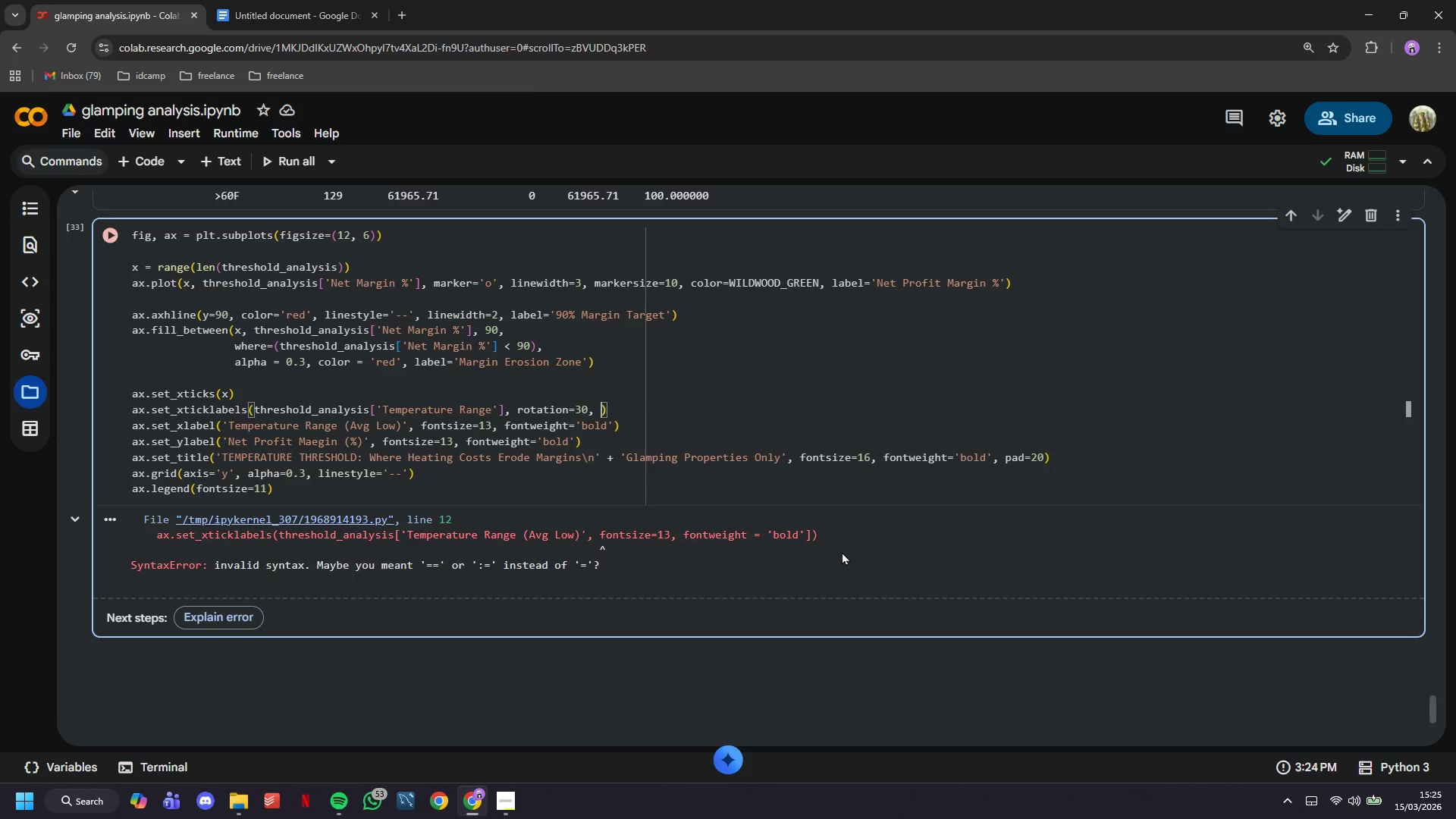 
hold_key(key=Backspace, duration=0.5)
 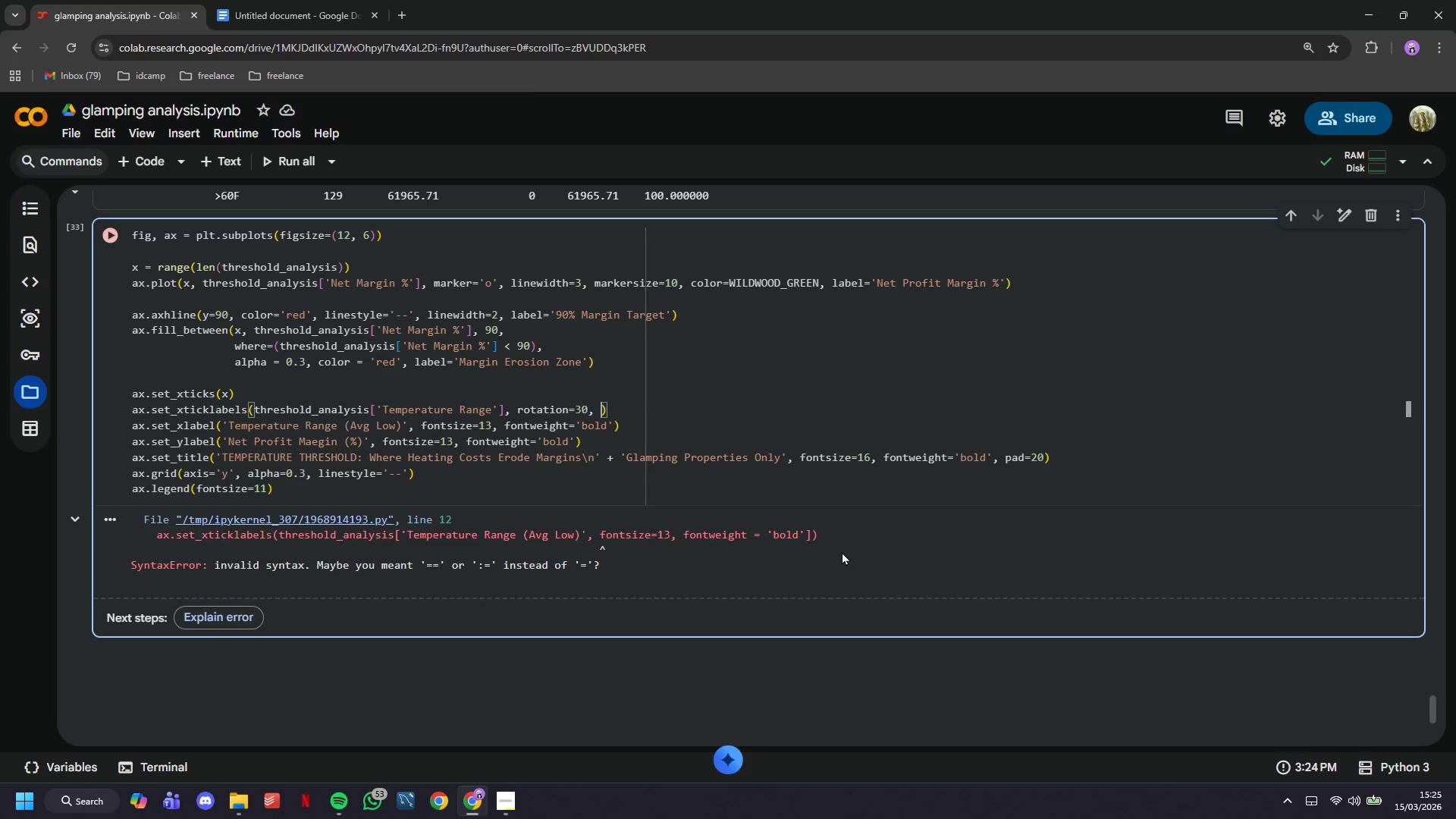 
key(Backspace)
type(ha='right)
 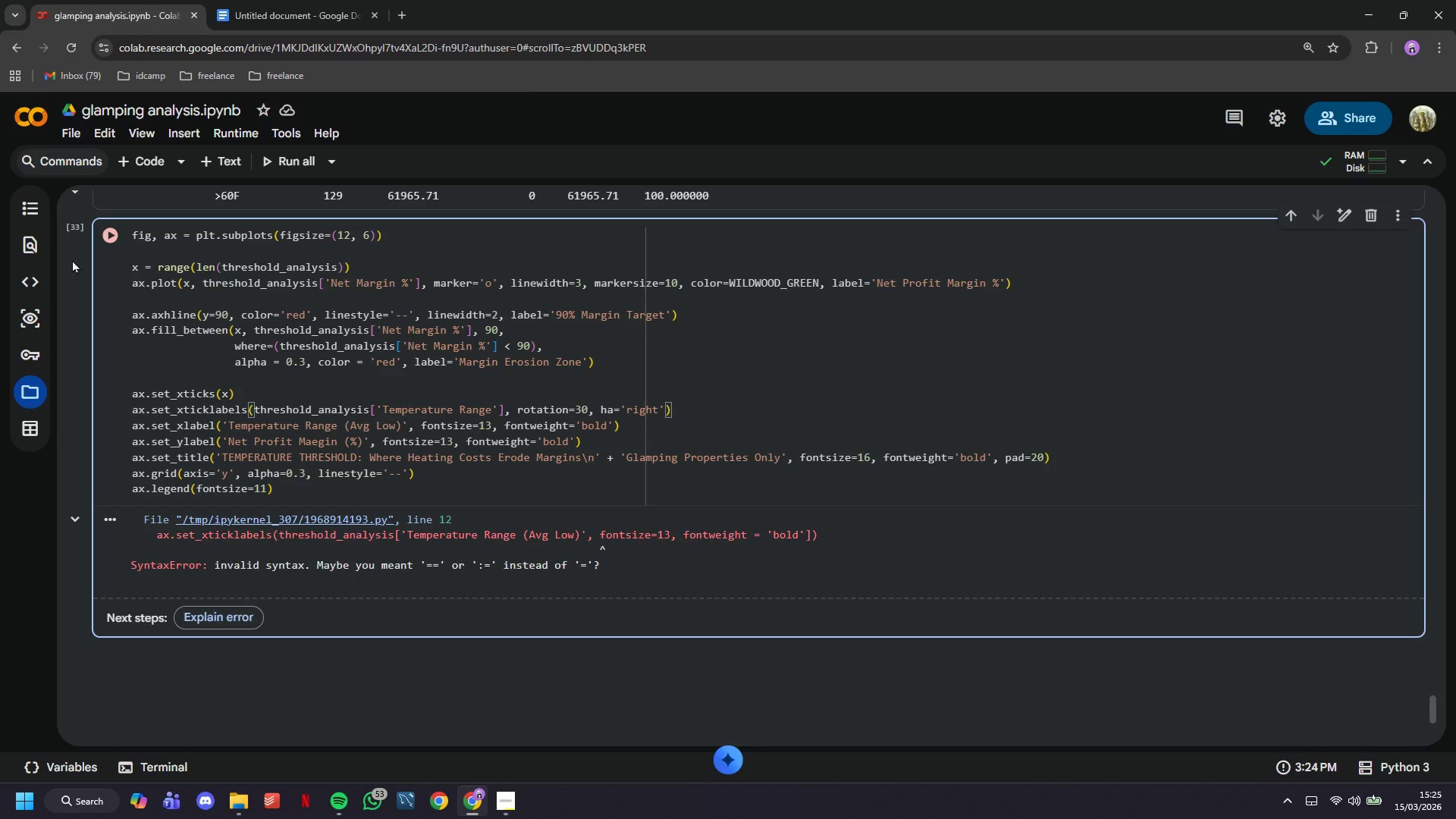 
left_click([108, 225])
 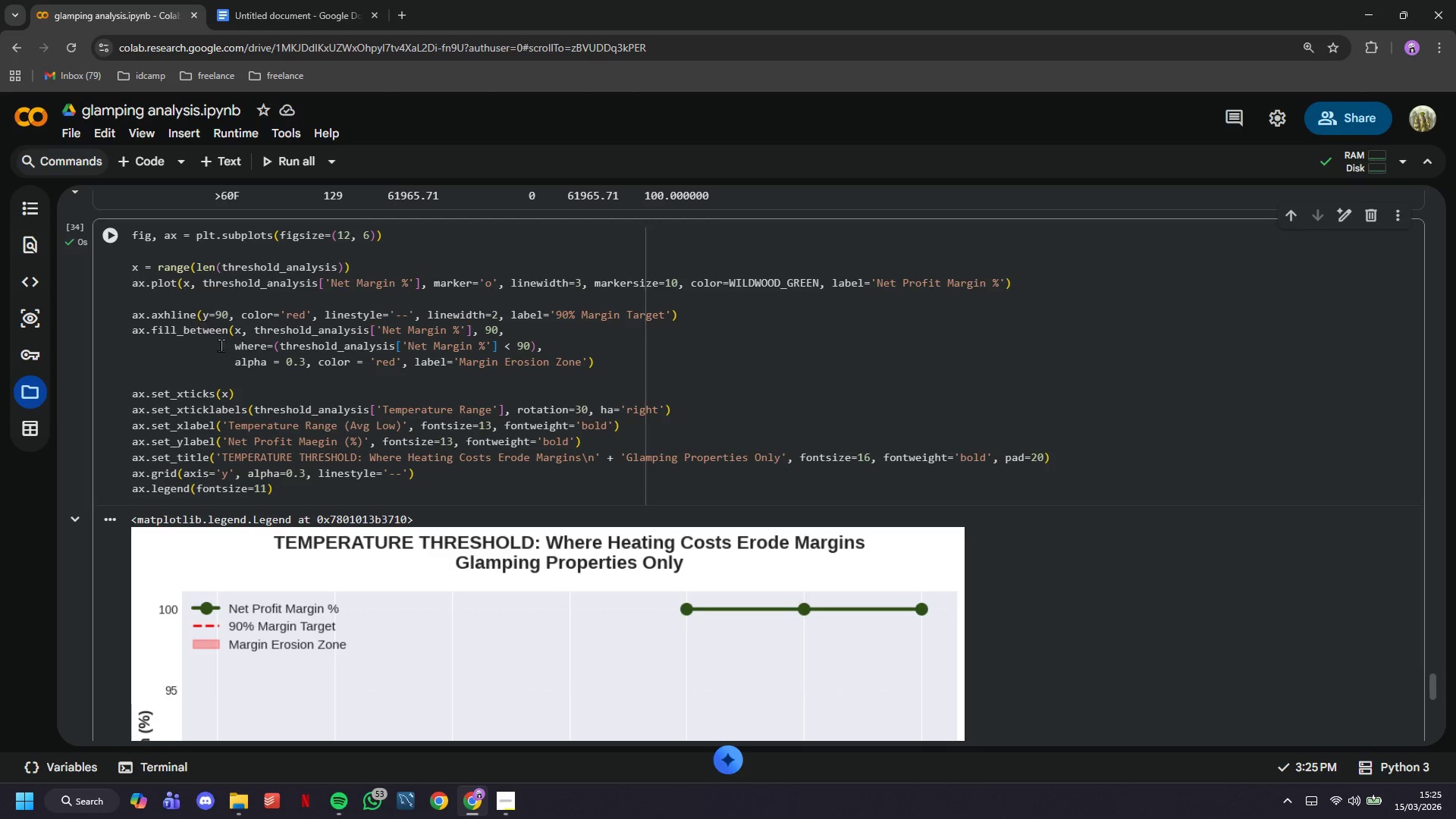 
scroll: coordinate [248, 360], scroll_direction: down, amount: 4.0
 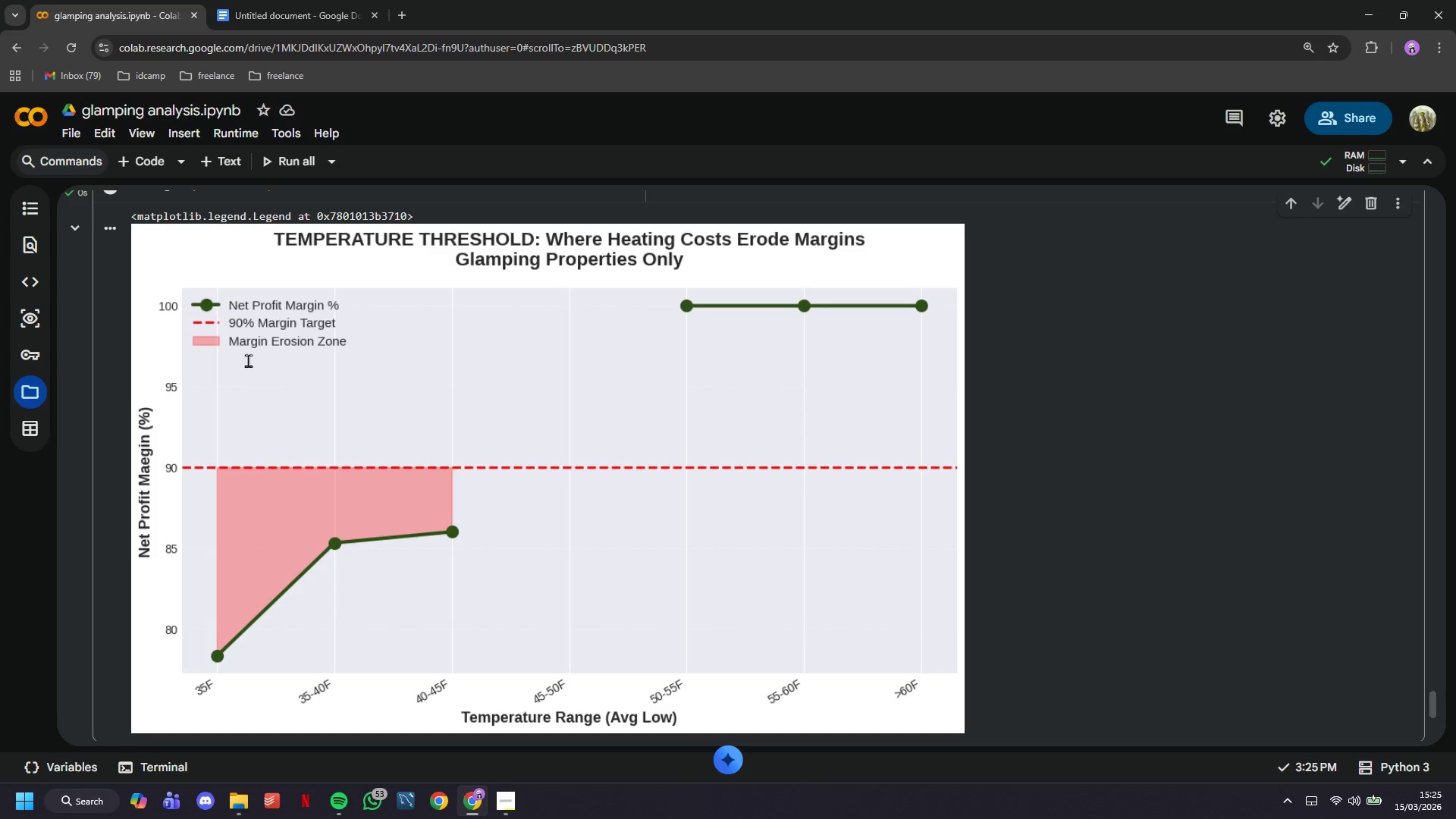 
wait(6.48)
 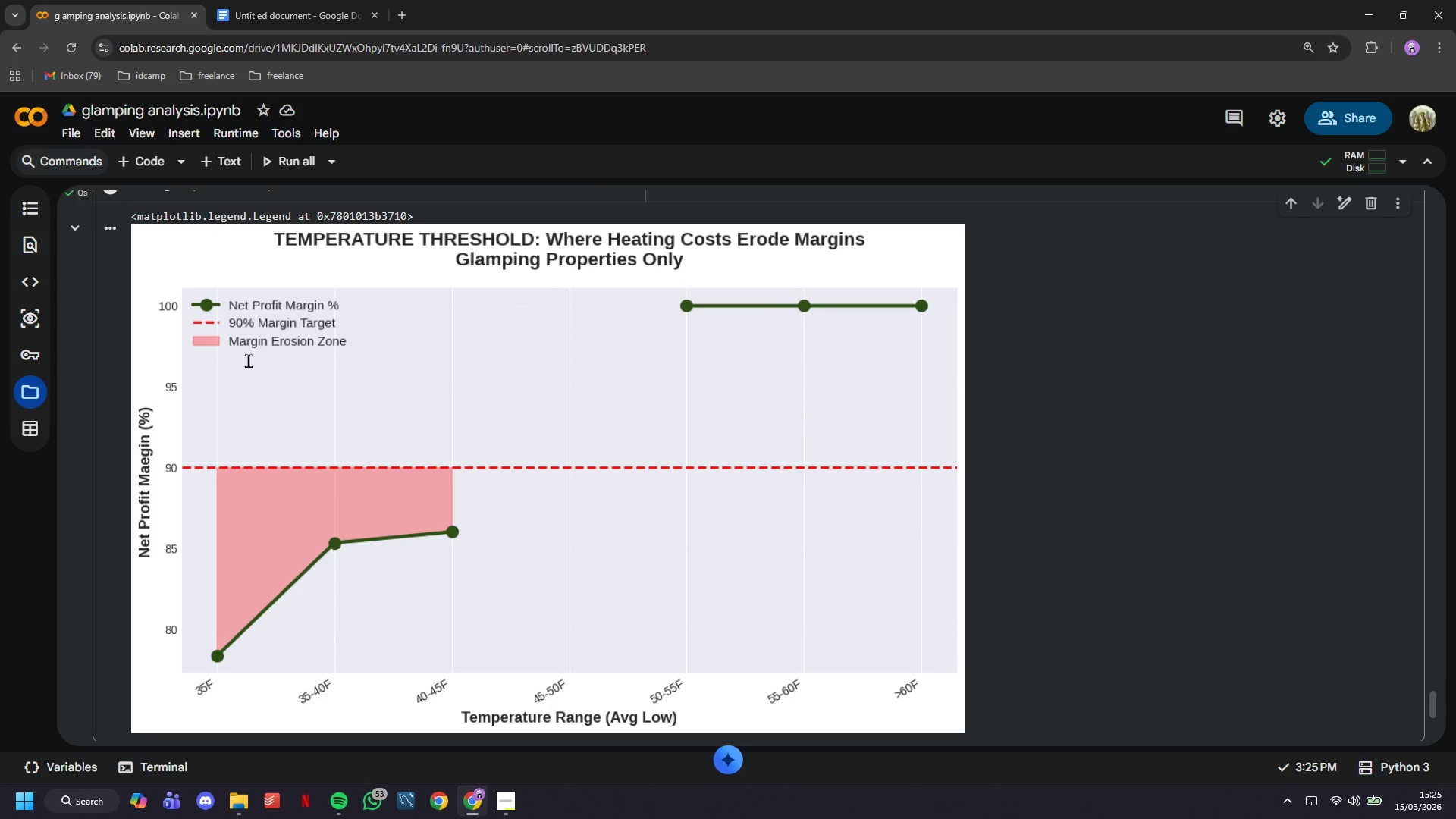 
scroll: coordinate [482, 419], scroll_direction: up, amount: 3.0
 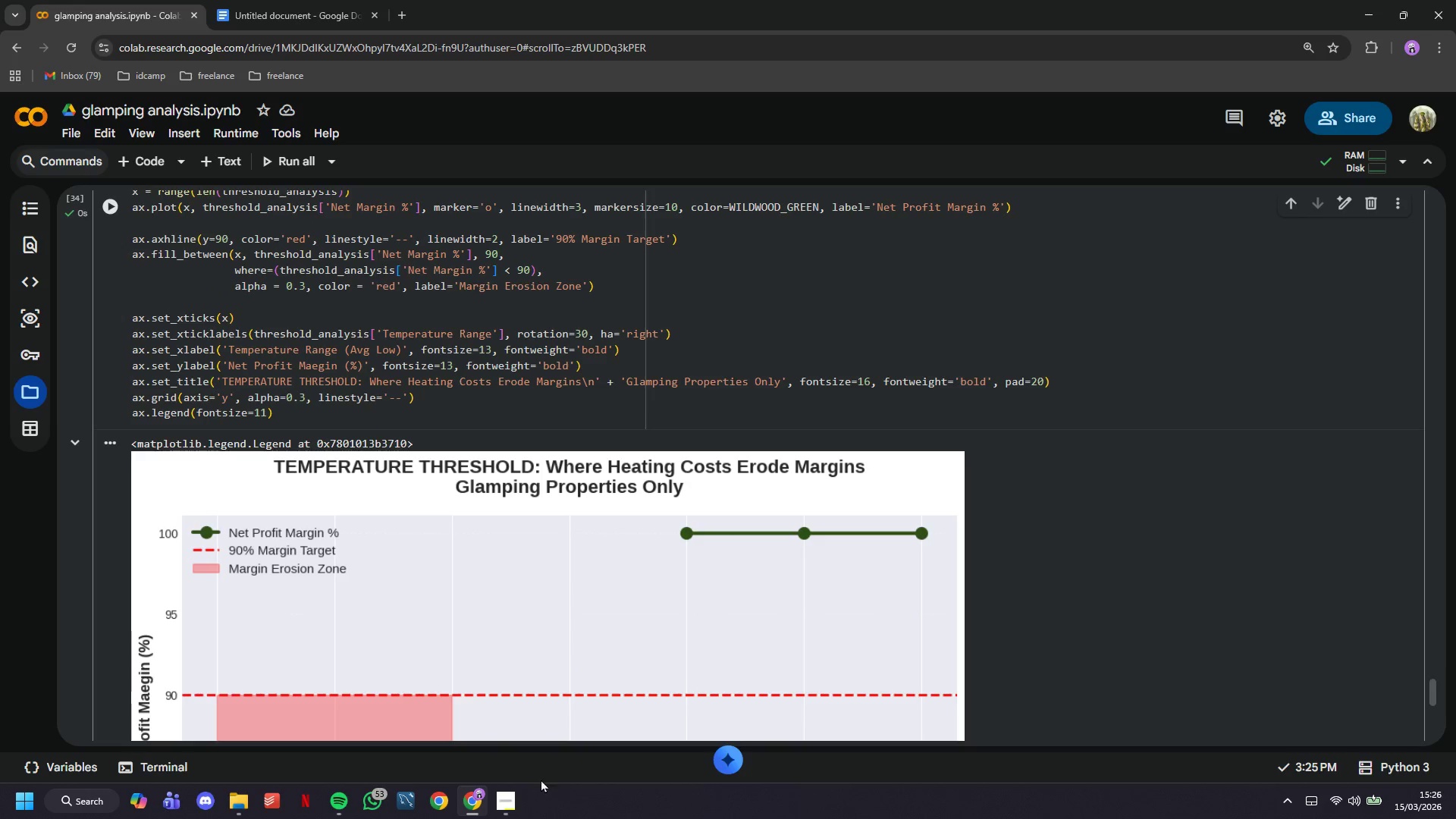 
left_click([511, 797])
 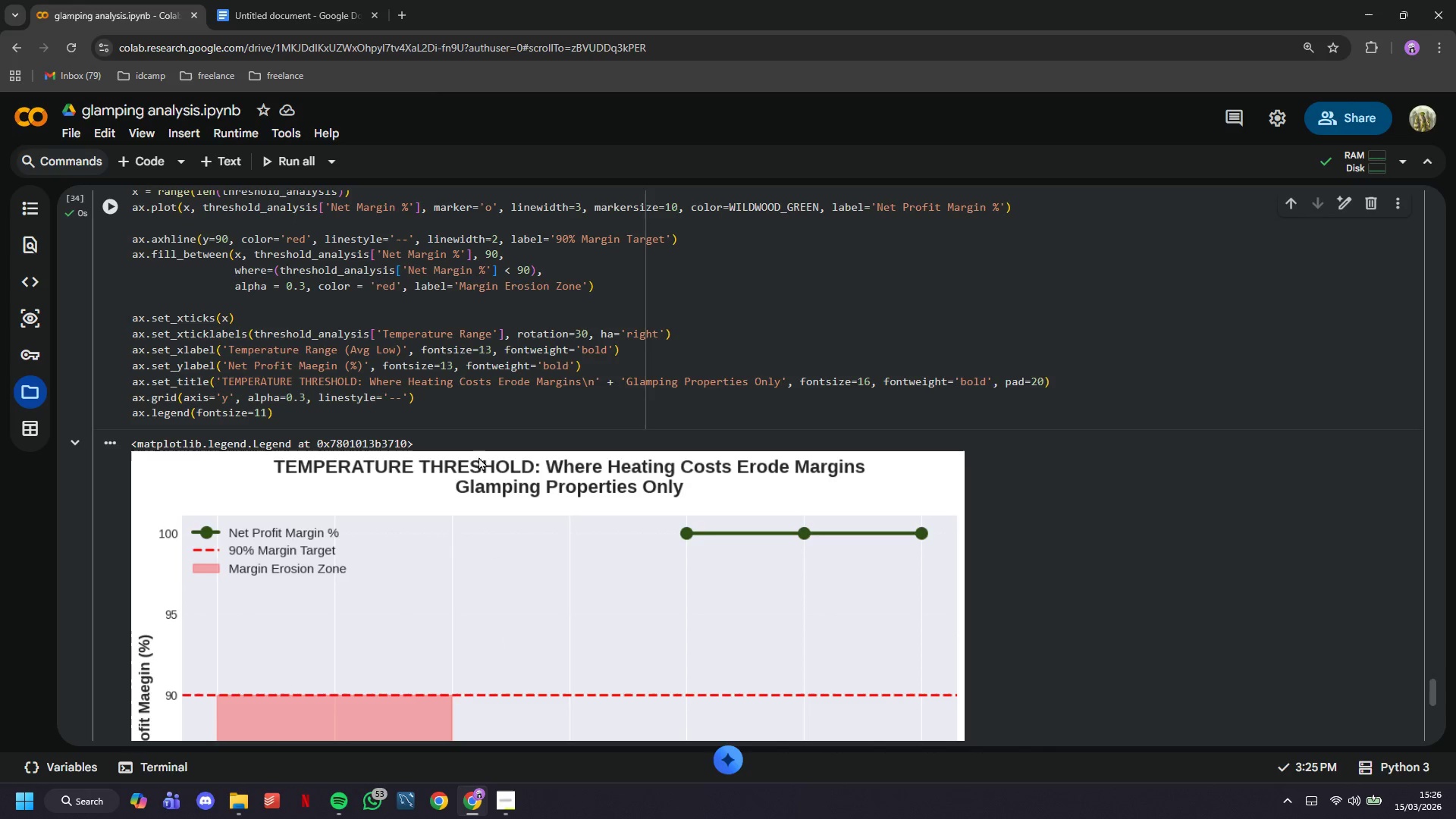 
left_click([458, 416])
 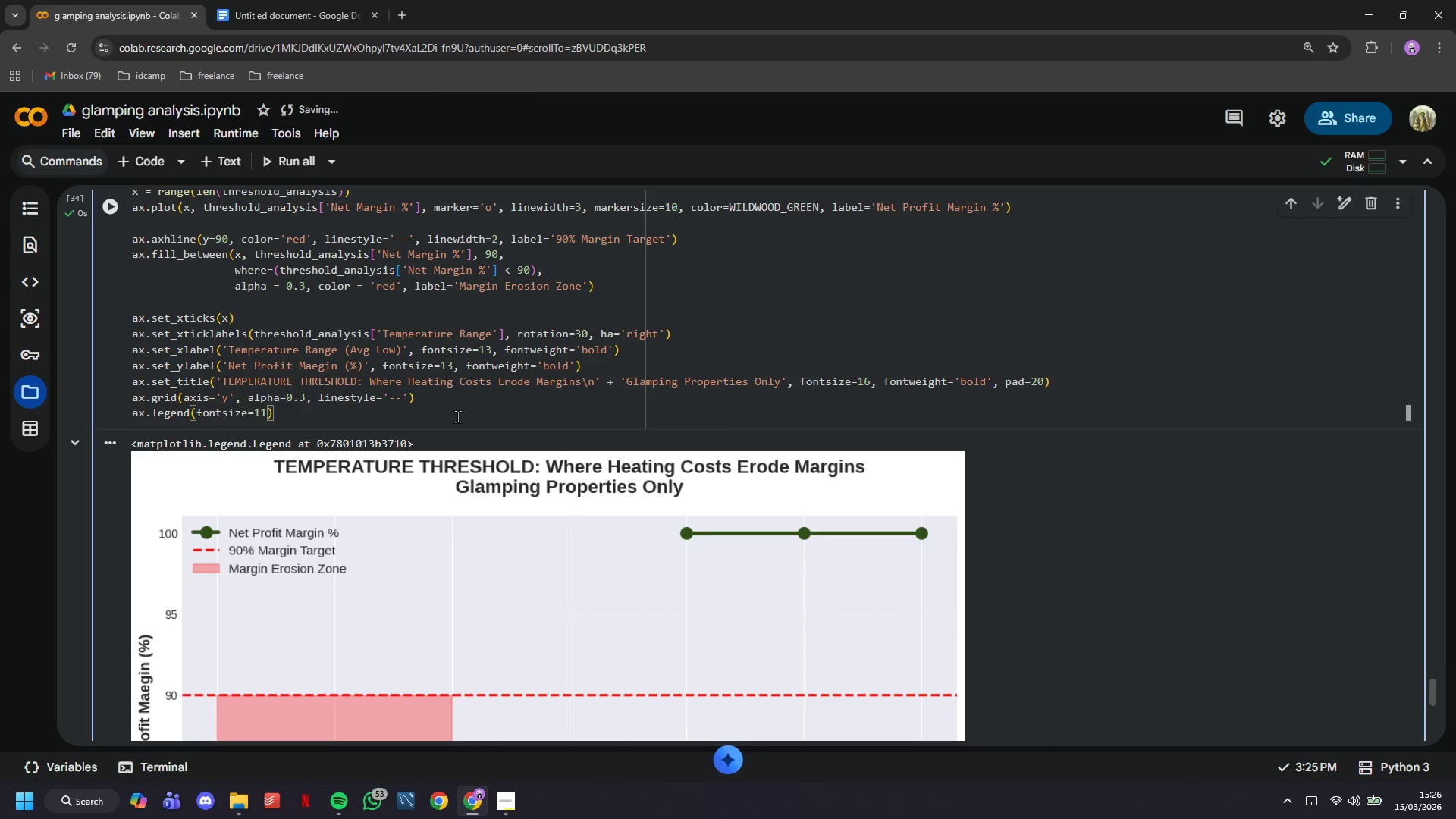 
key(Enter)
 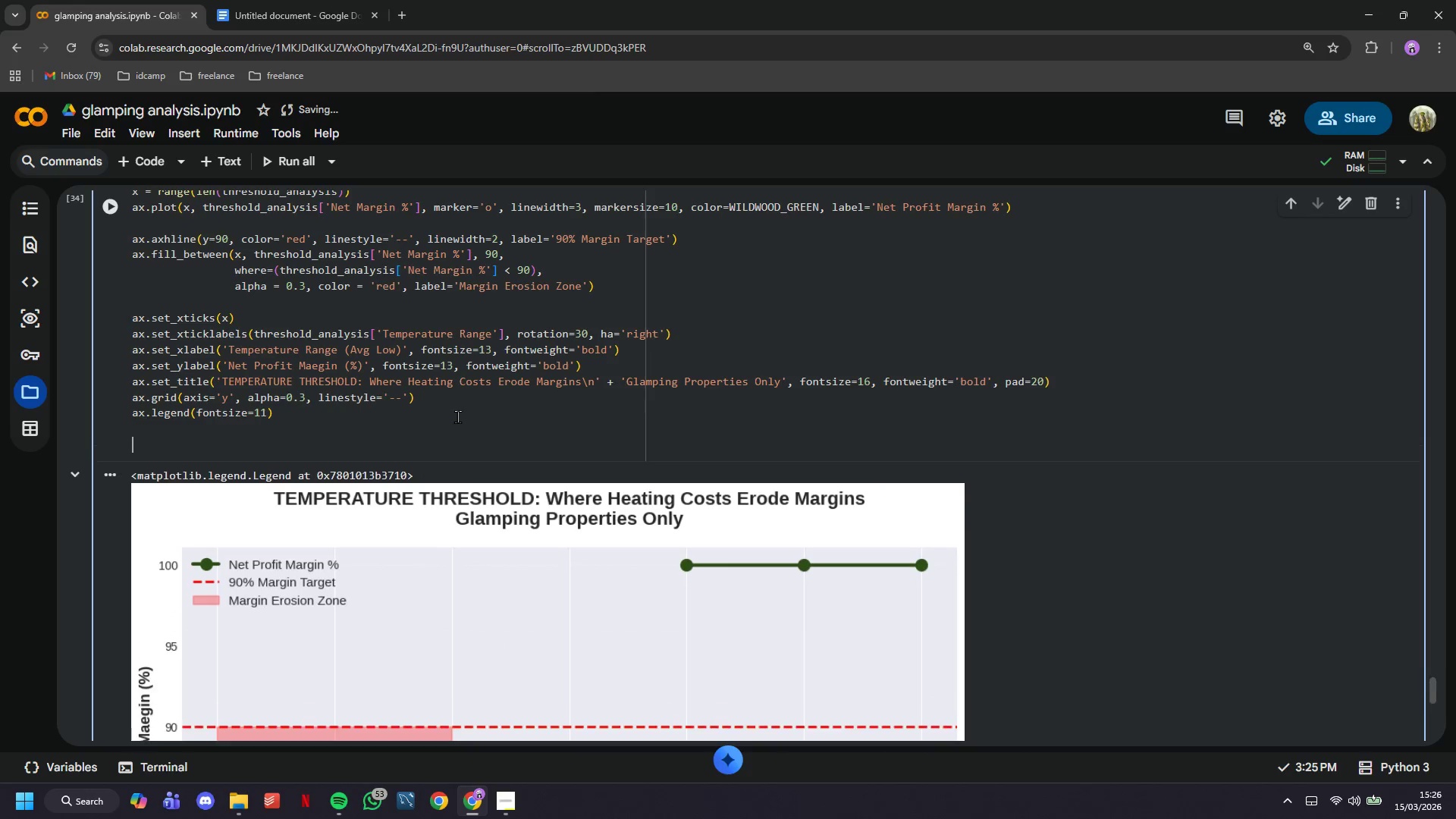 
key(Enter)
 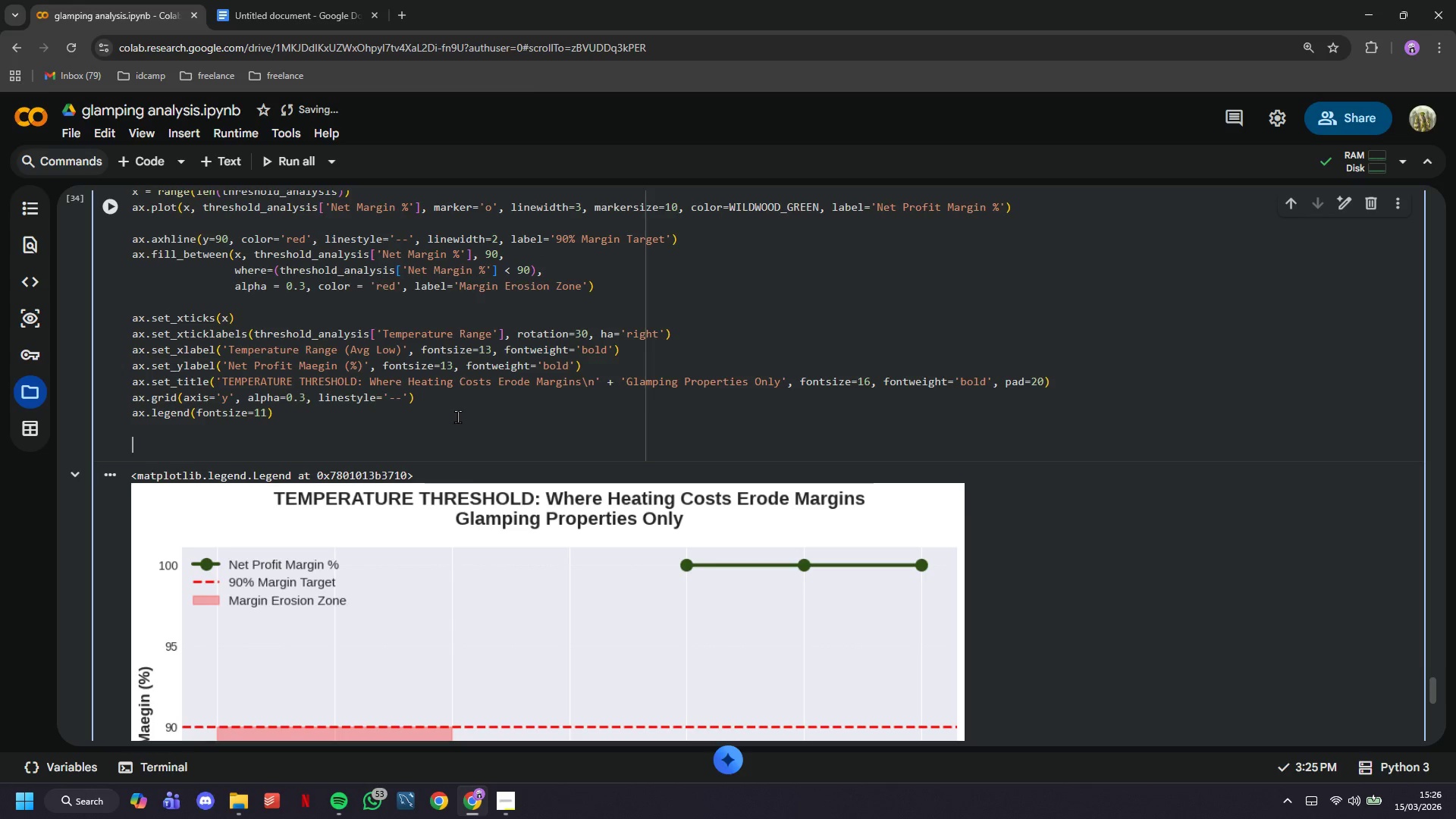 
type(# Maegin labels)
key(Backspace)
type(r)
 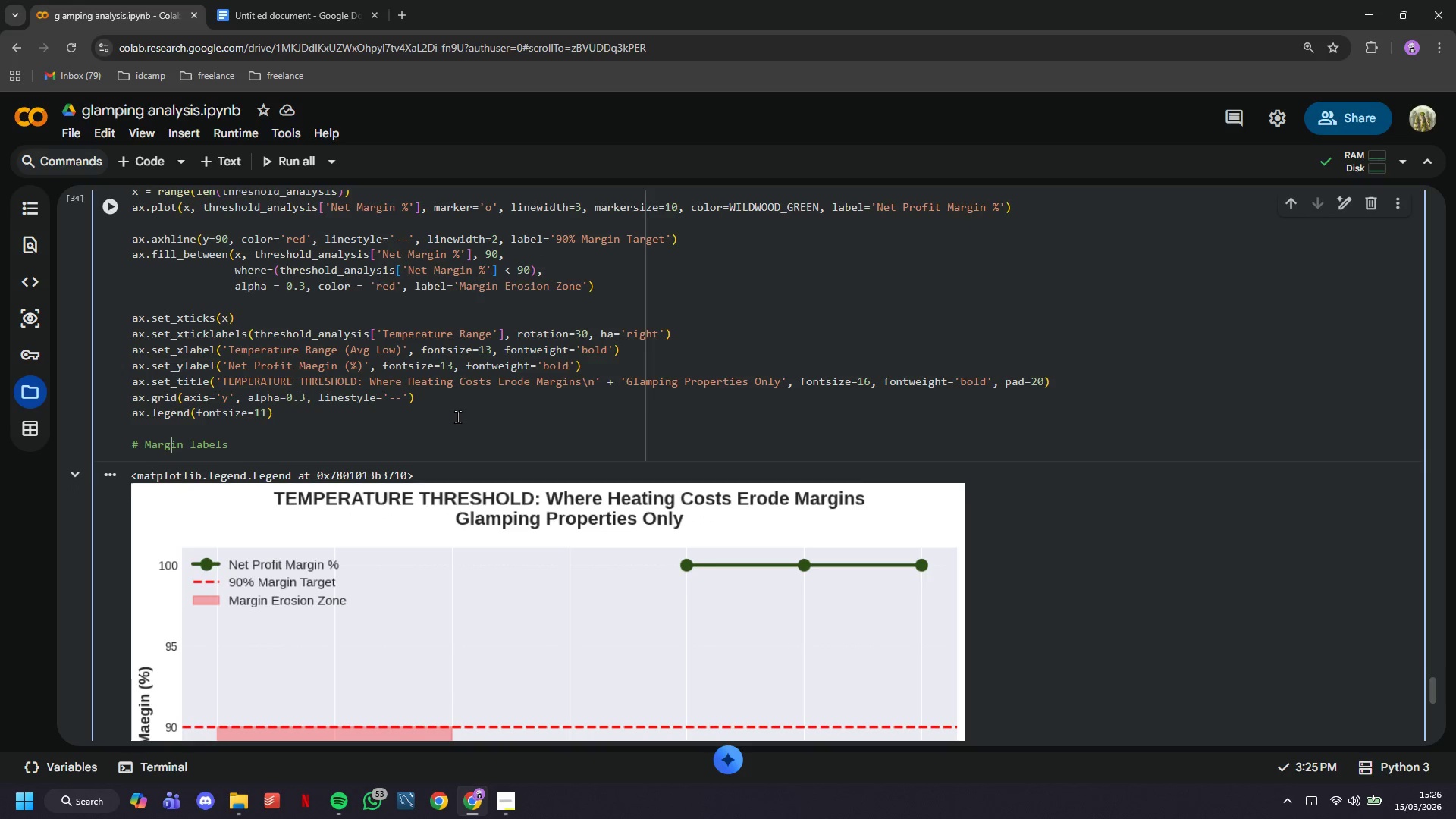 
hold_key(key=ArrowLeft, duration=0.78)
 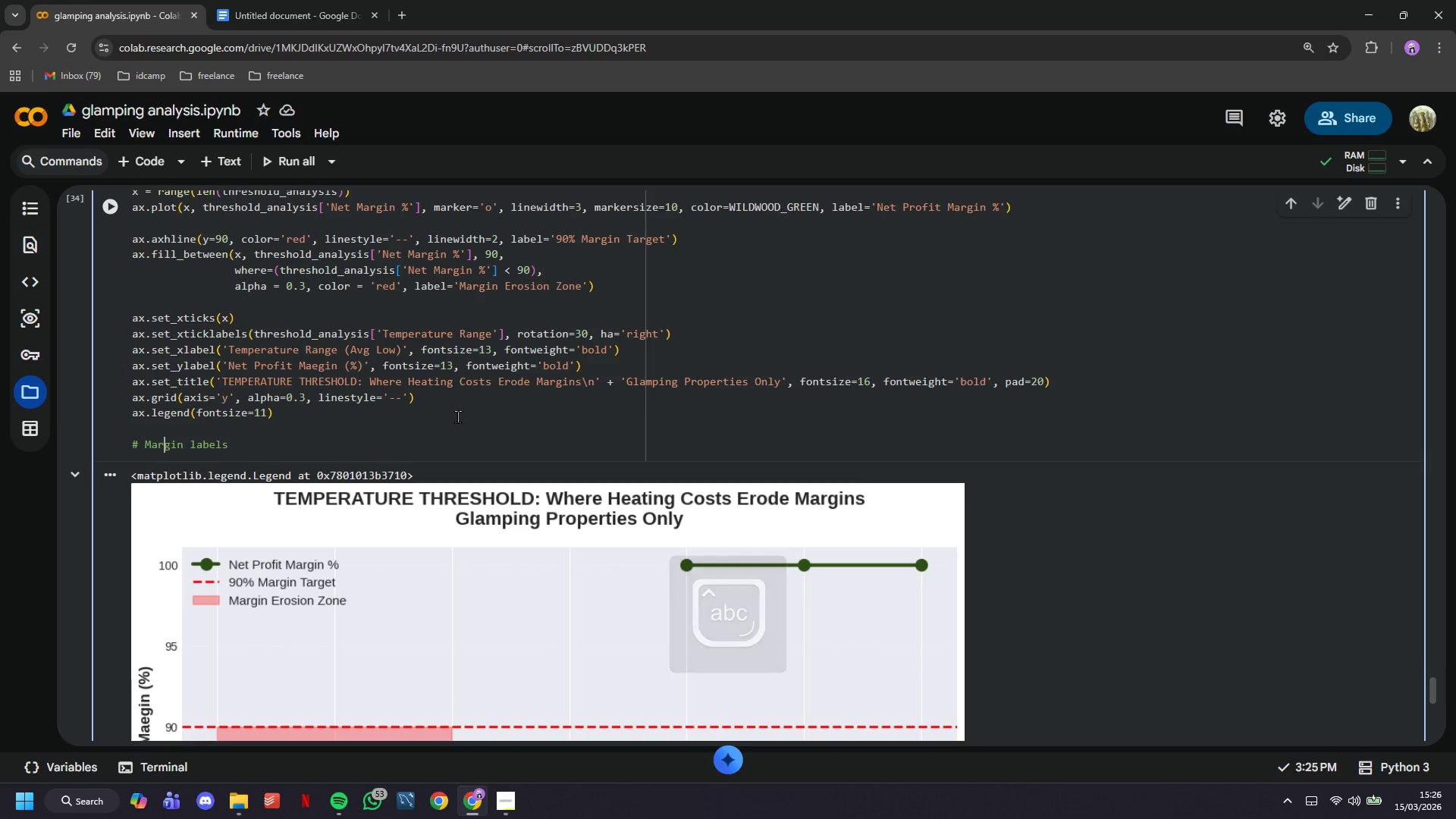 
hold_key(key=ArrowRight, duration=1.31)
 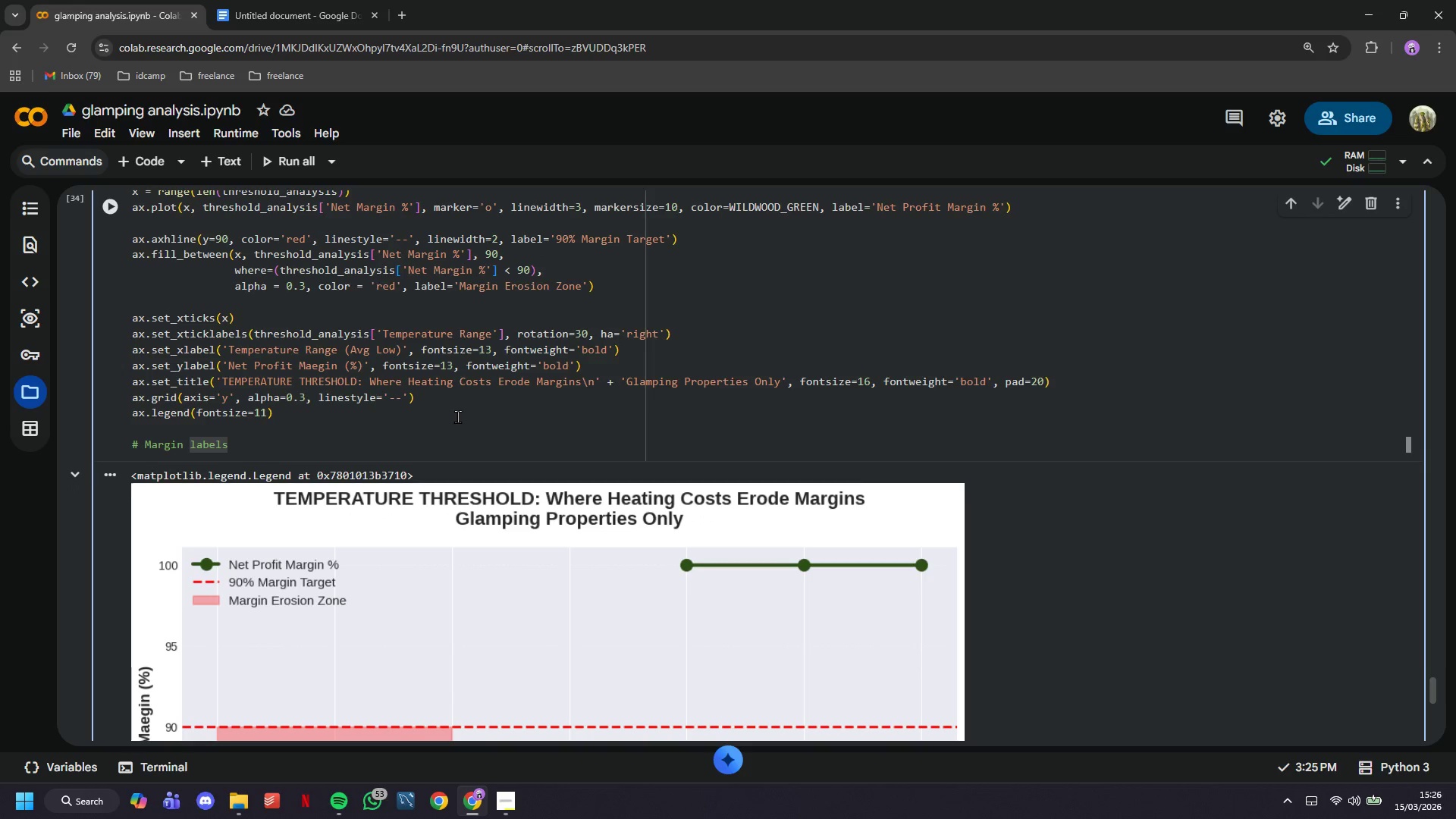 
key(Enter)
 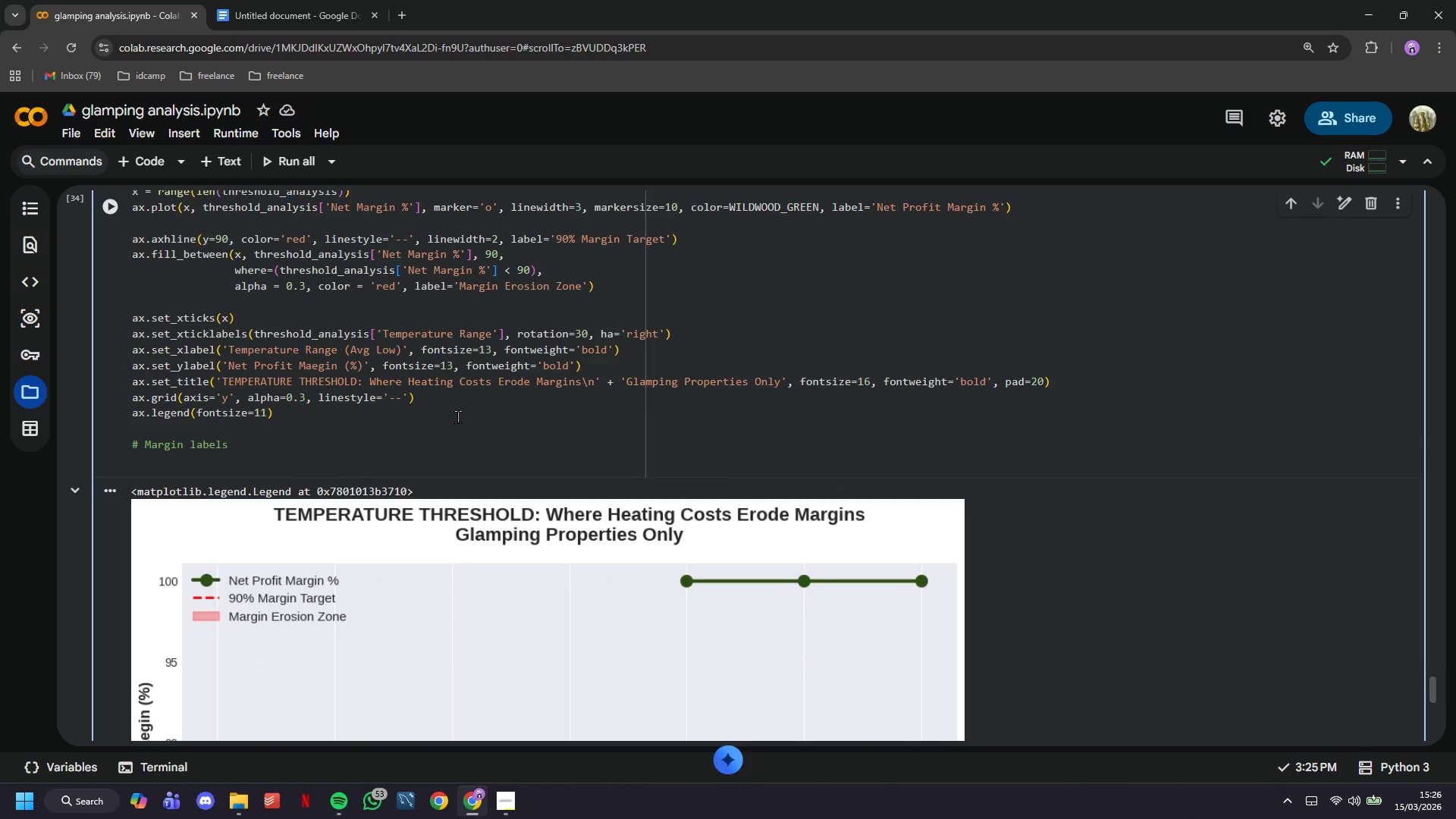 
type(for i, margin in enumerate(threshold_aa)
key(Backspace)
type(nal)
key(Tab)
type(['Net Maegin)
key(Backspace)
key(Backspace)
key(Backspace)
key(Backspace)
type(rgin %)
 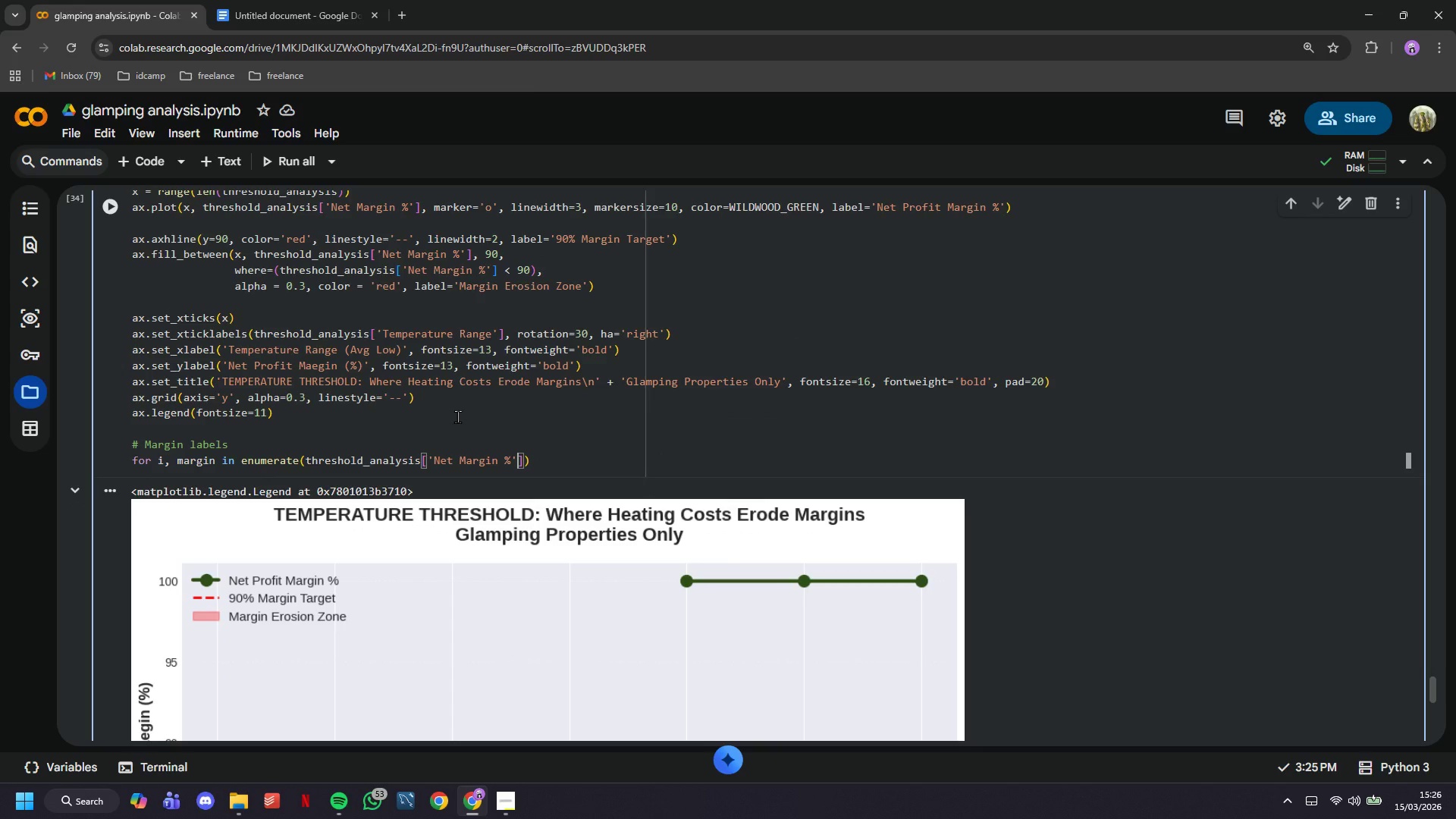 
 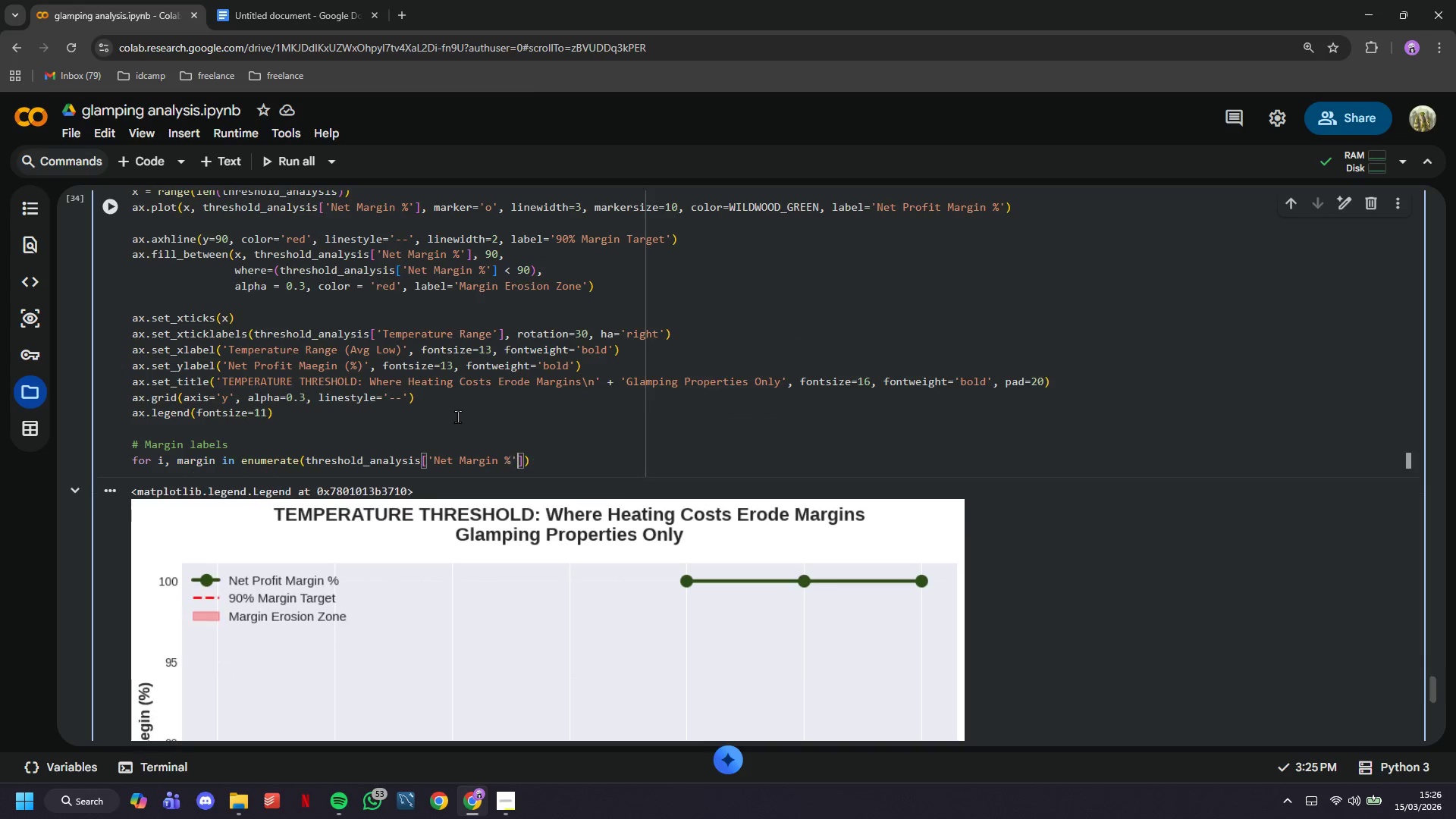 
hold_key(key=ArrowRight, duration=0.38)
 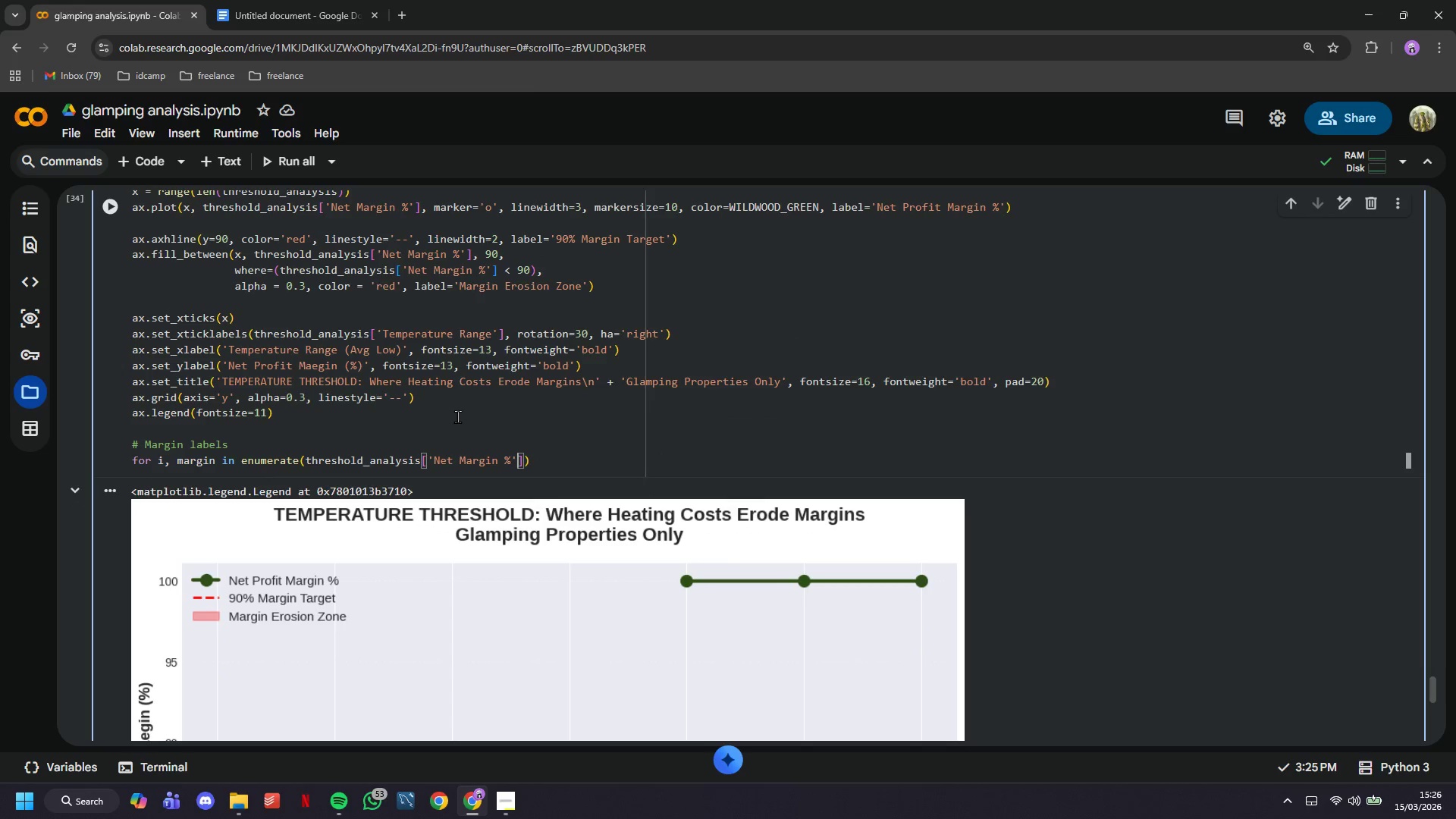 
key(ArrowRight)
 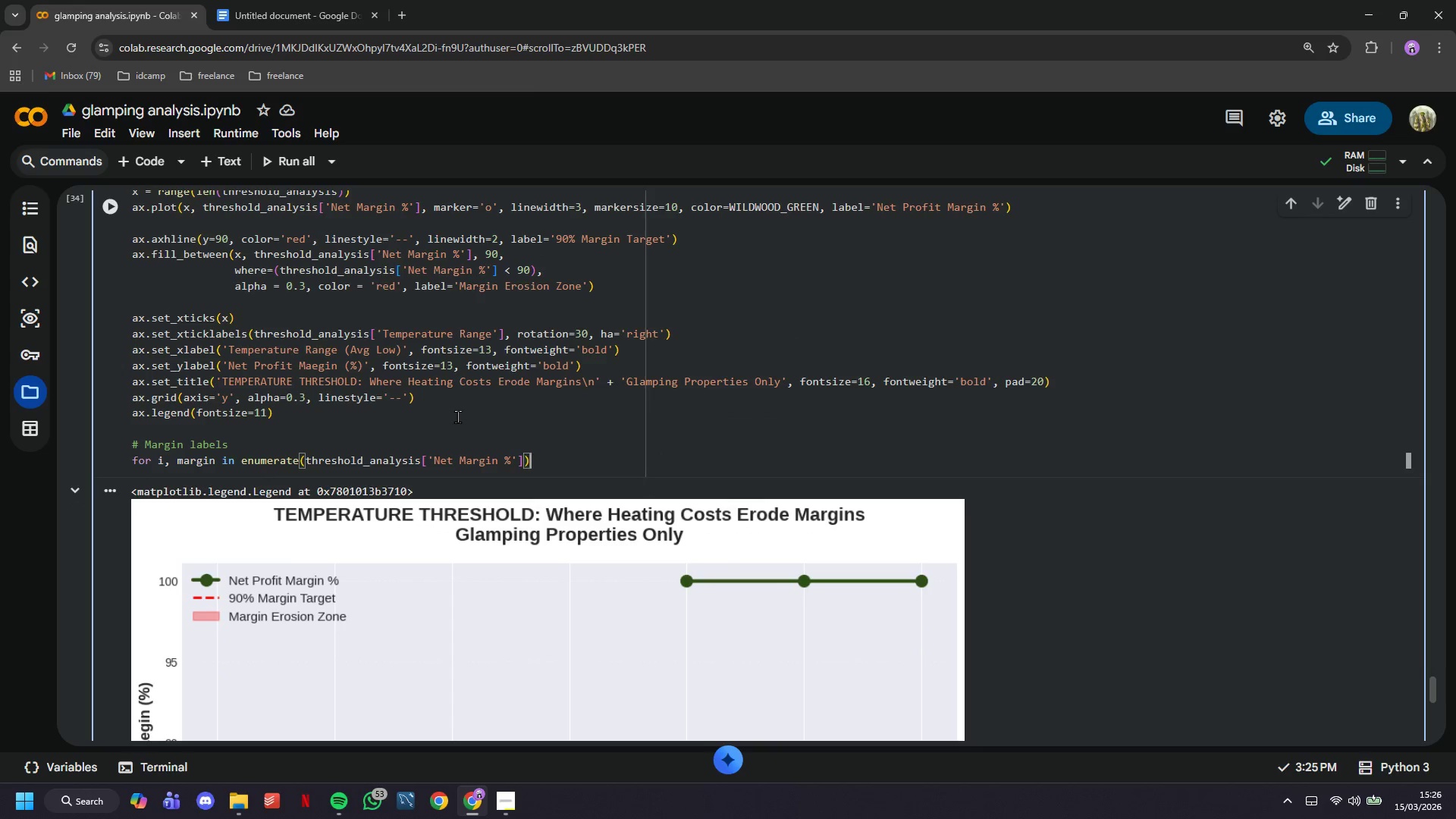 
key(ArrowRight)
 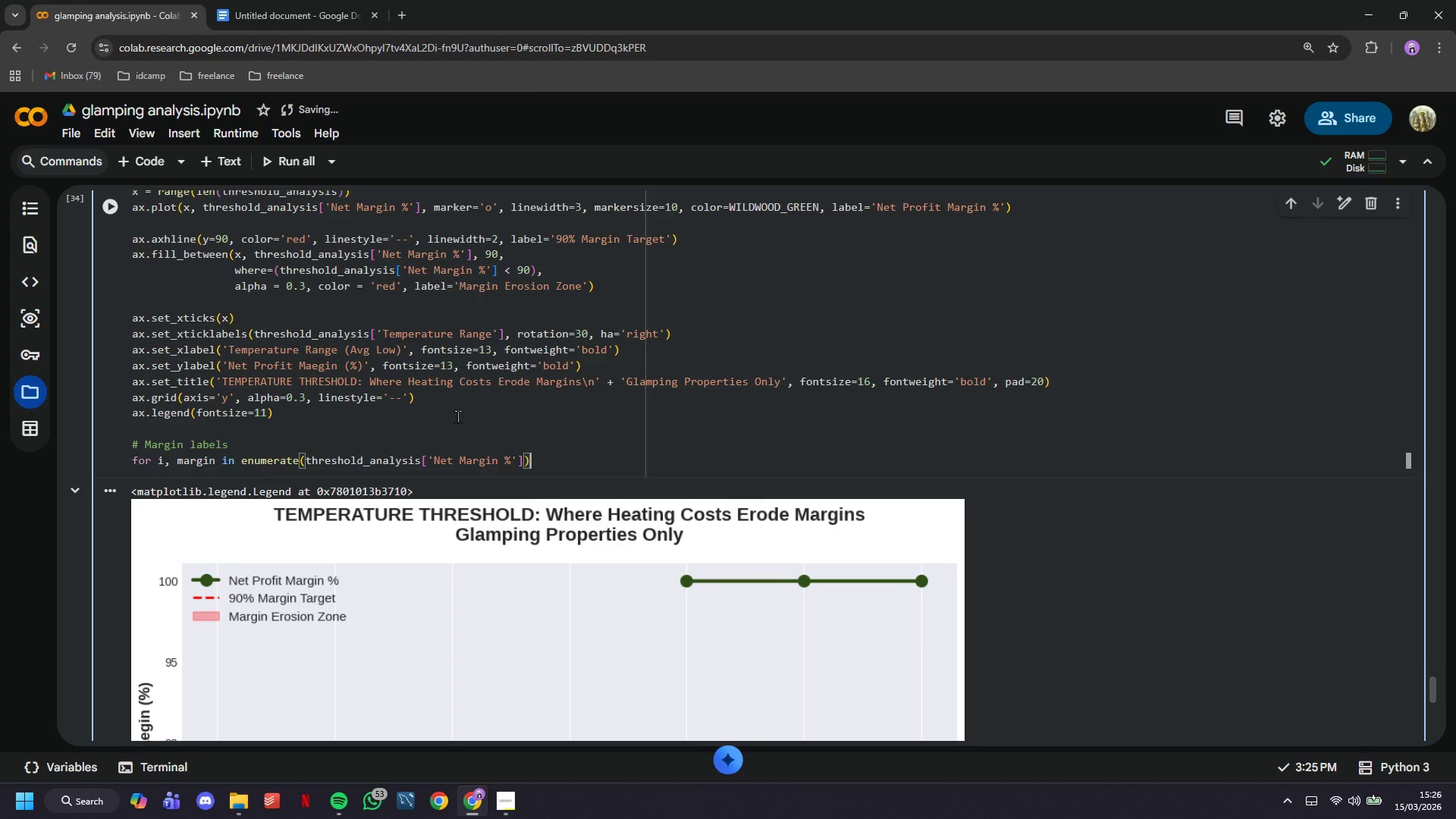 
key(Shift+Semicolon)
 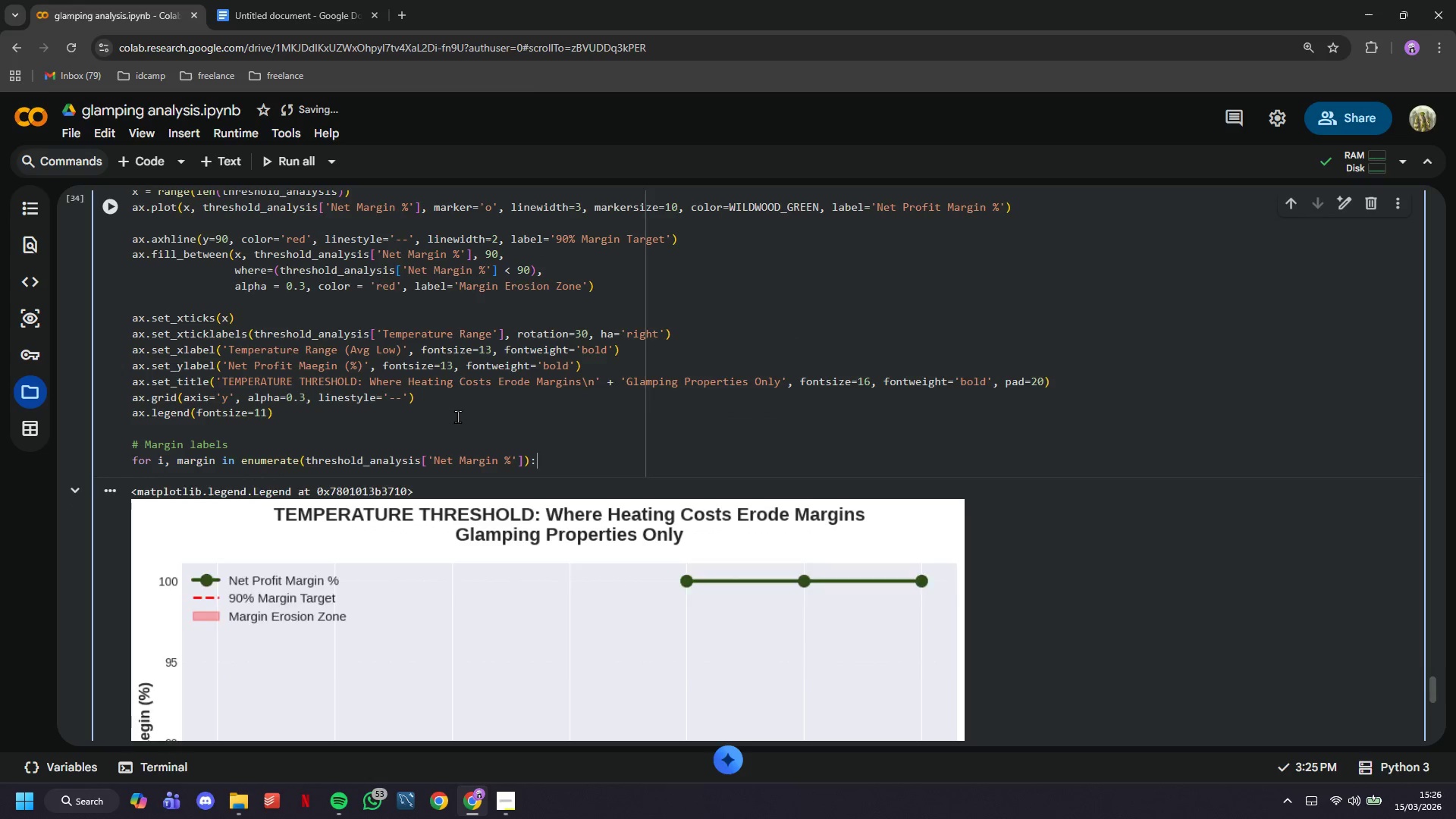 
key(Shift+Enter)
 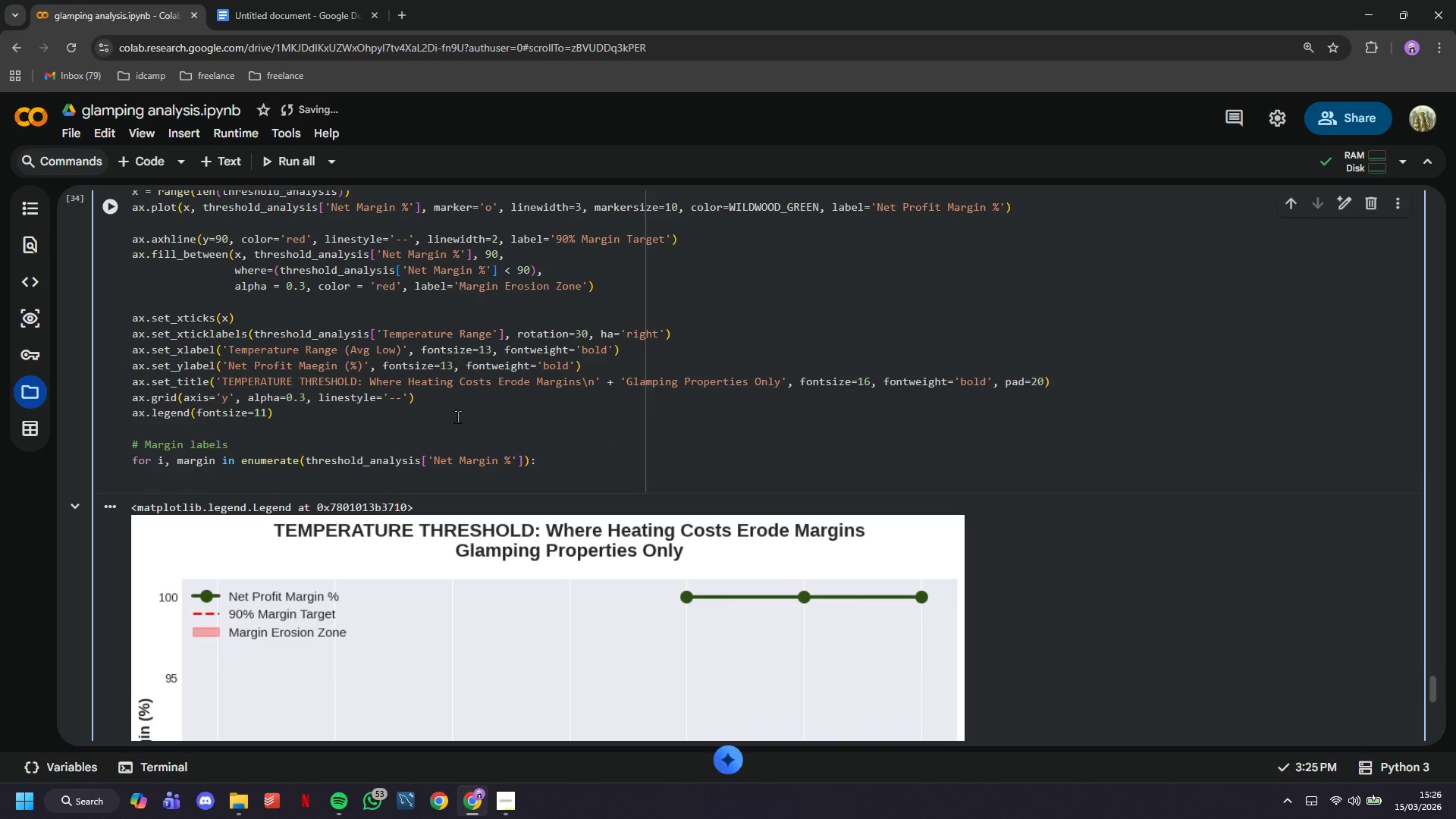 
type(ax.text(i, mag)
key(Backspace)
type(rgin + 1, f')
 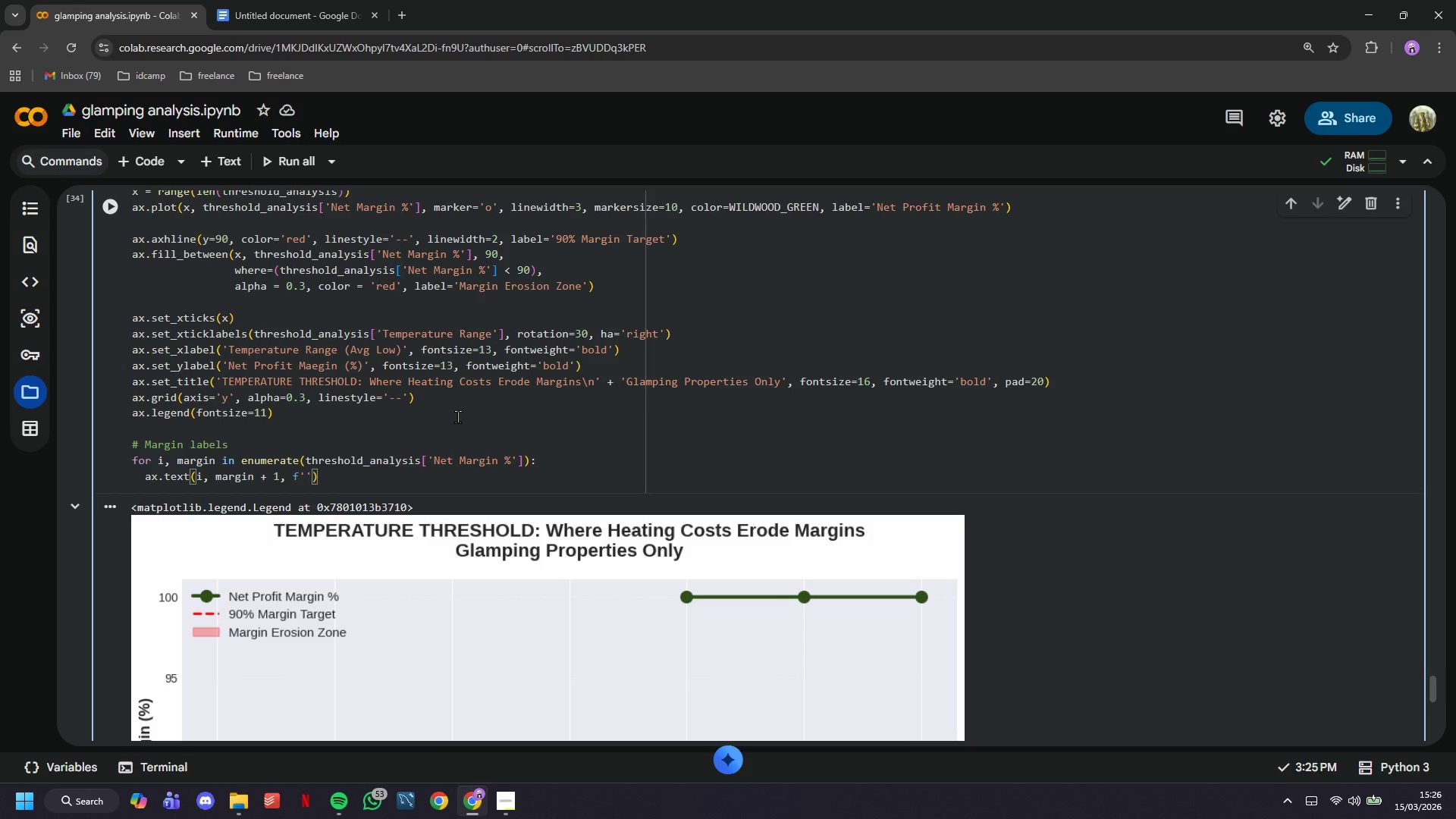 
type({margin:.1f)
 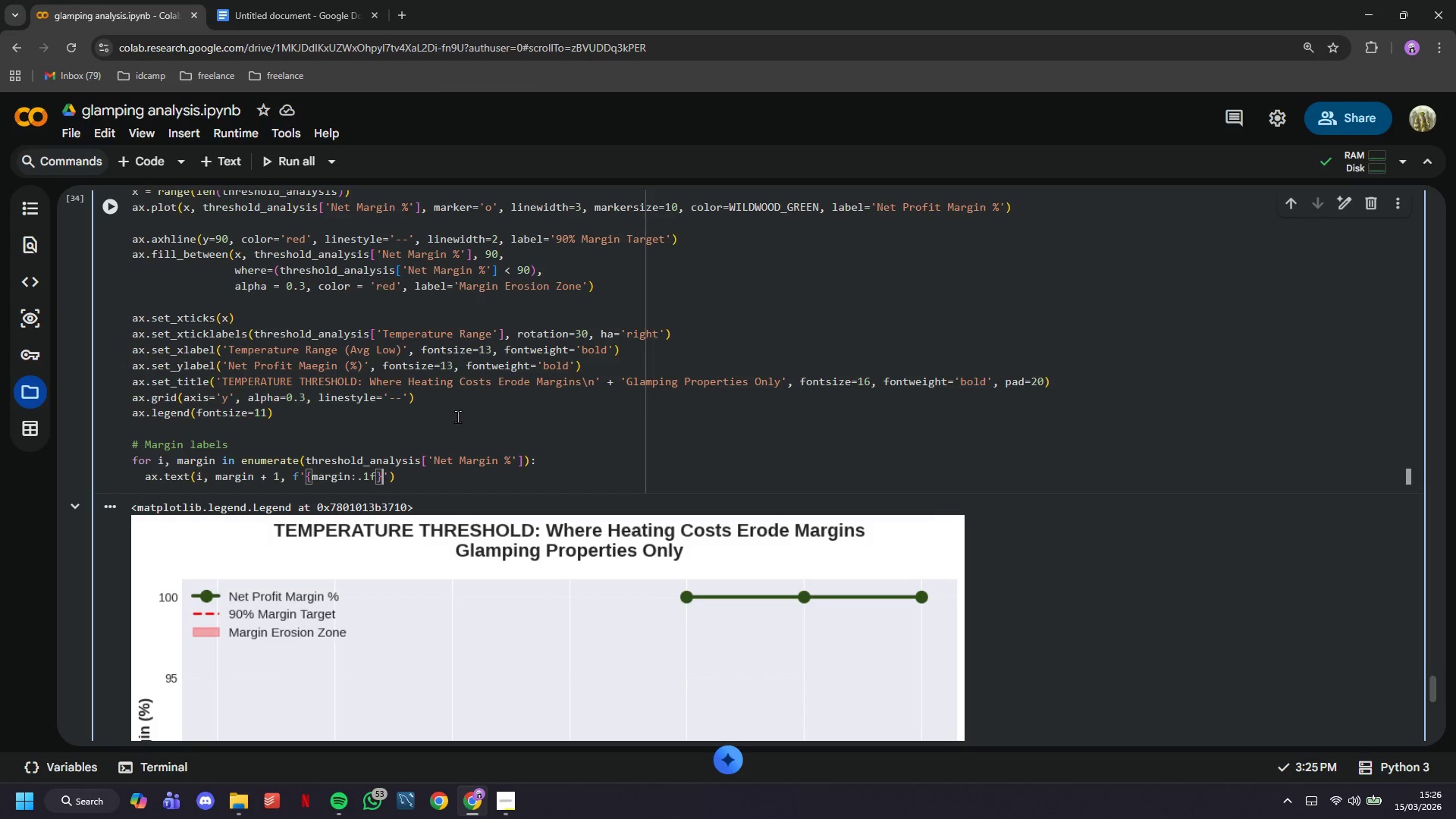 
 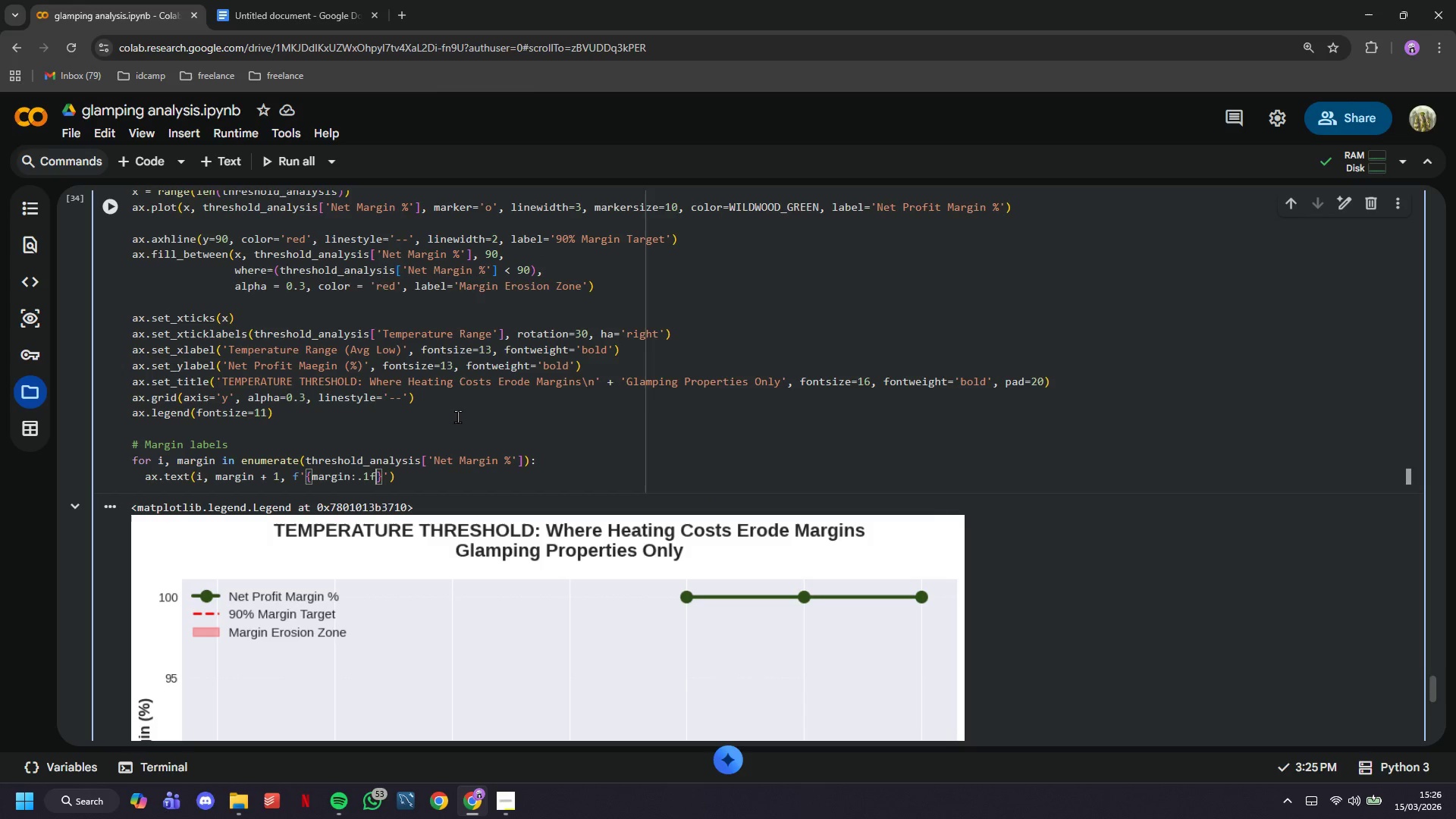 
key(ArrowRight)
 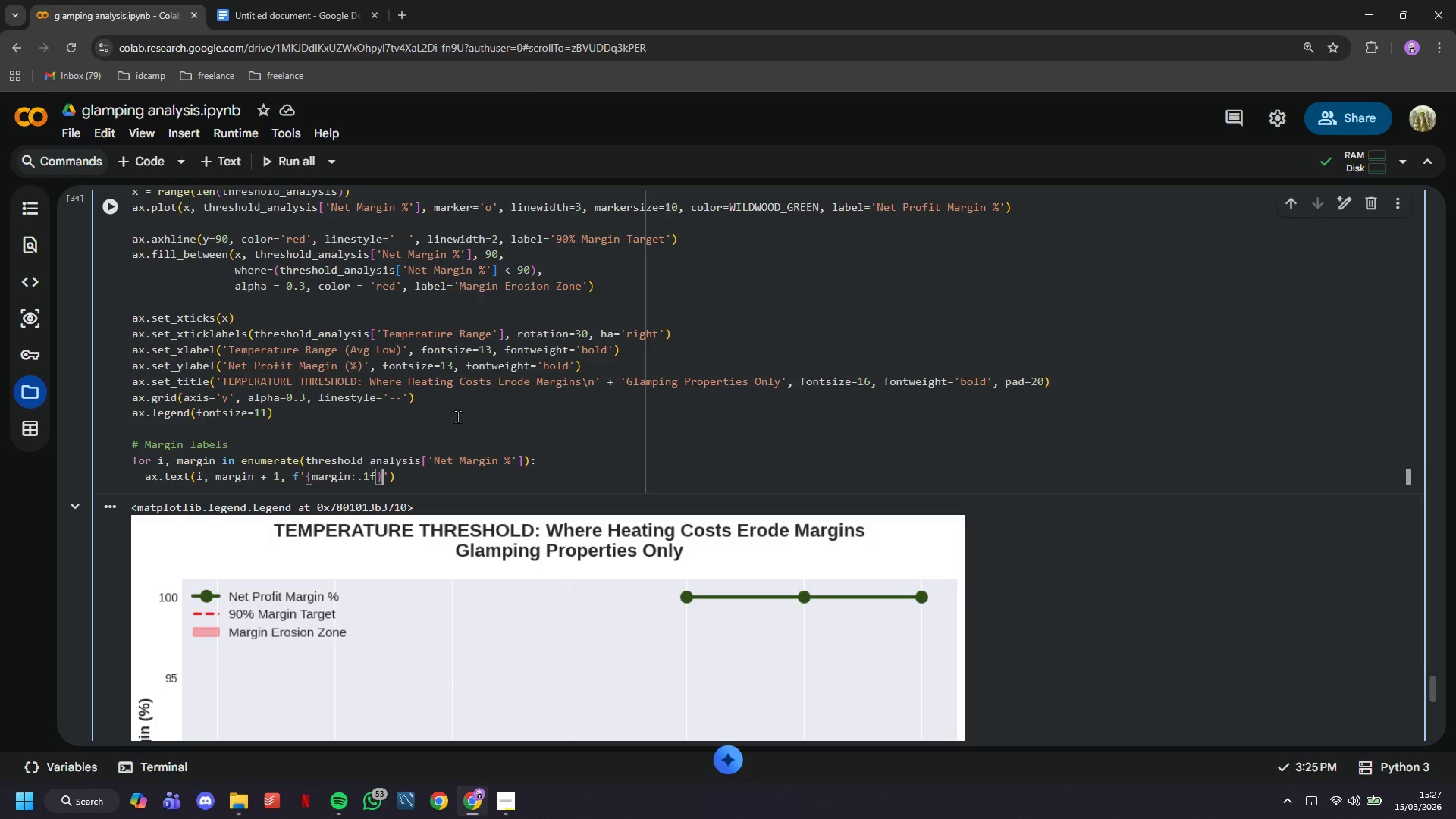 
key(Shift+5)
 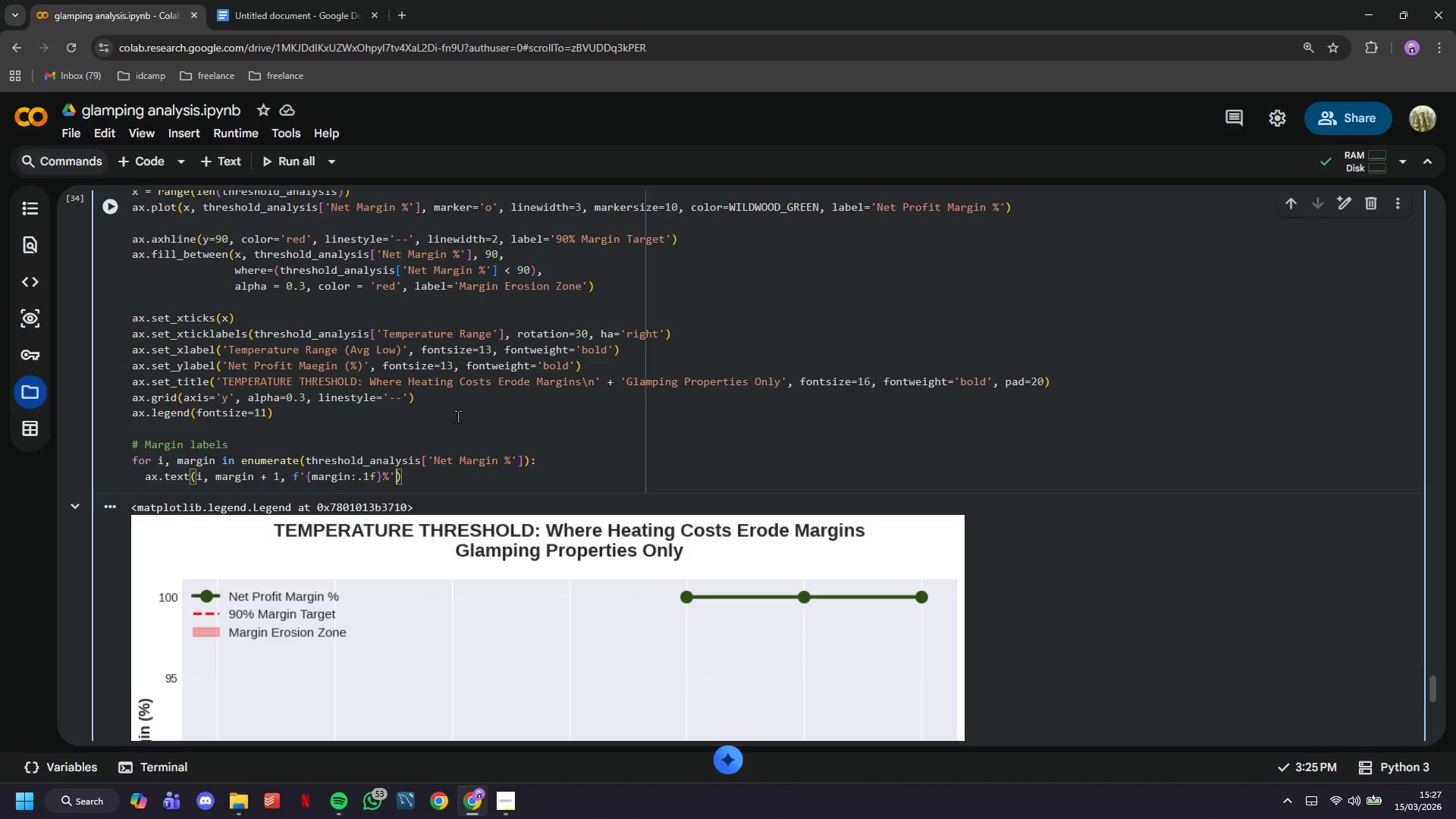 
key(ArrowRight)
 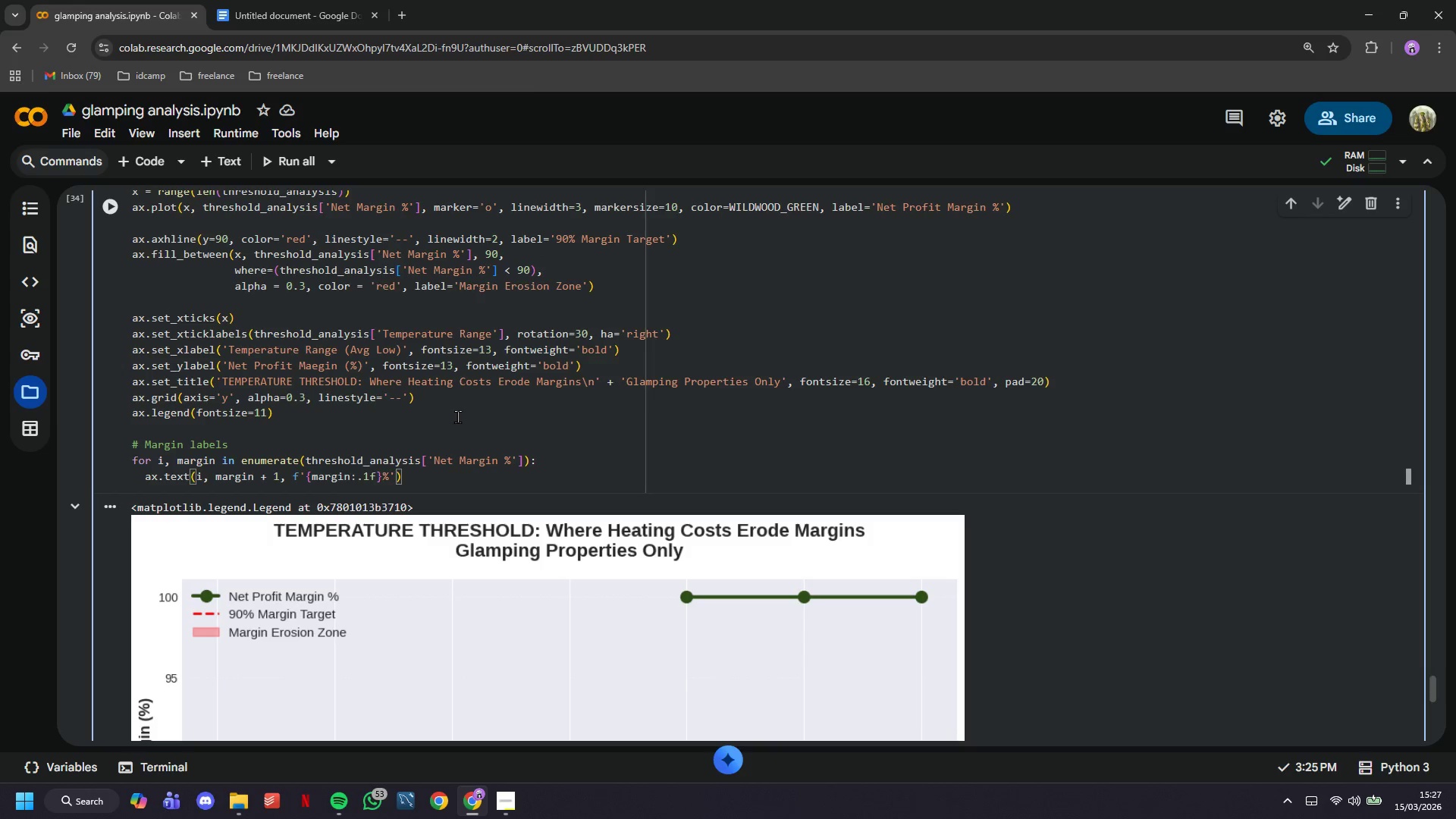 
key(Comma)
 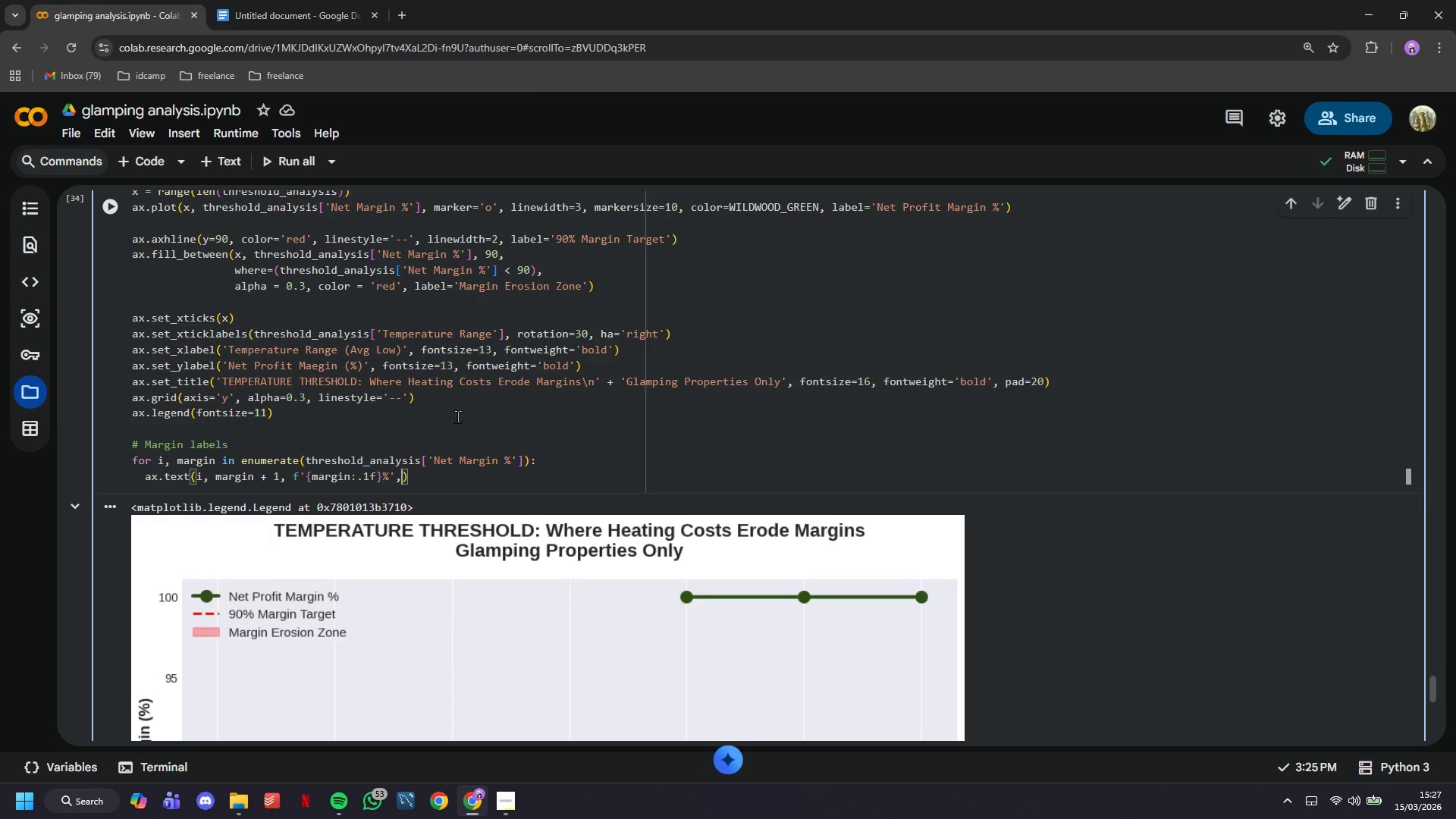 
key(Enter)
 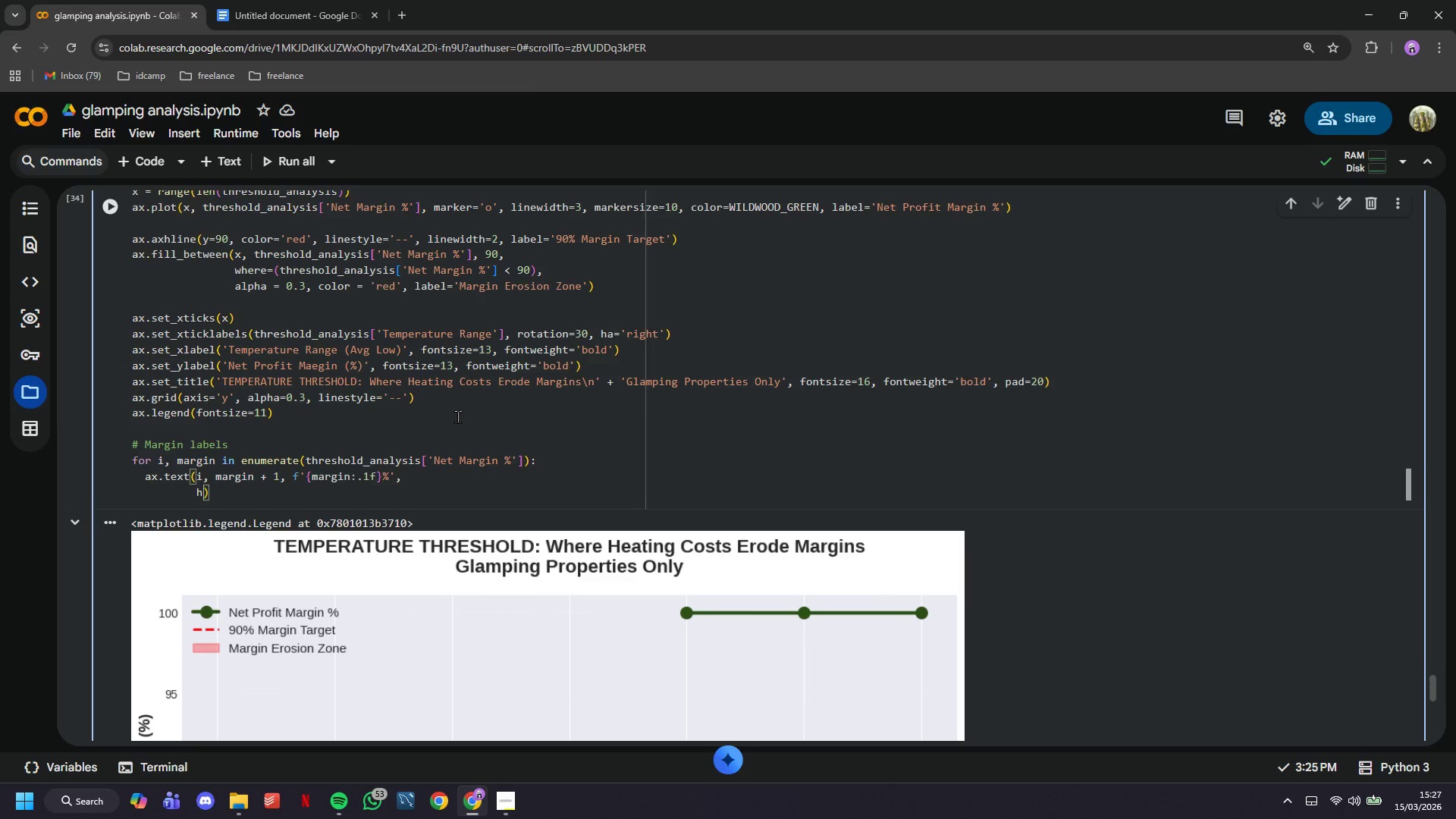 
type(ha='center)
 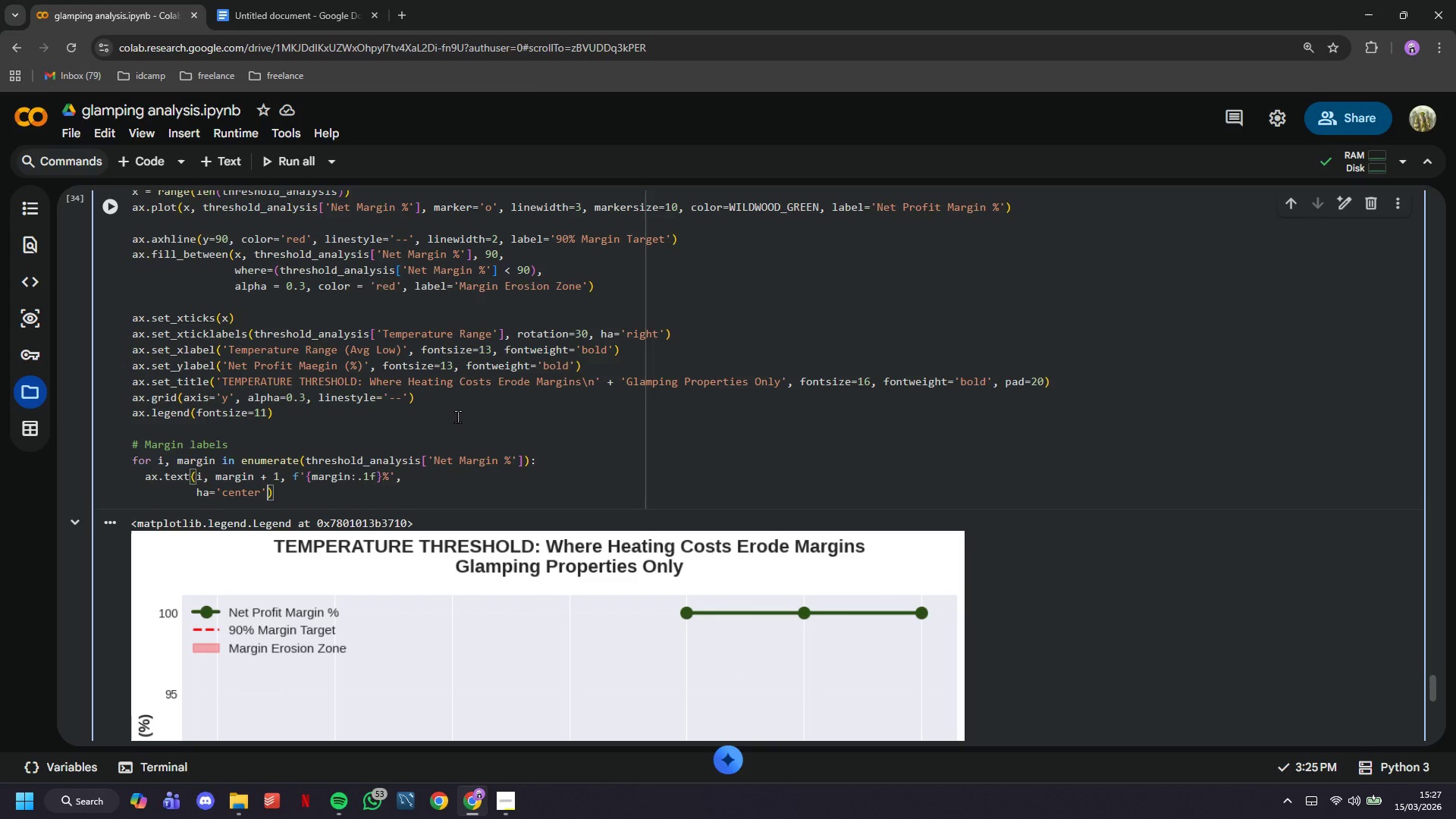 
key(ArrowRight)
 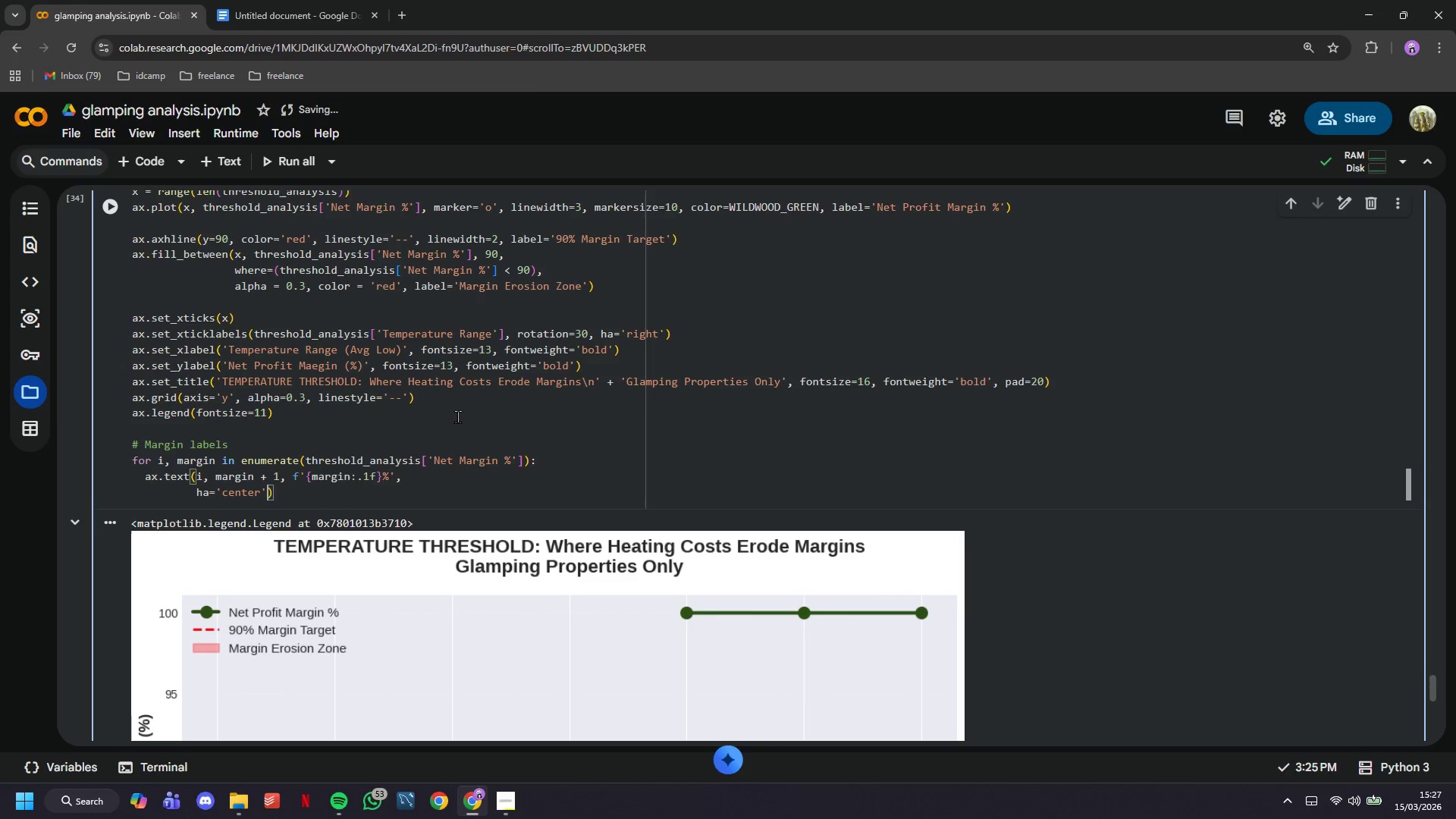 
type(, fontsize=10, fontweight='bold)
 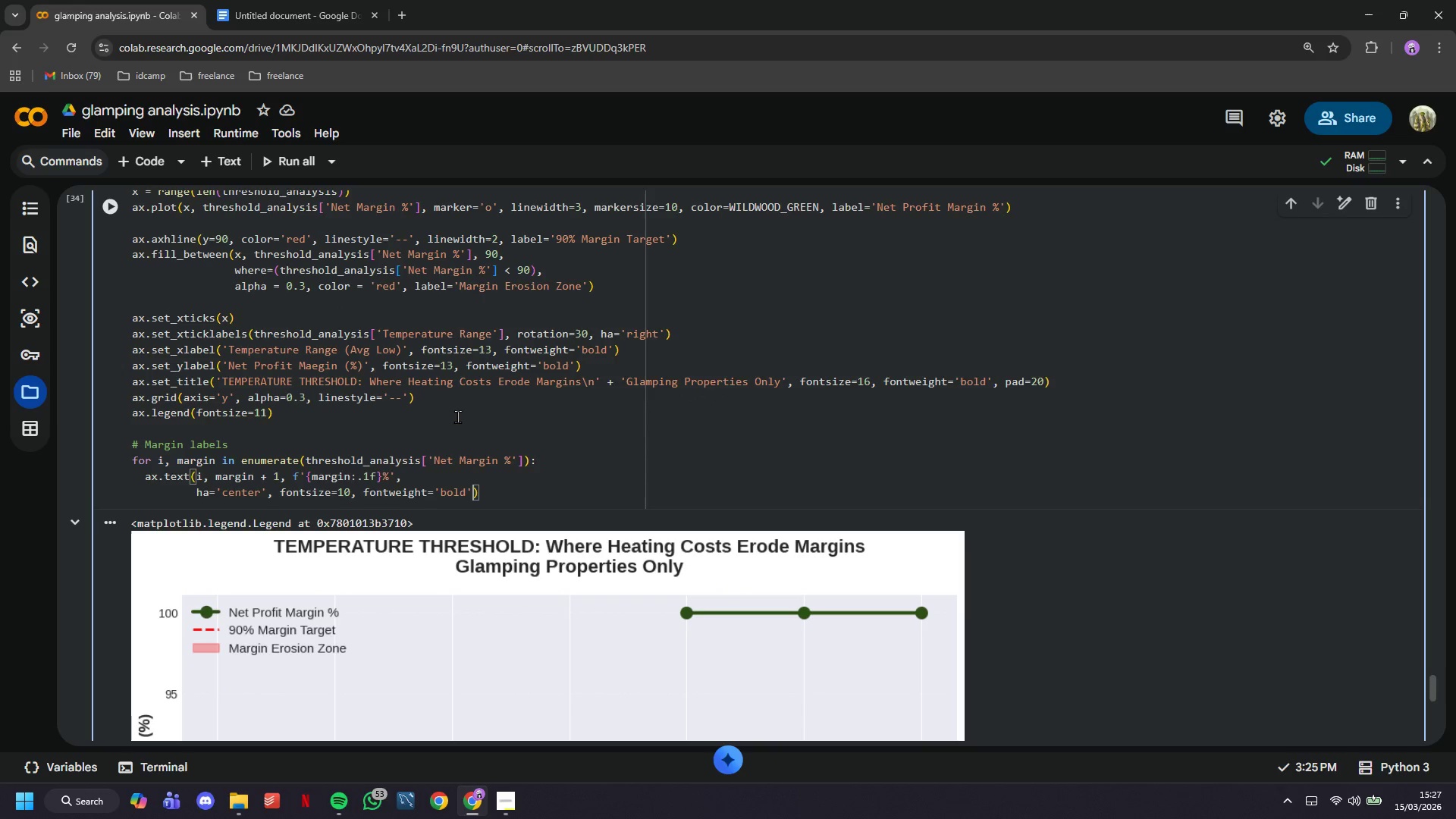 
key(ArrowRight)
 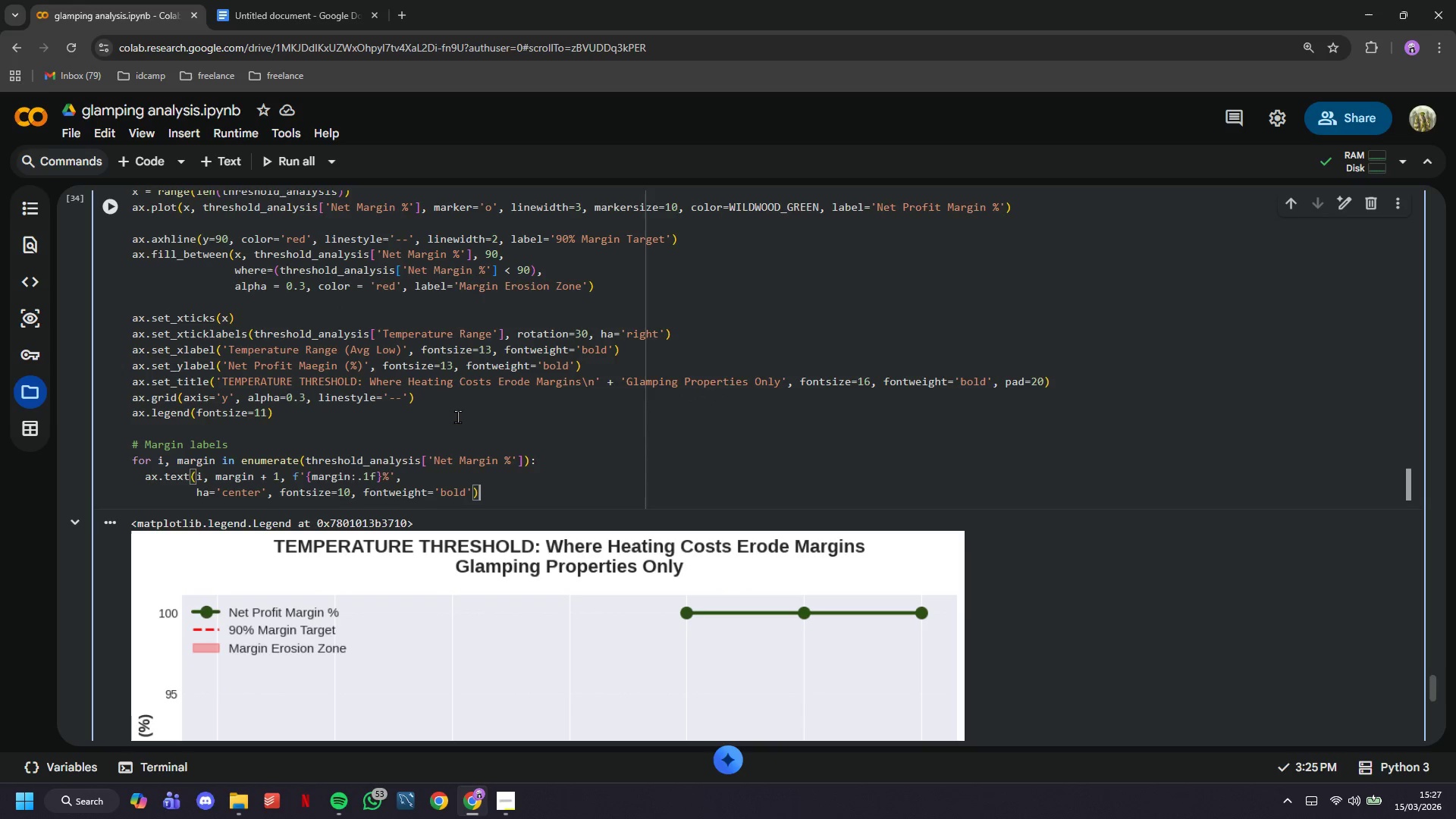 
key(ArrowRight)
 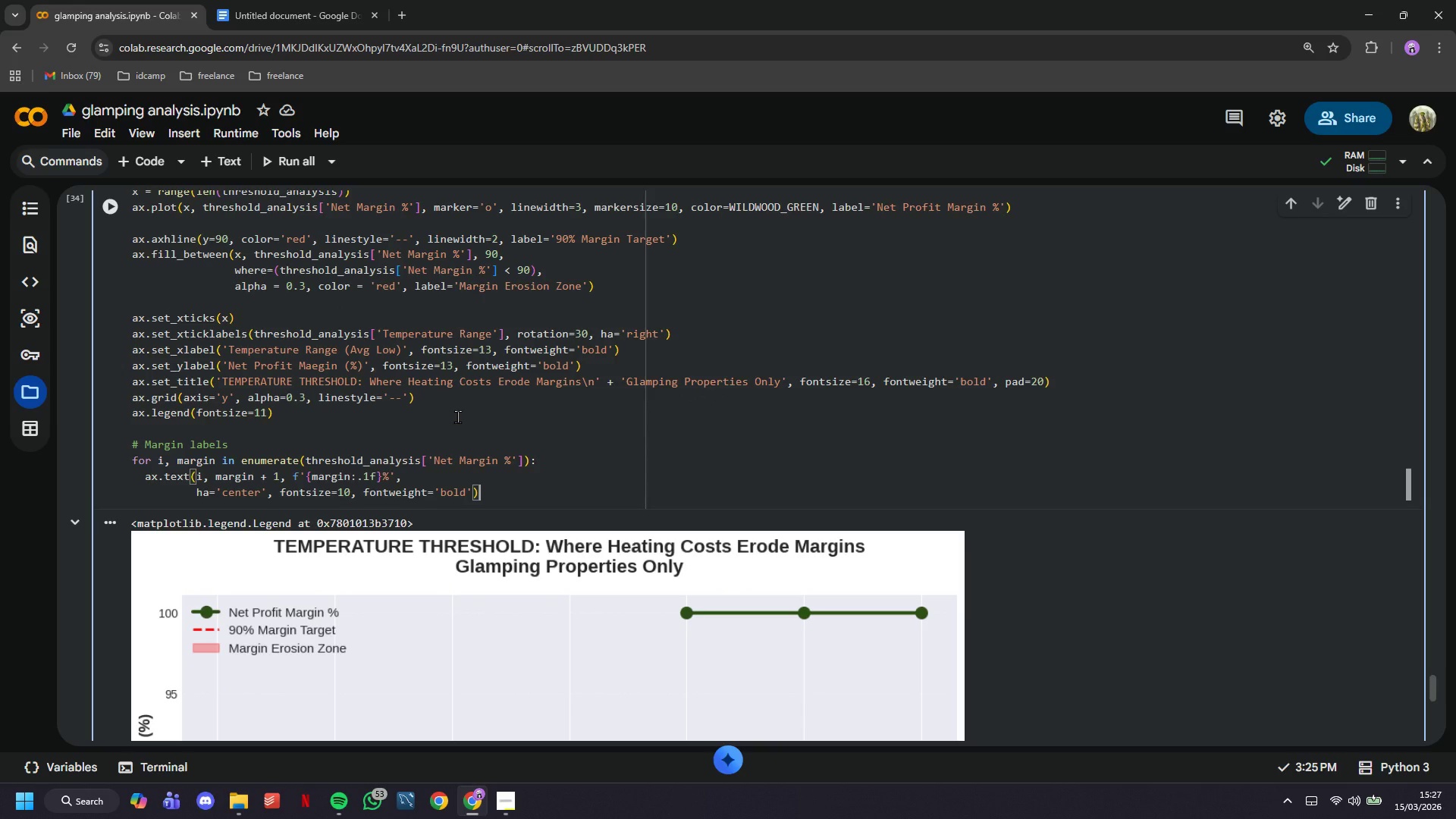 
key(Enter)
 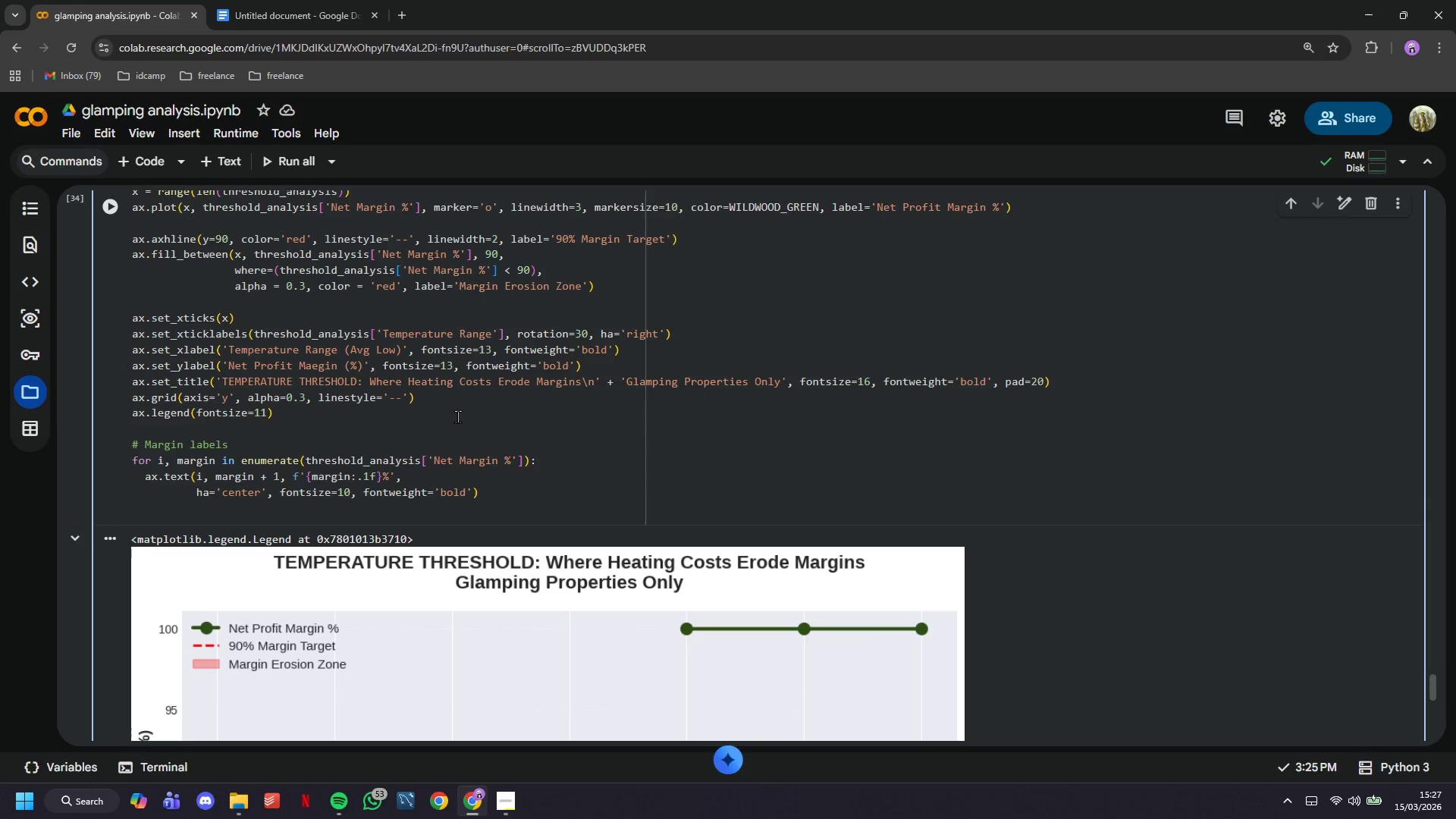 
key(Backspace)
 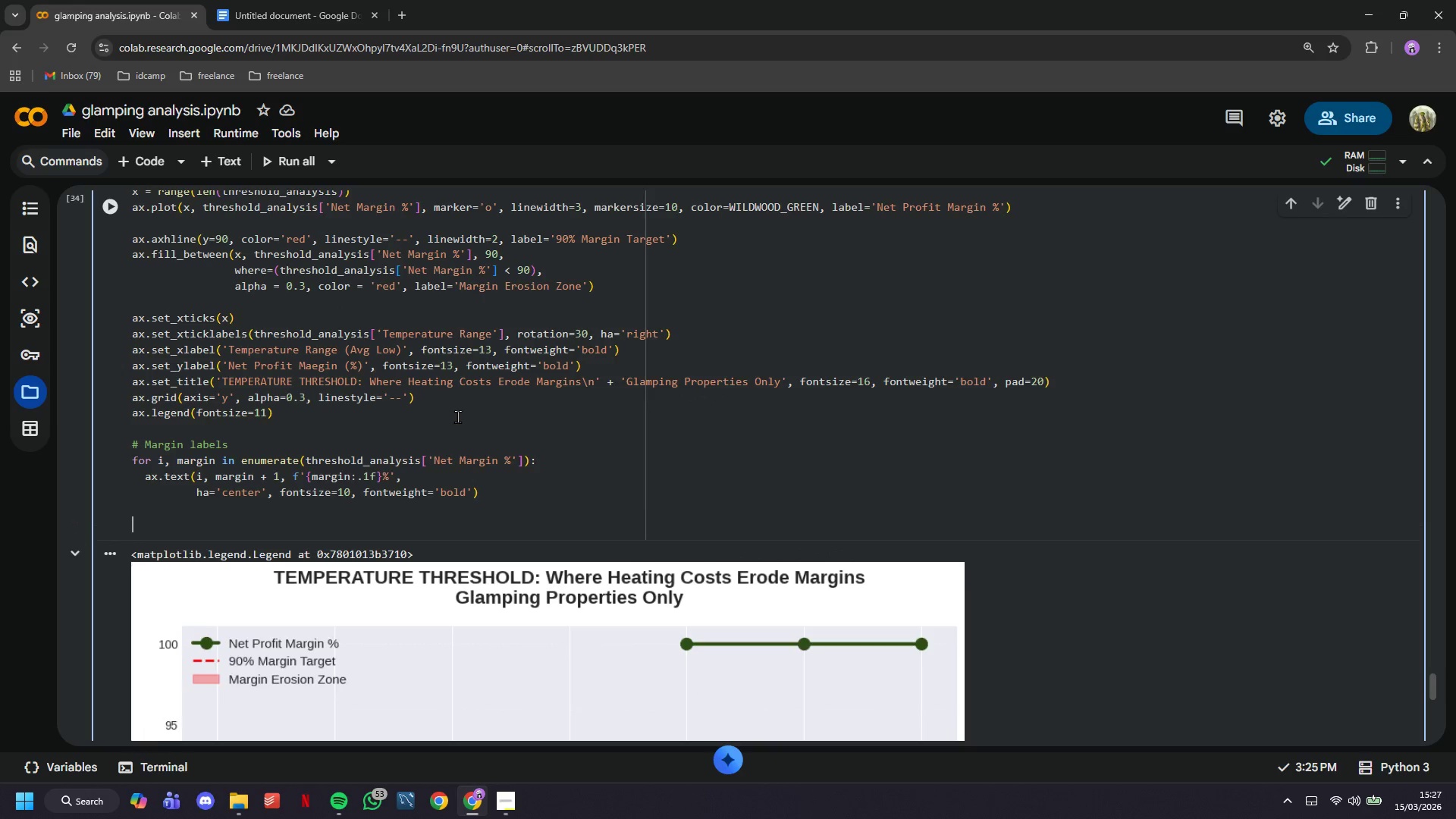 
key(Enter)
 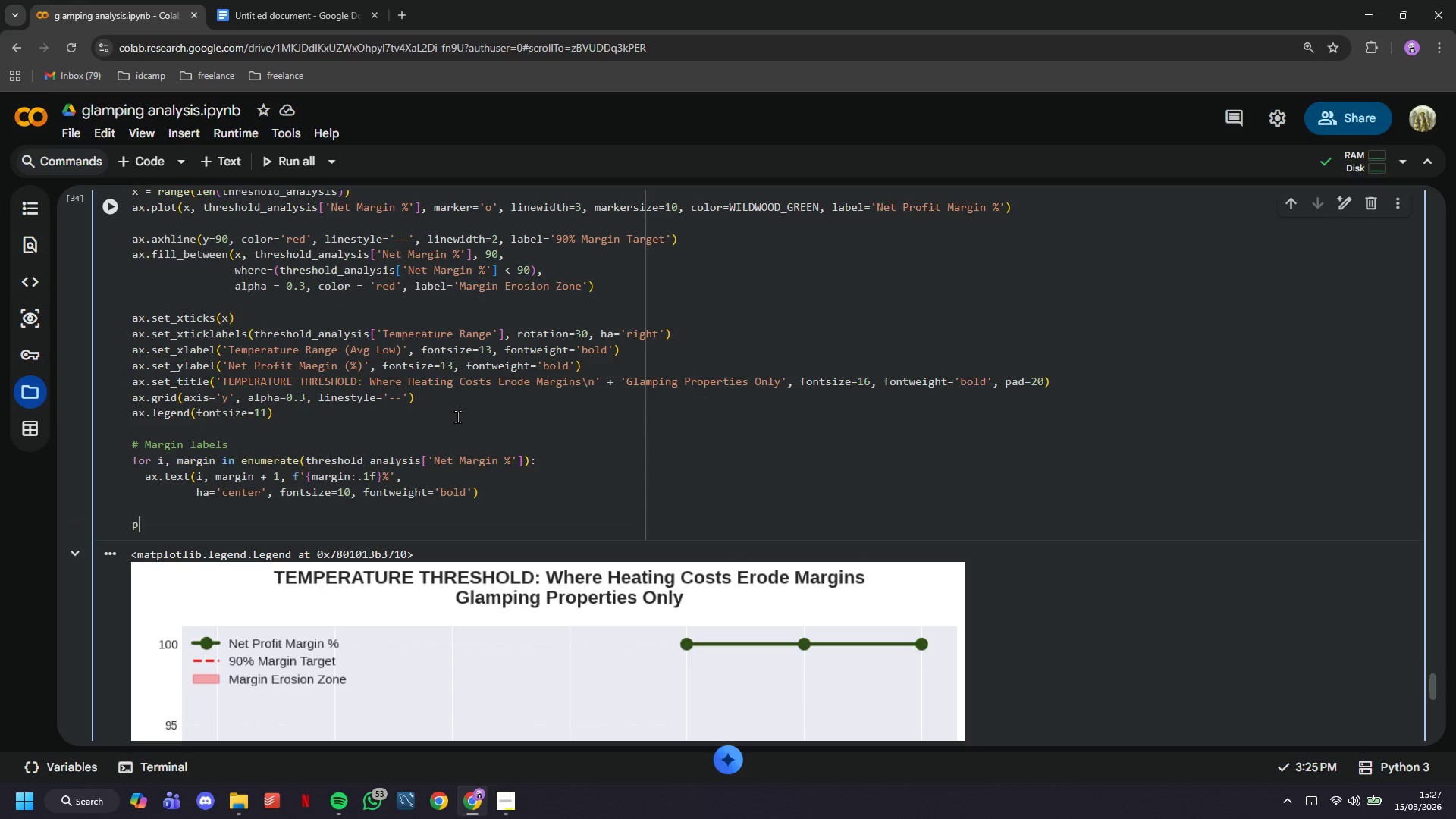 
type(plt.tight_layout()
 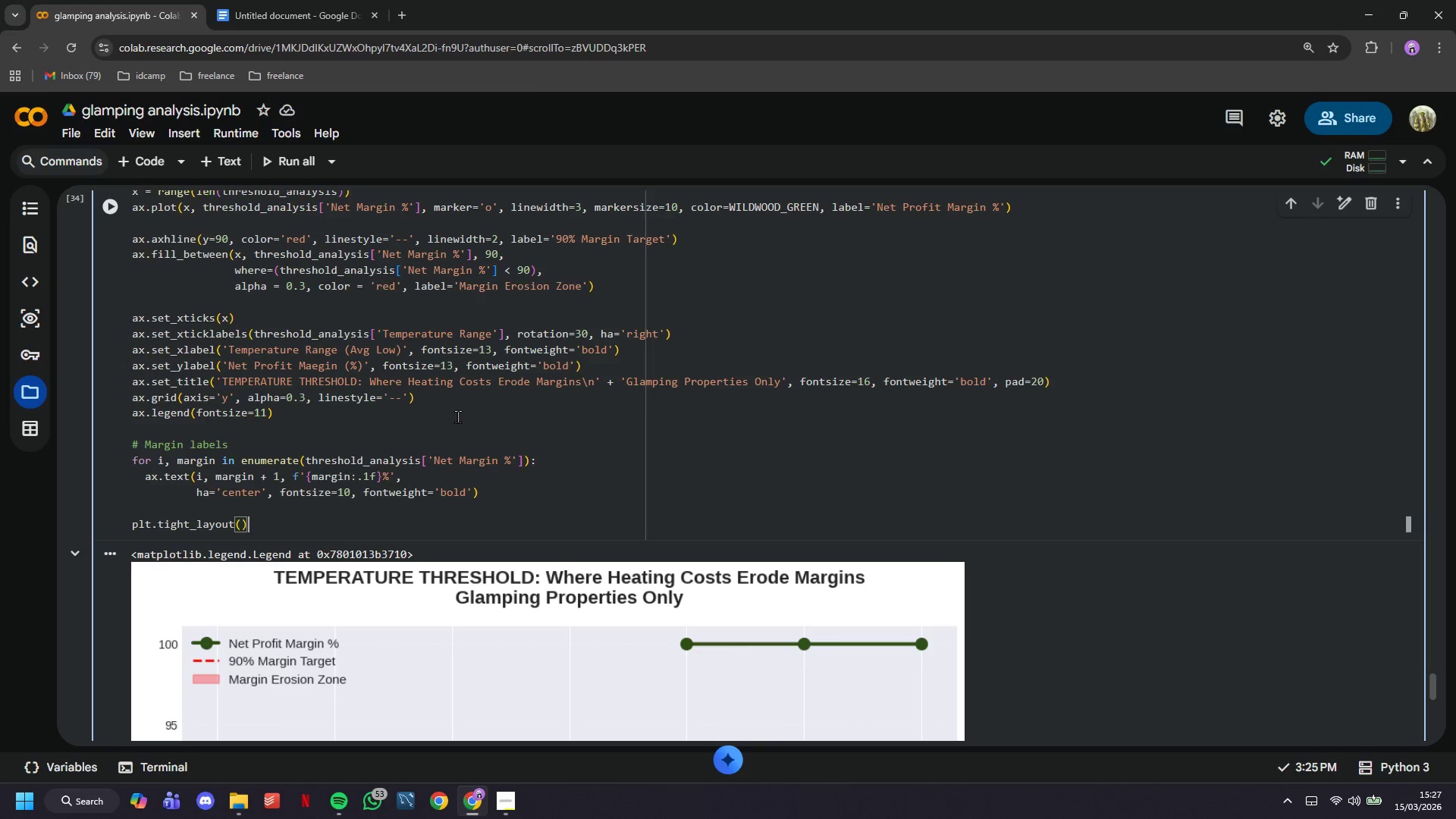 
 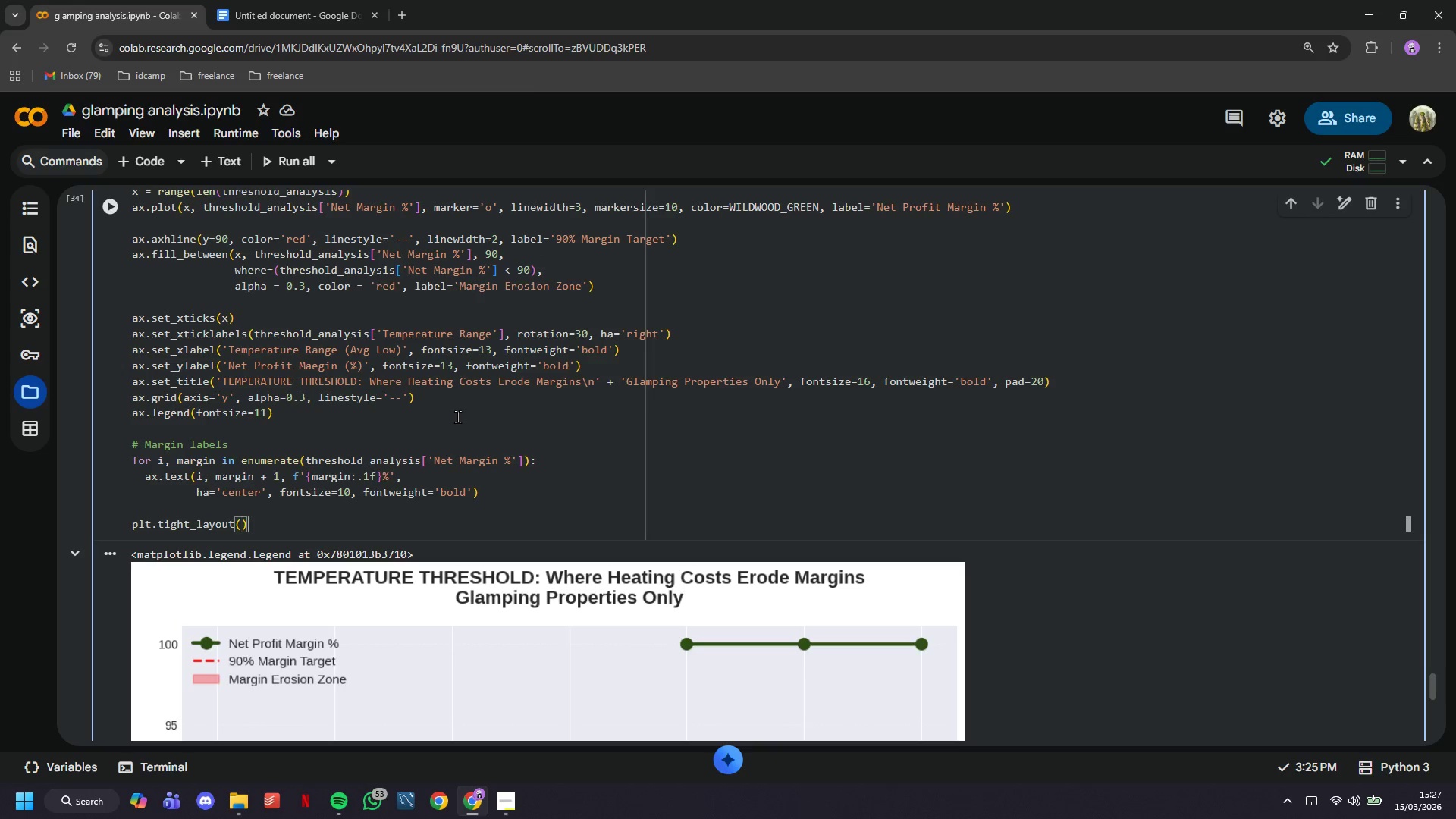 
key(ArrowRight)
 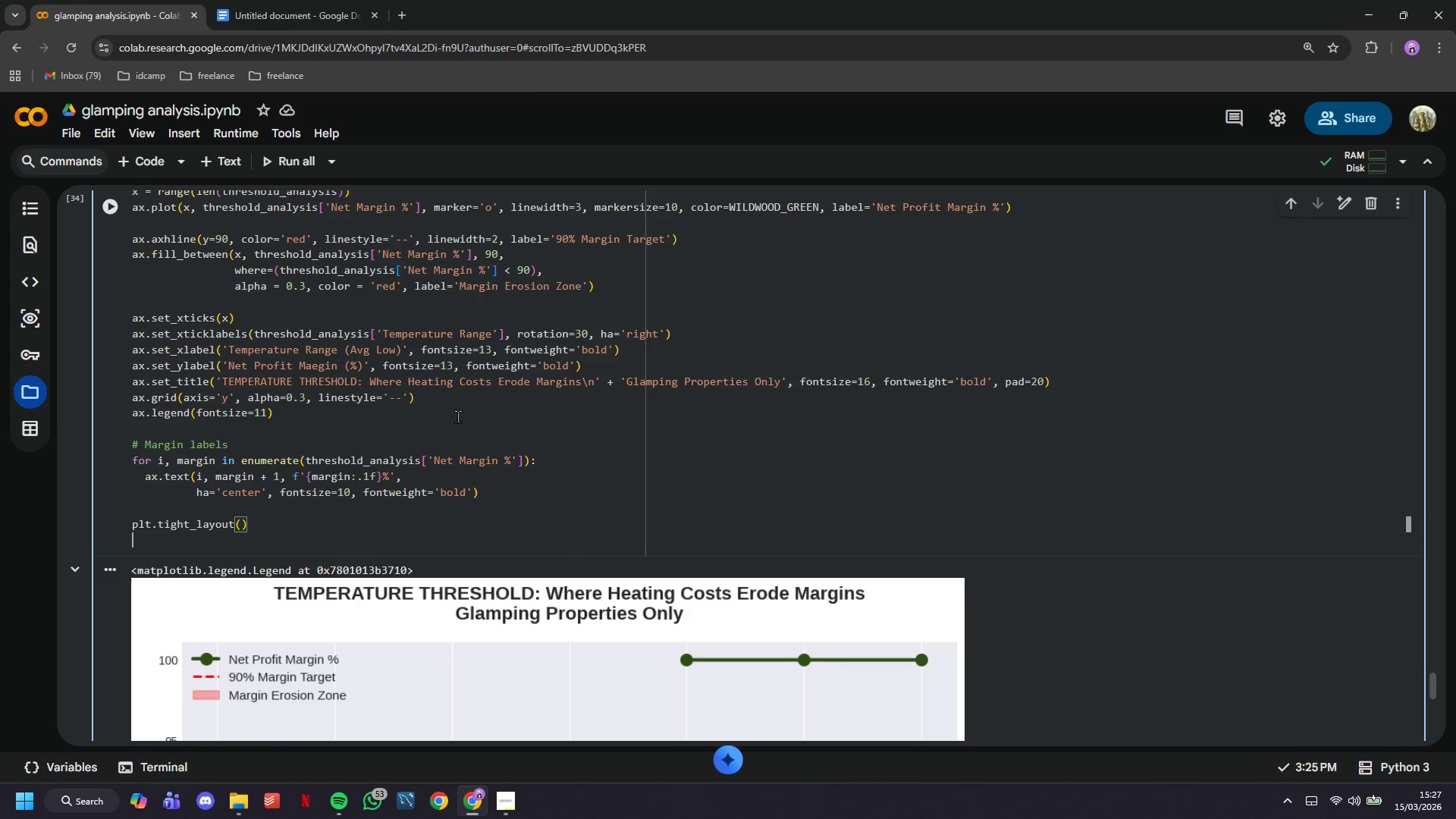 
key(Enter)
 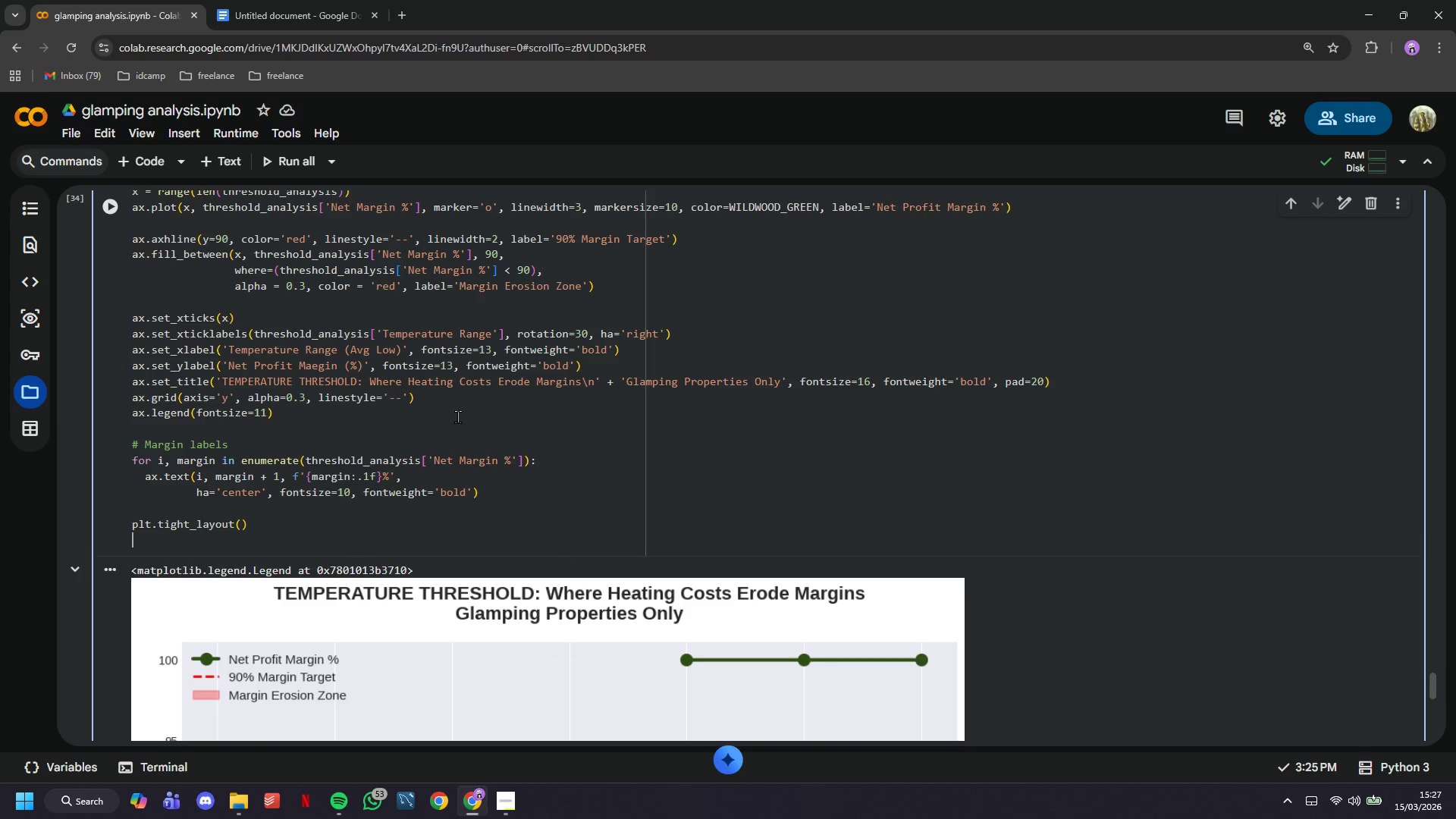 
type(plt.)
key(Tab)
key(Tab)
type('))
 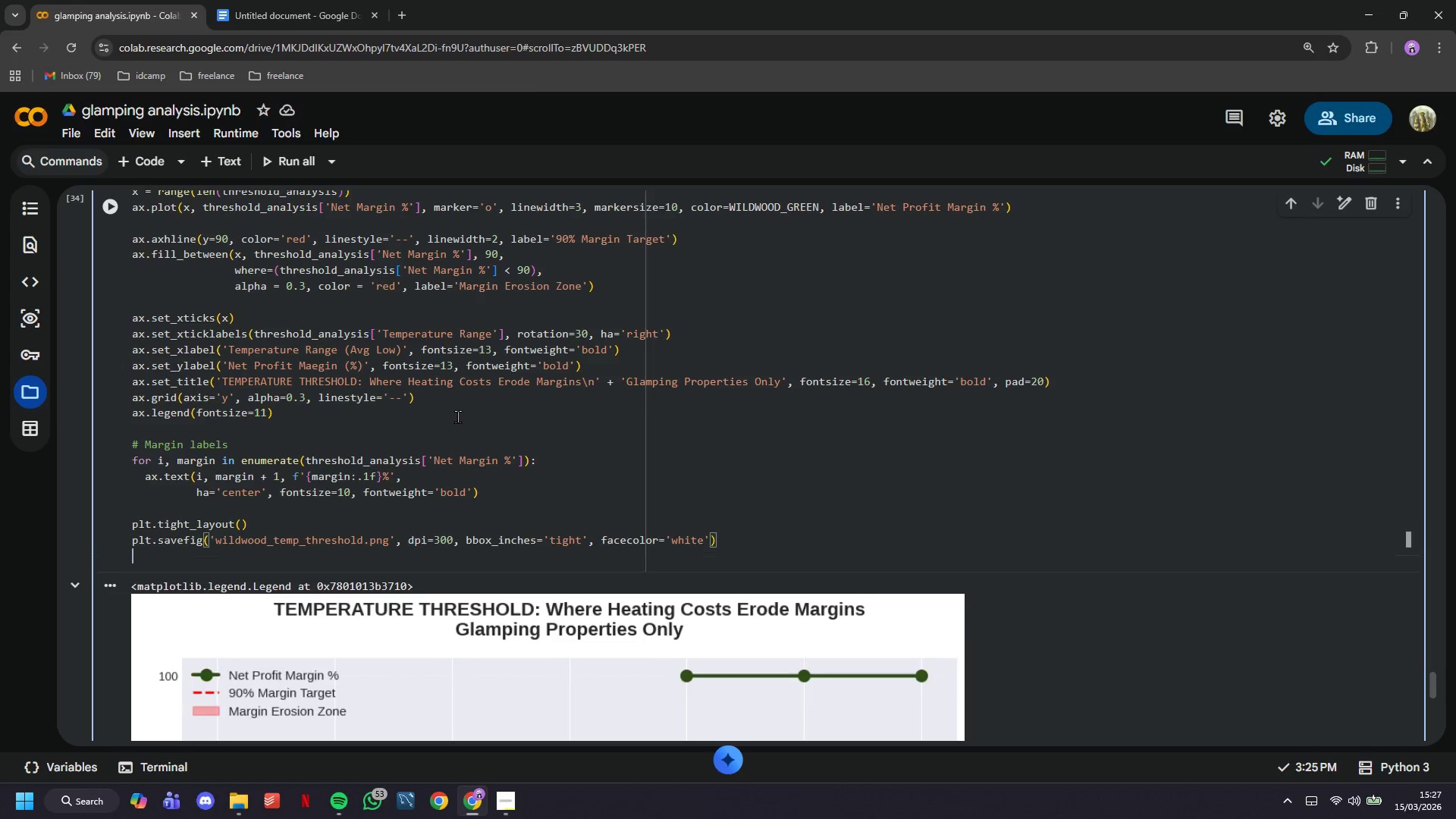 
key(Enter)
 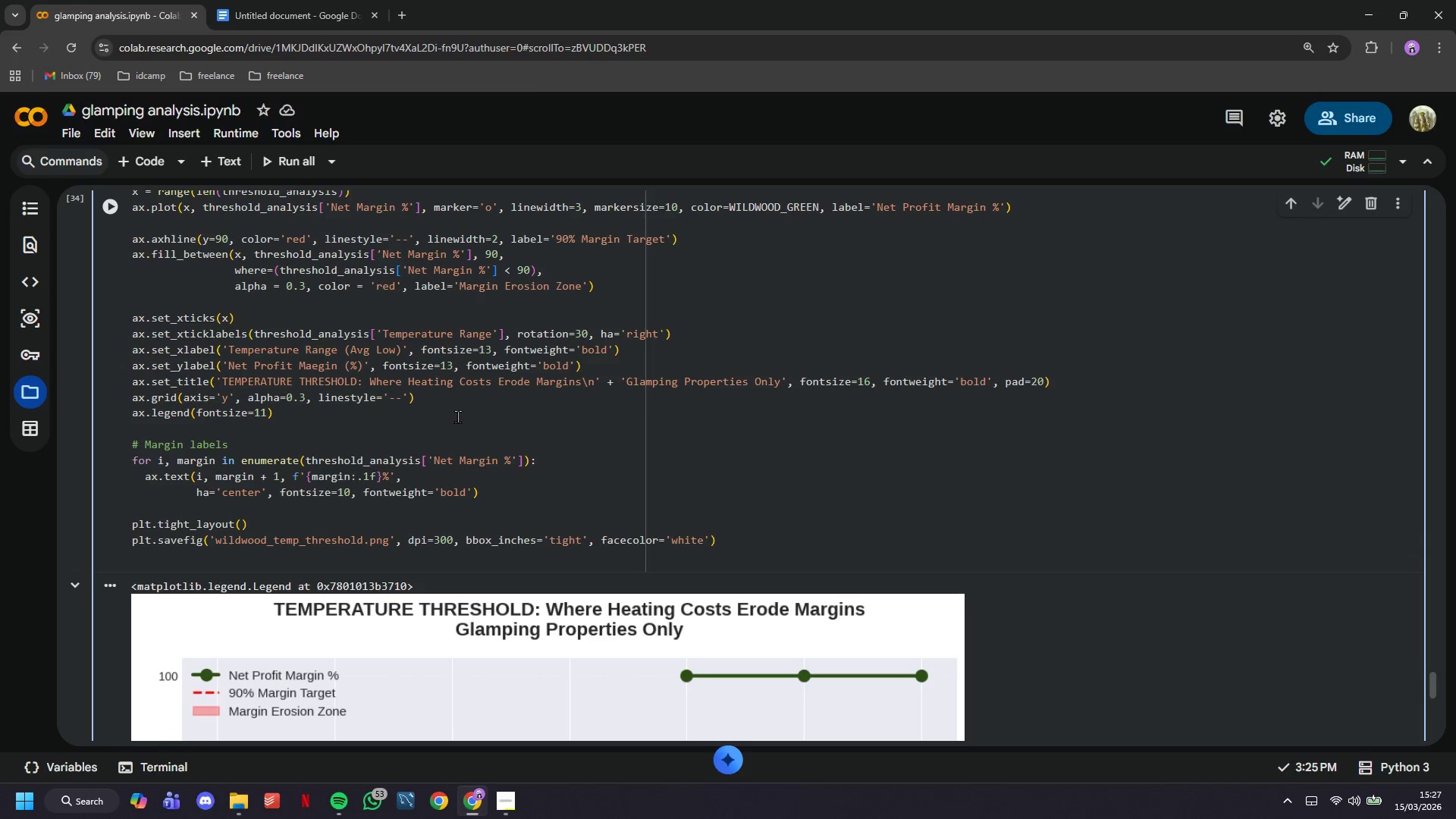 
type(ply)
key(Backspace)
type(tr)
key(Backspace)
type(.shw))
key(Backspace)
key(Backspace)
type(ow()
 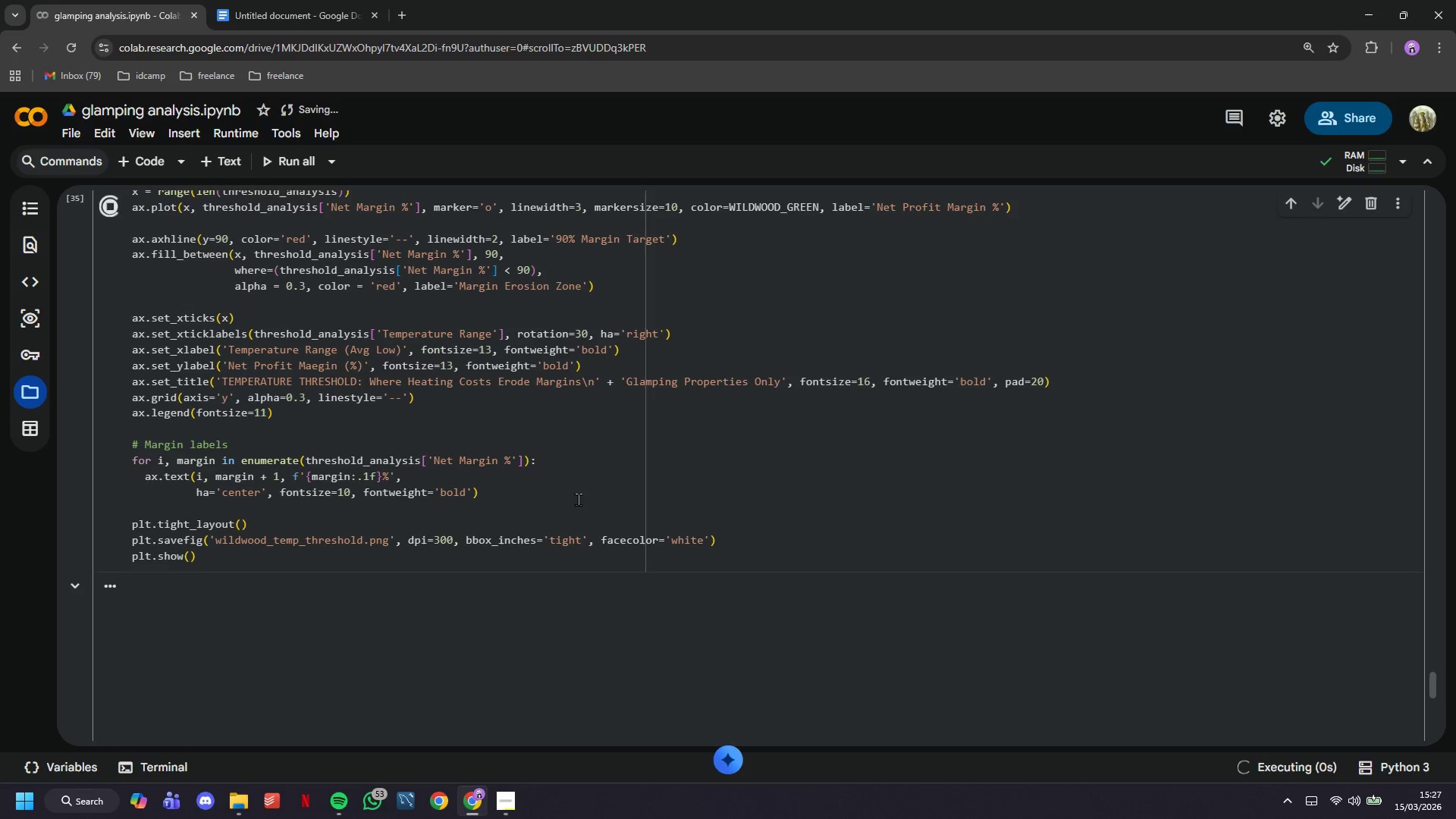 
scroll: coordinate [549, 438], scroll_direction: down, amount: 6.0
 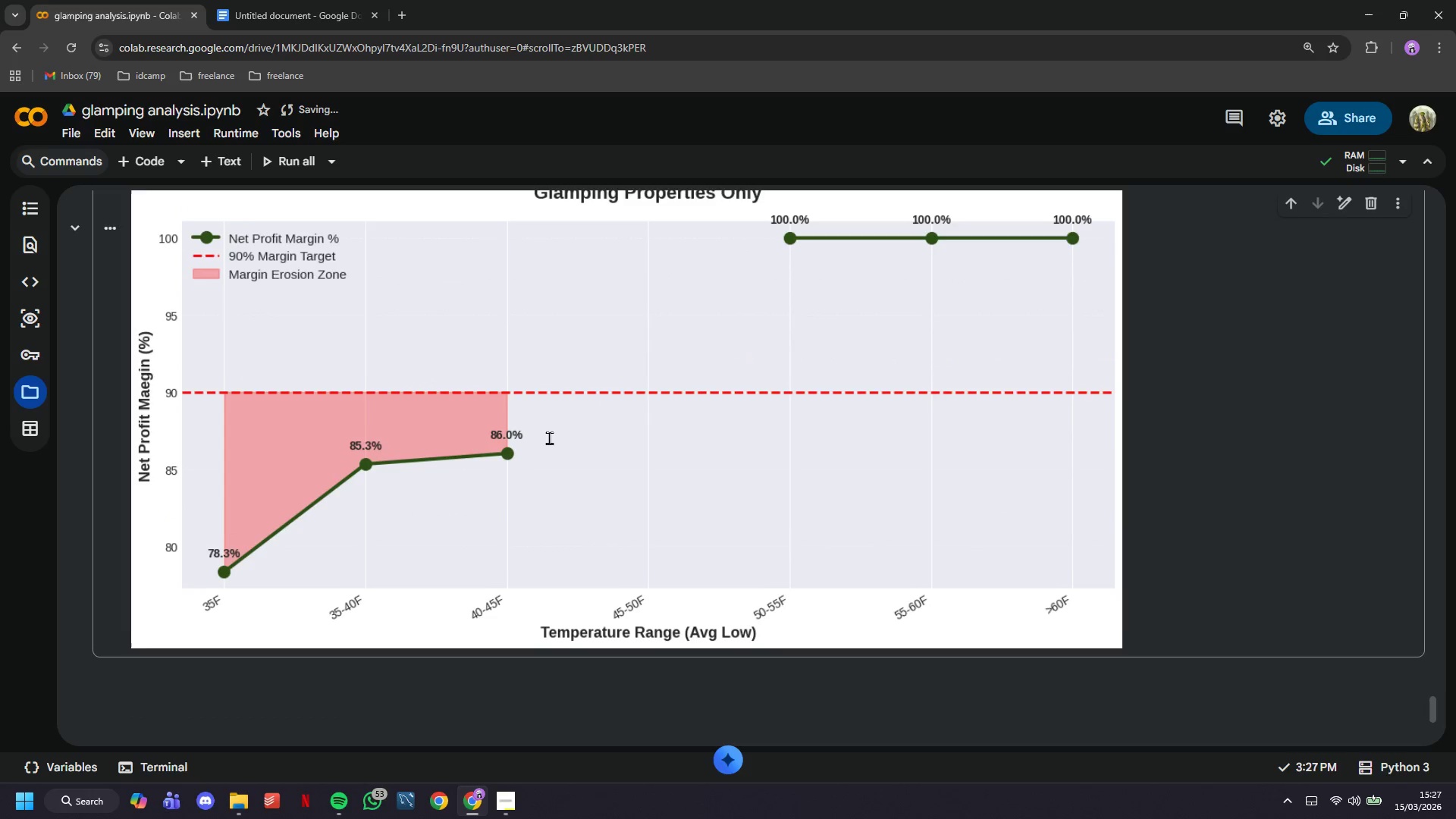 
scroll: coordinate [549, 438], scroll_direction: up, amount: 1.0
 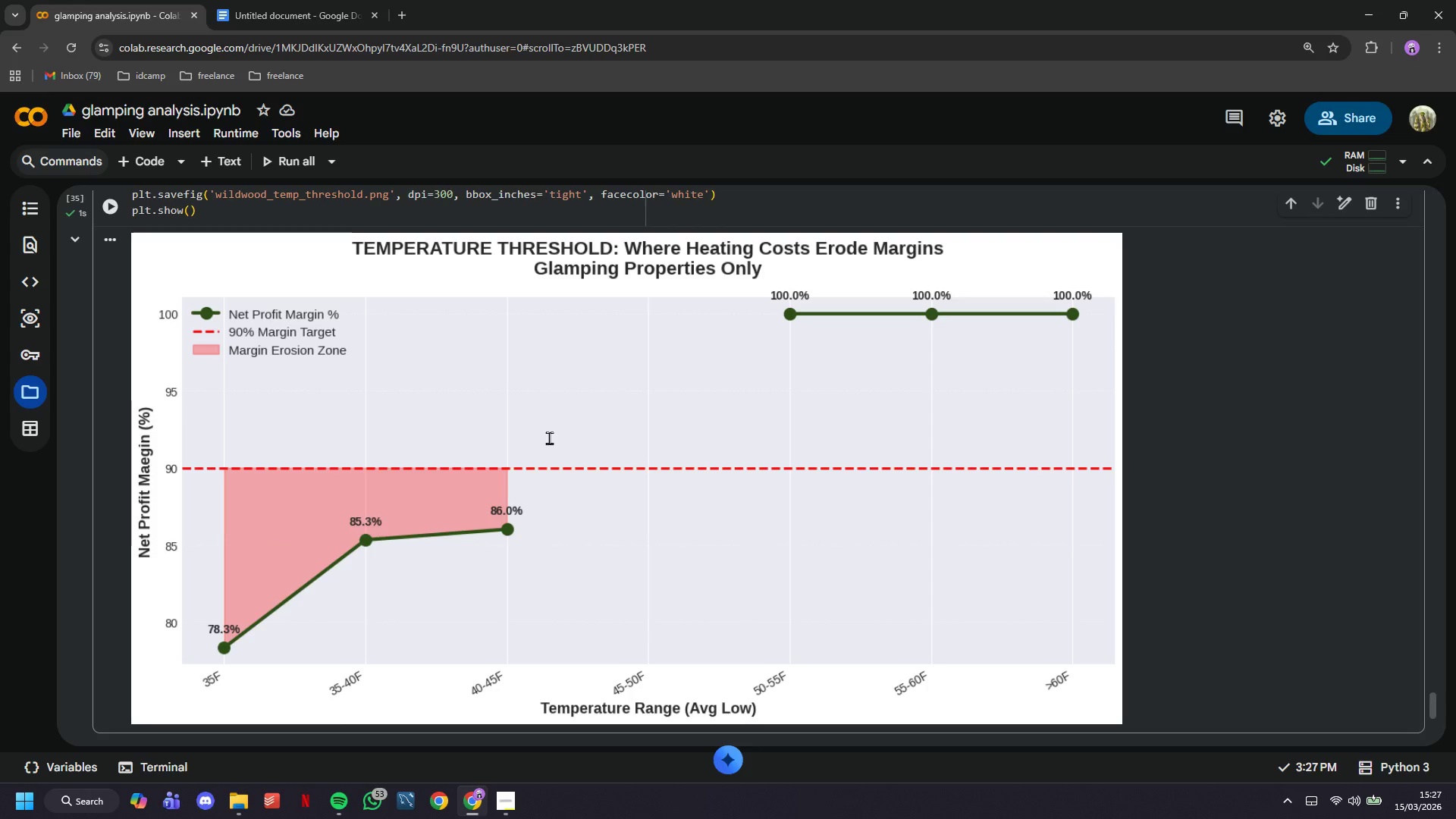 
wait(5.31)
 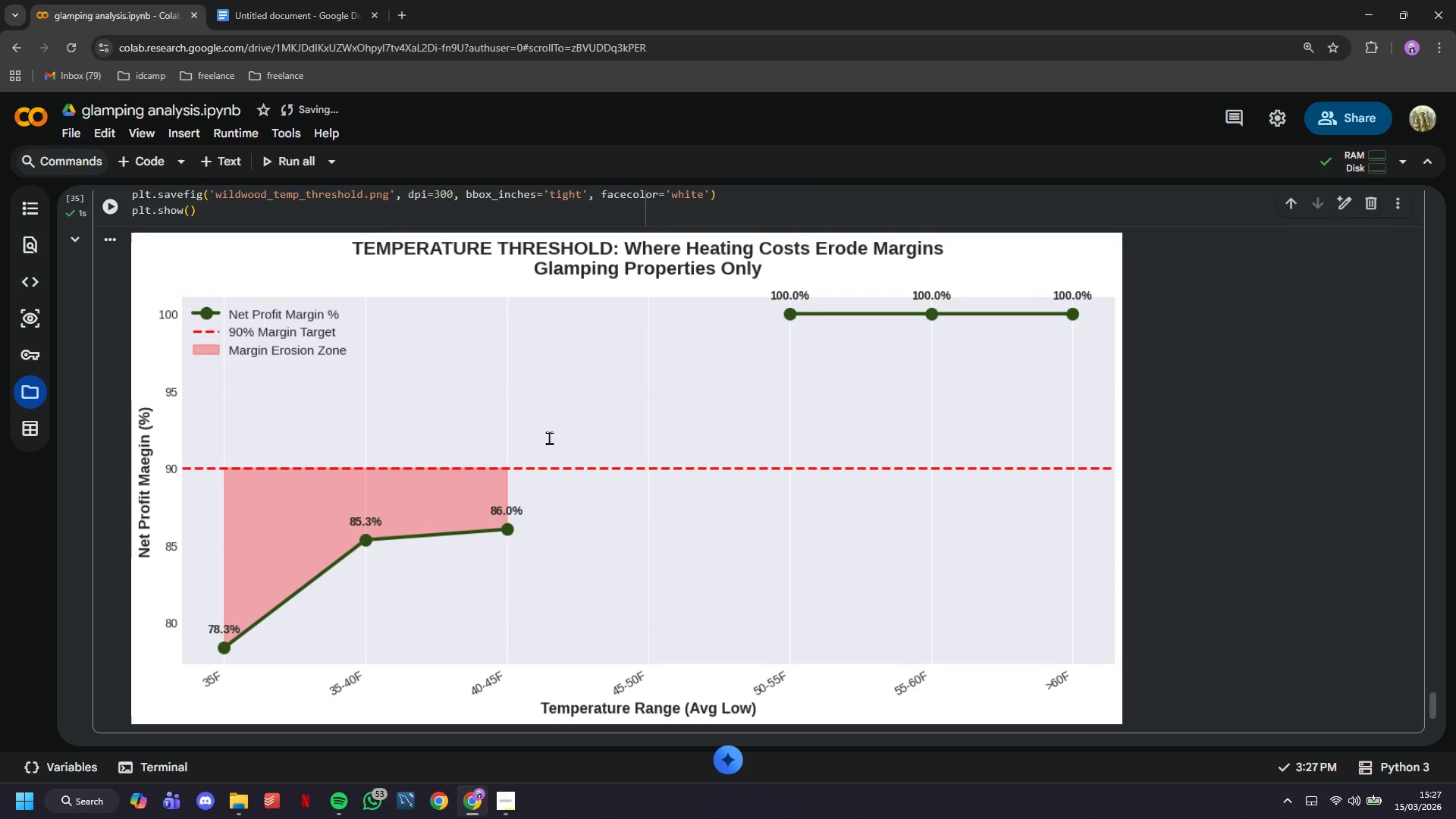 
scroll: coordinate [549, 438], scroll_direction: down, amount: 3.0
 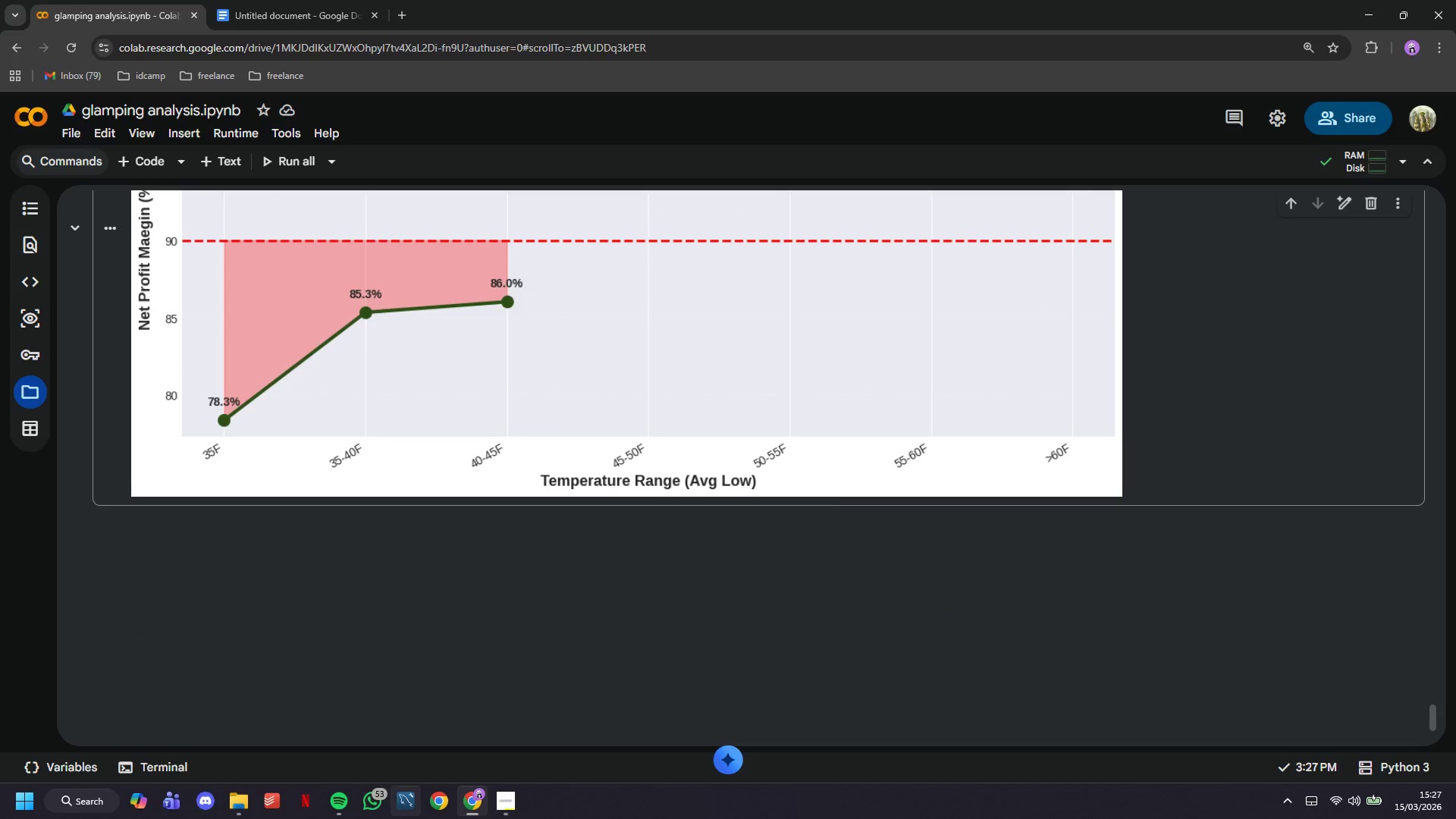 
left_click([499, 805])